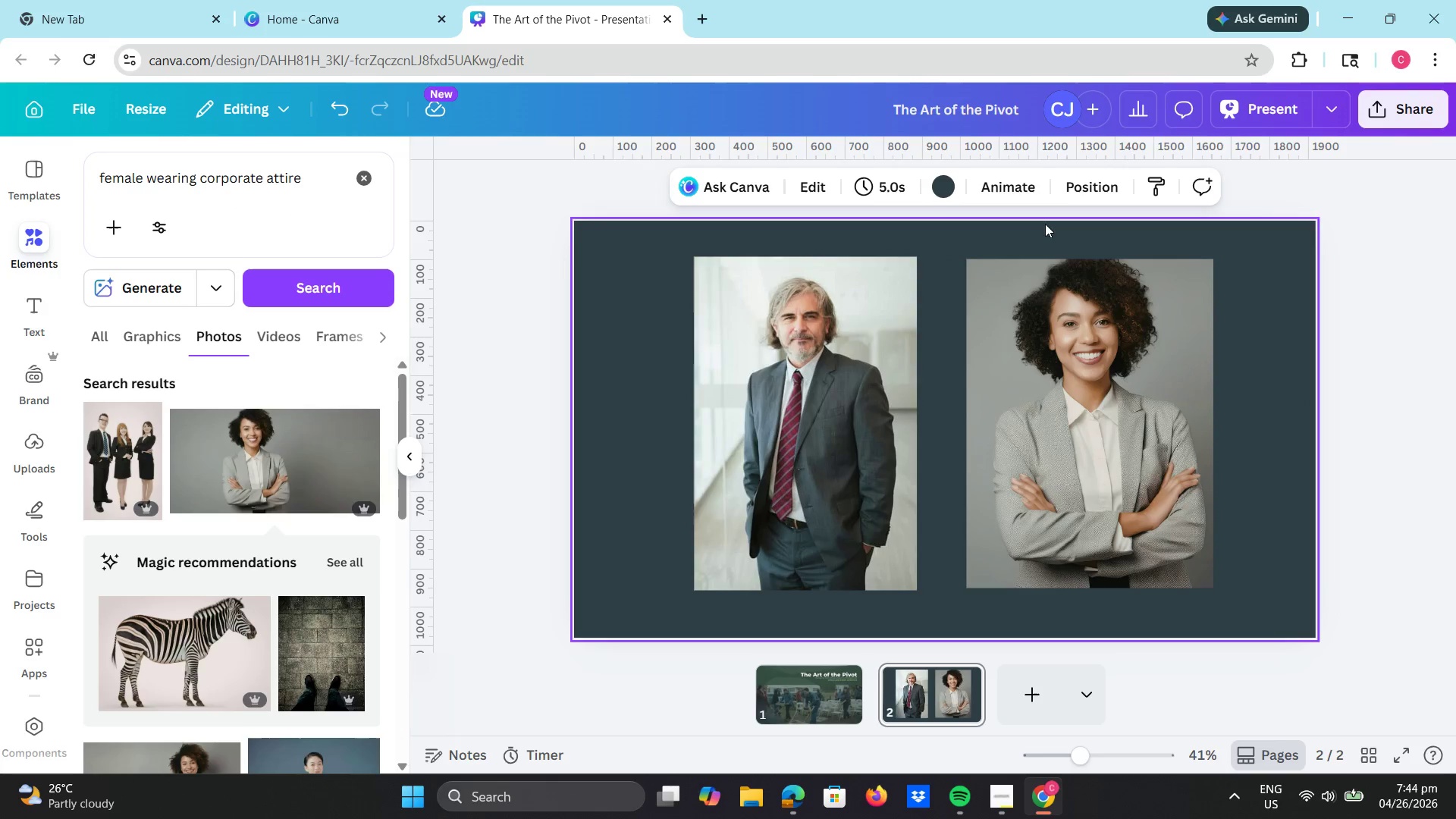 
left_click([761, 384])
 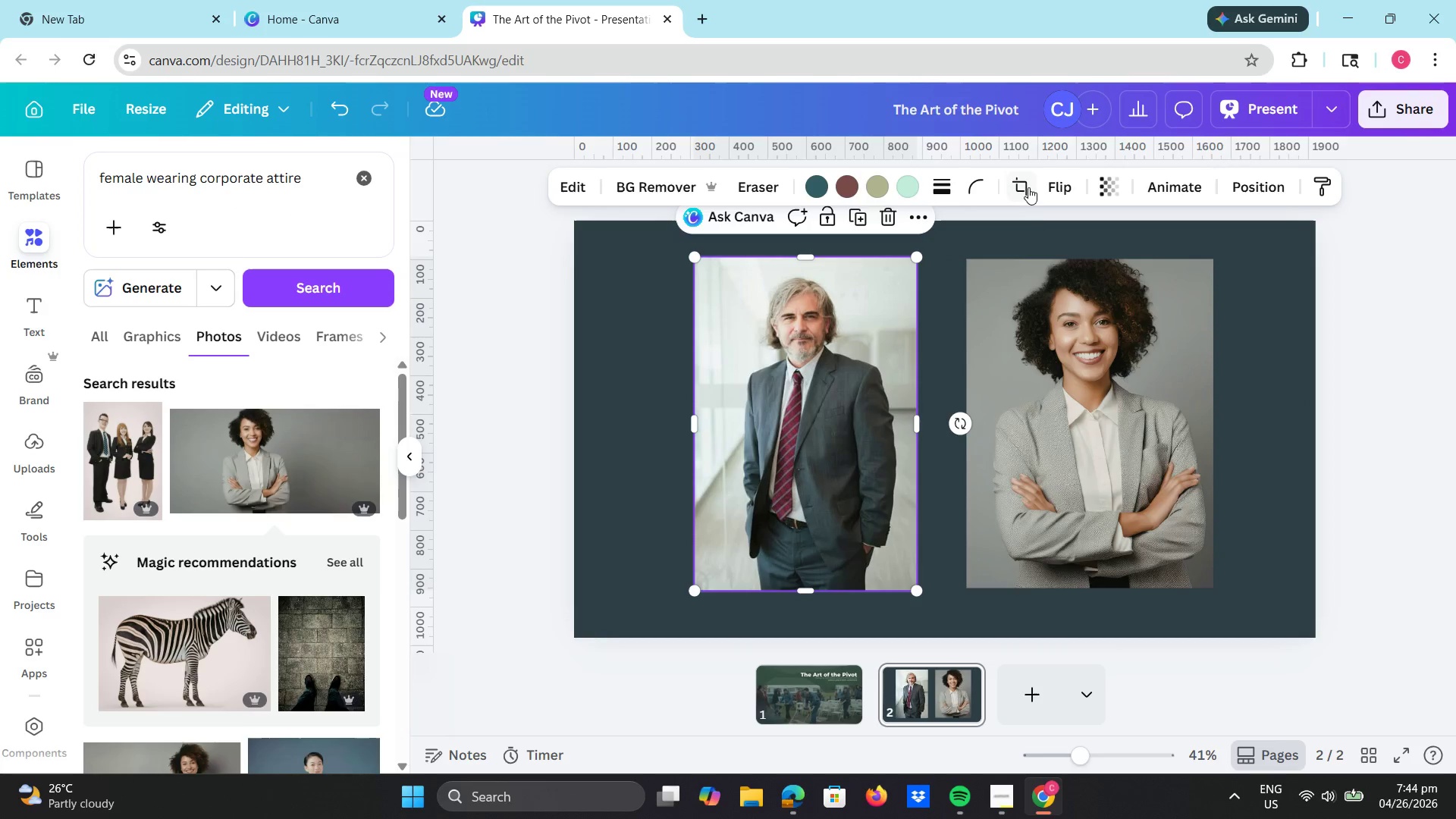 
left_click([1027, 186])
 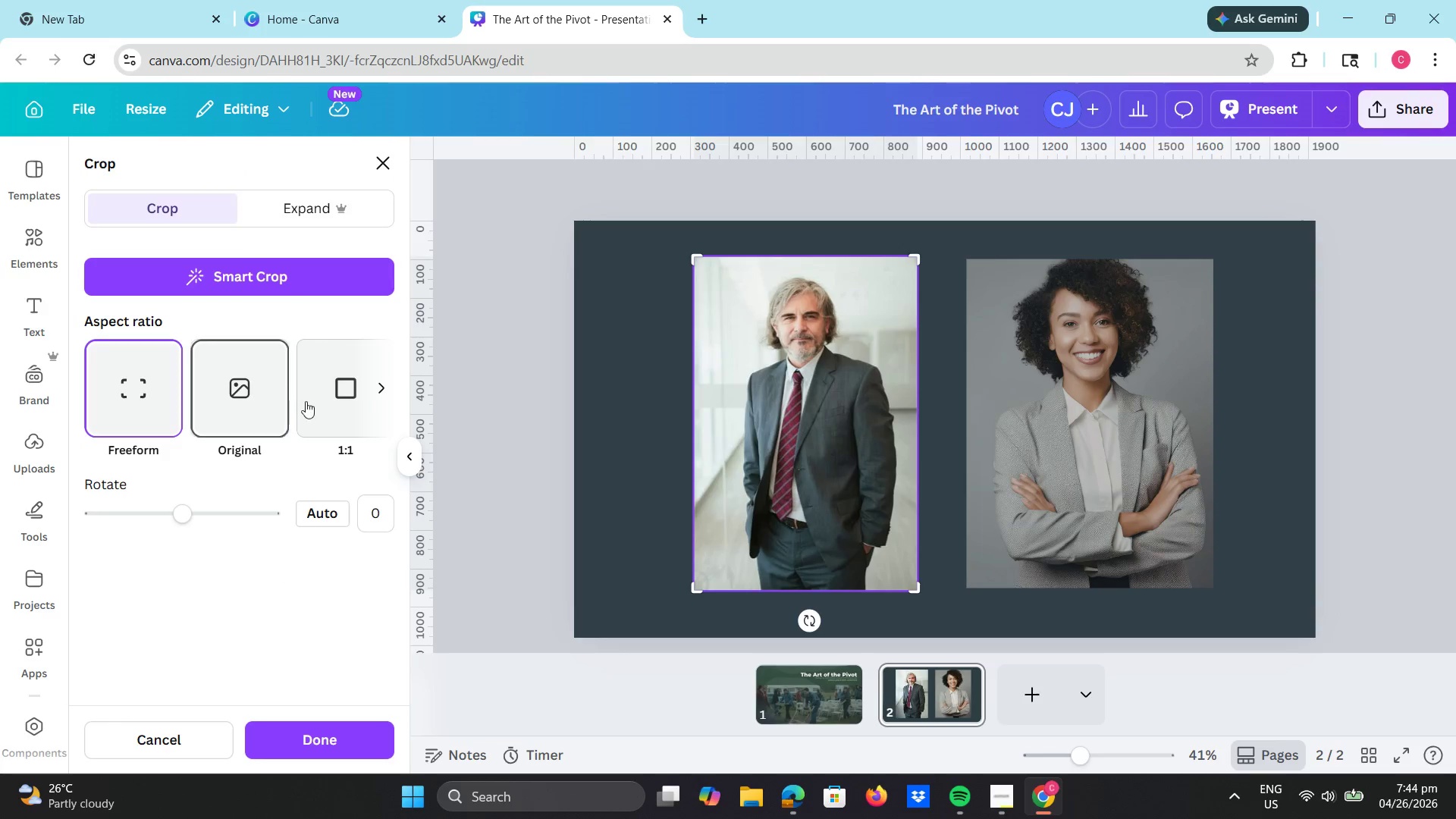 
left_click_drag(start_coordinate=[325, 403], to_coordinate=[413, 377])
 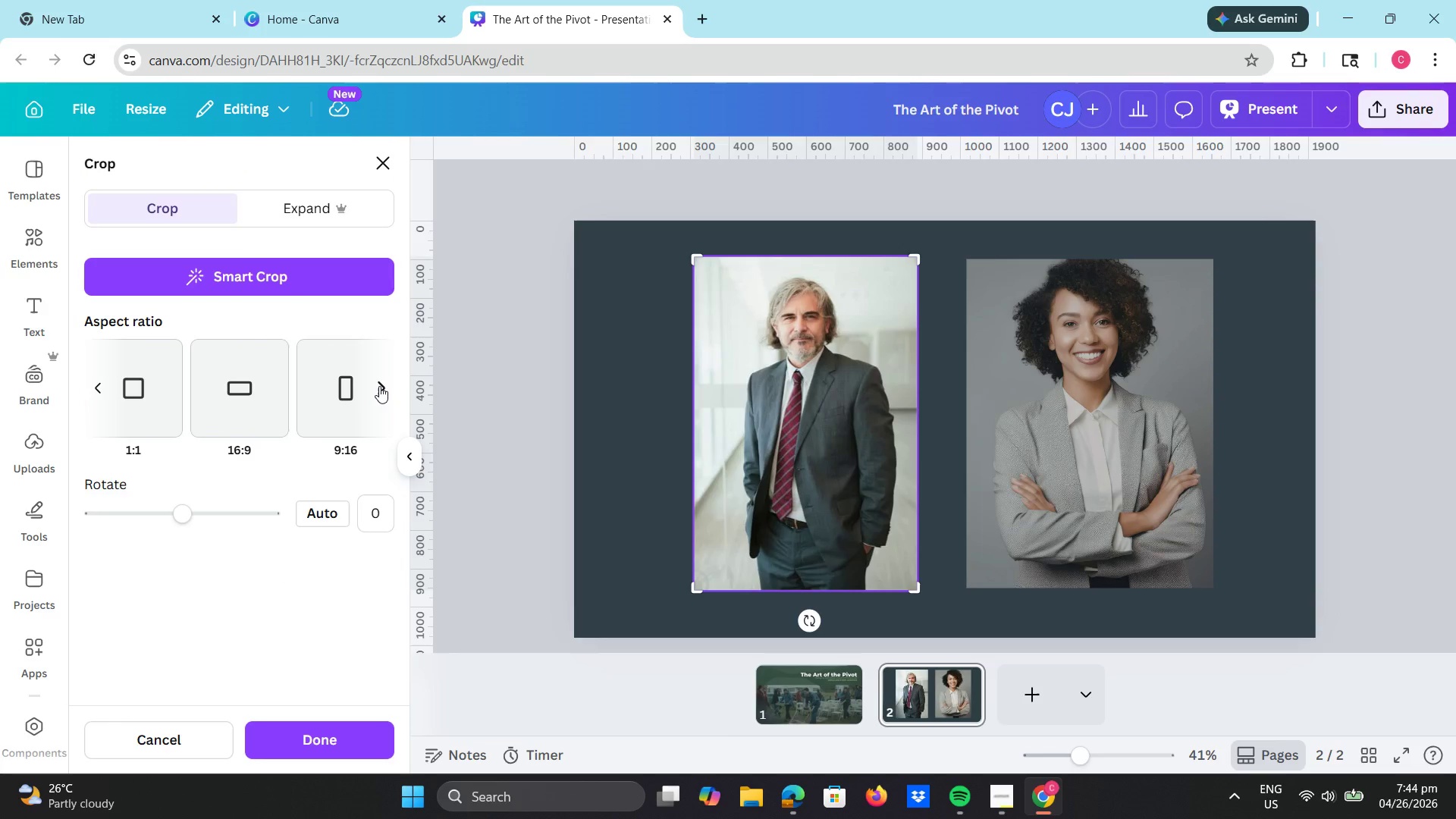 
left_click([336, 397])
 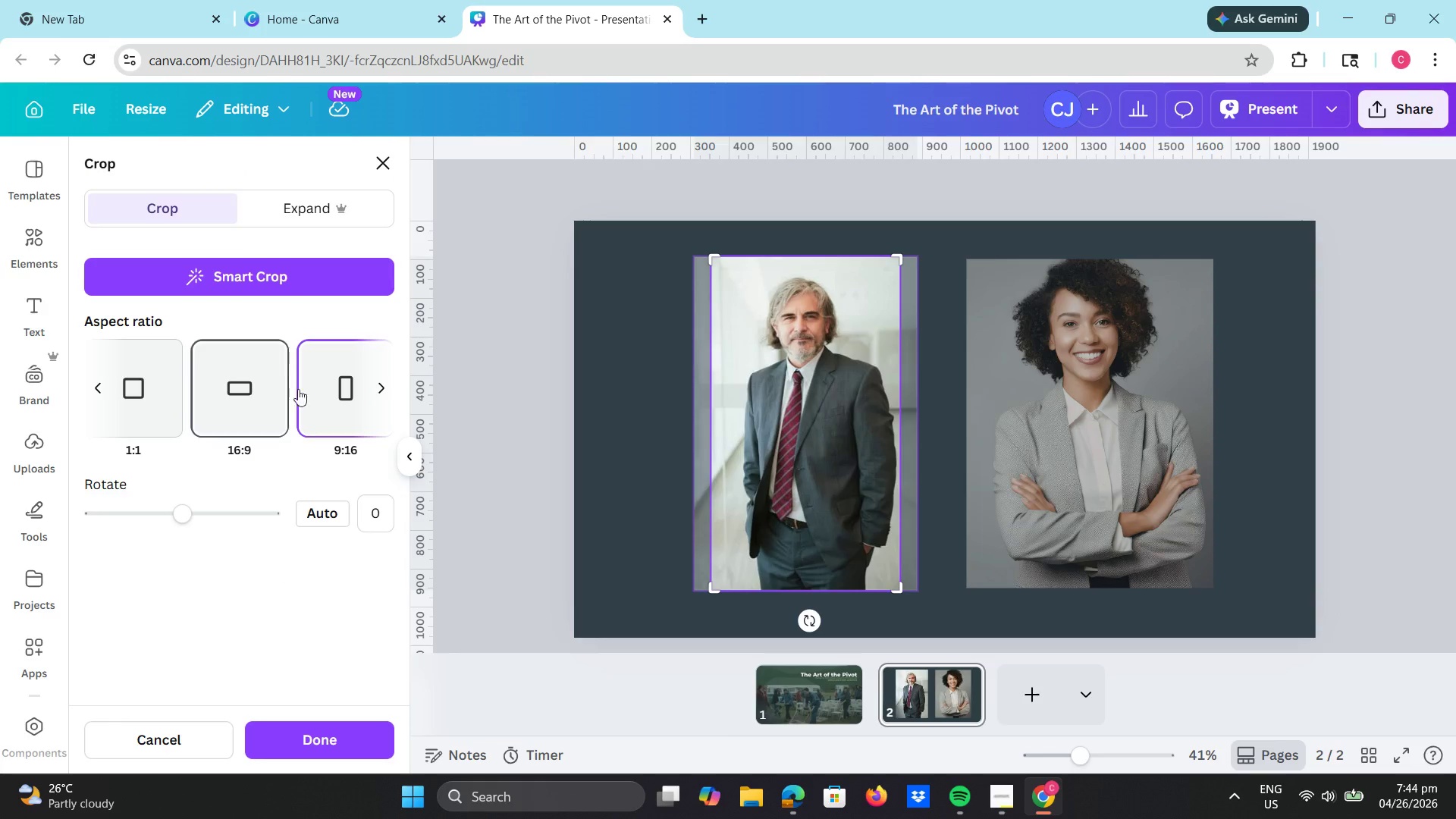 
left_click([374, 385])
 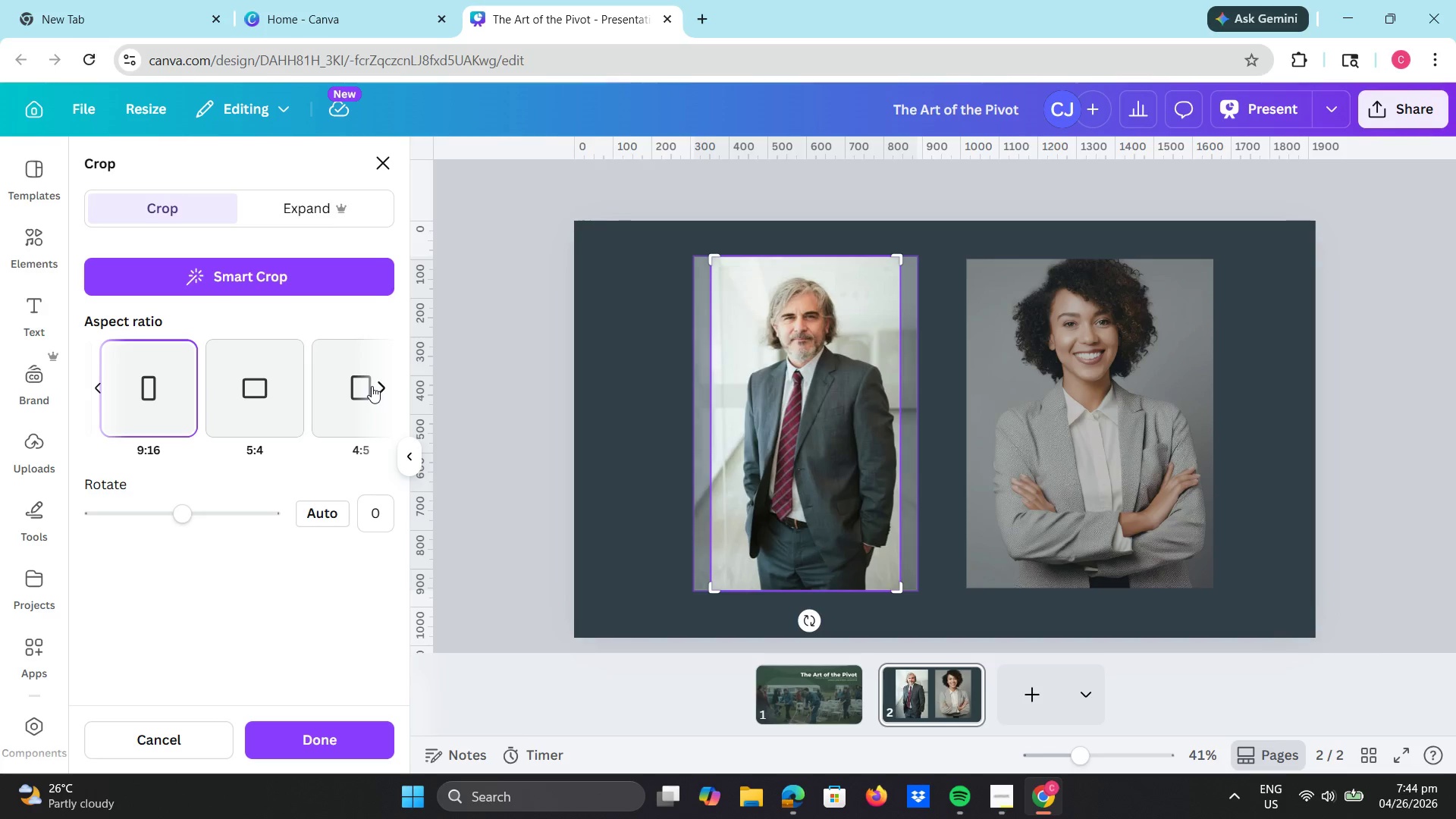 
left_click([341, 389])
 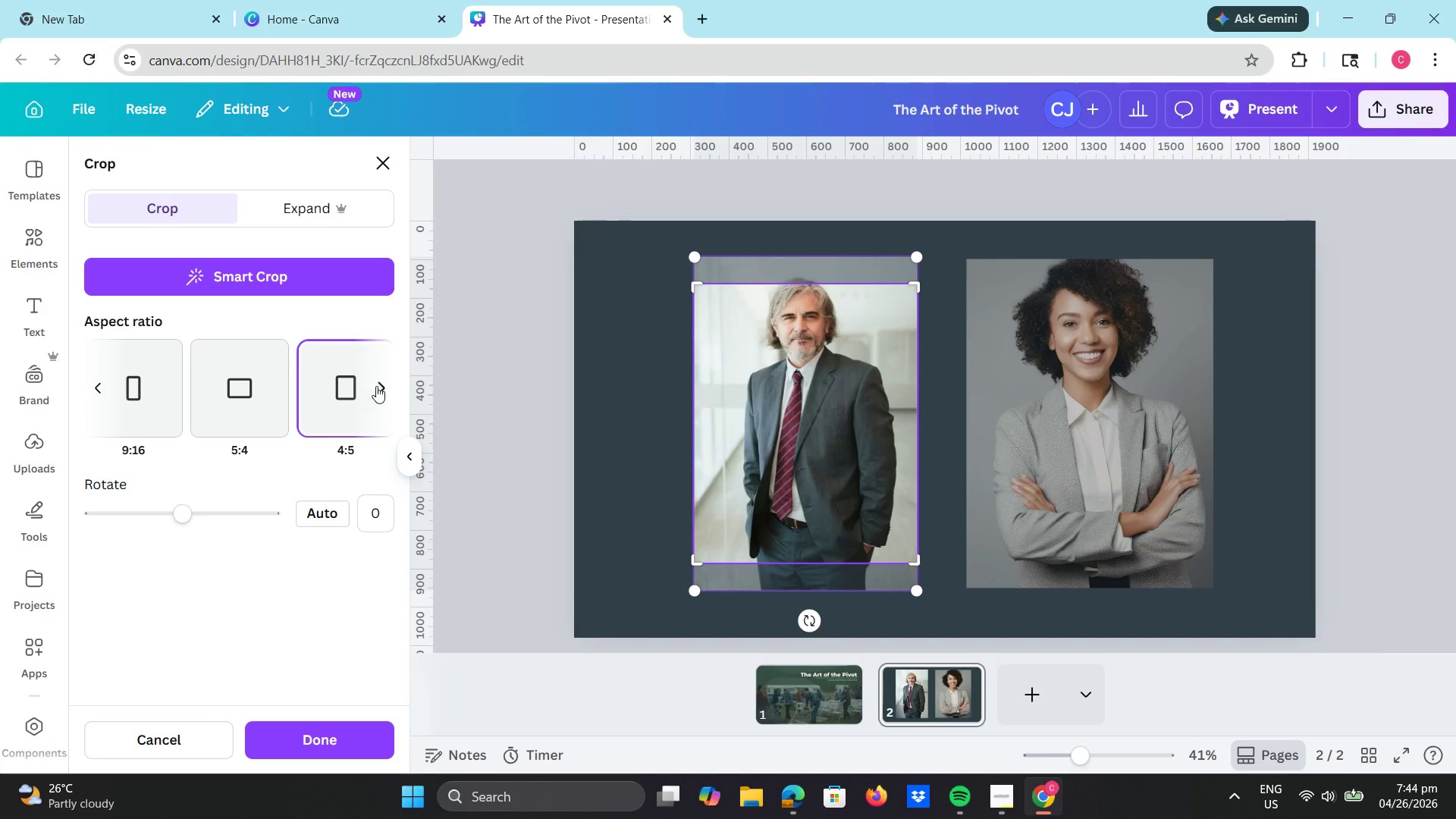 
left_click([384, 386])
 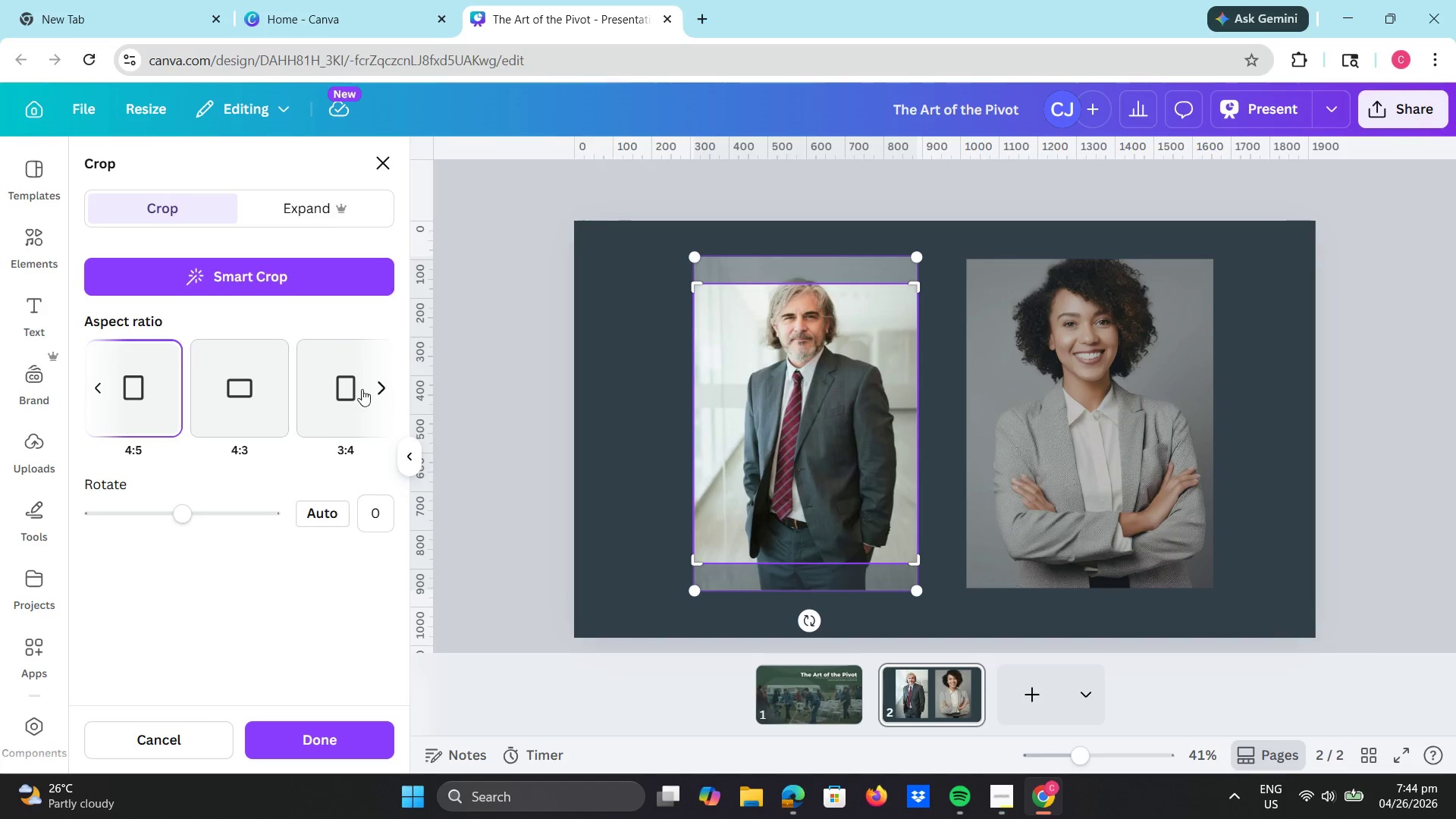 
left_click([347, 391])
 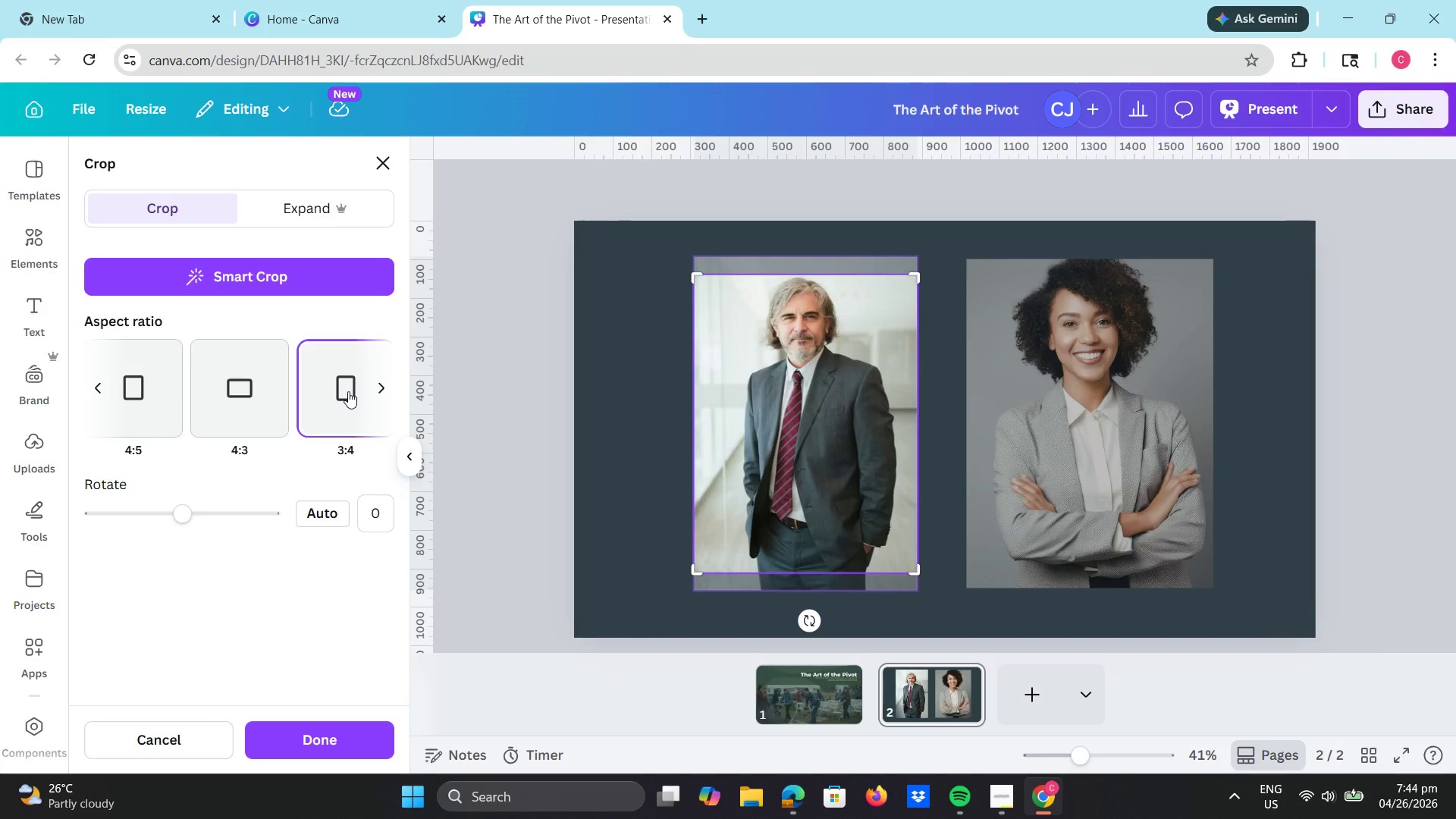 
left_click([381, 391])
 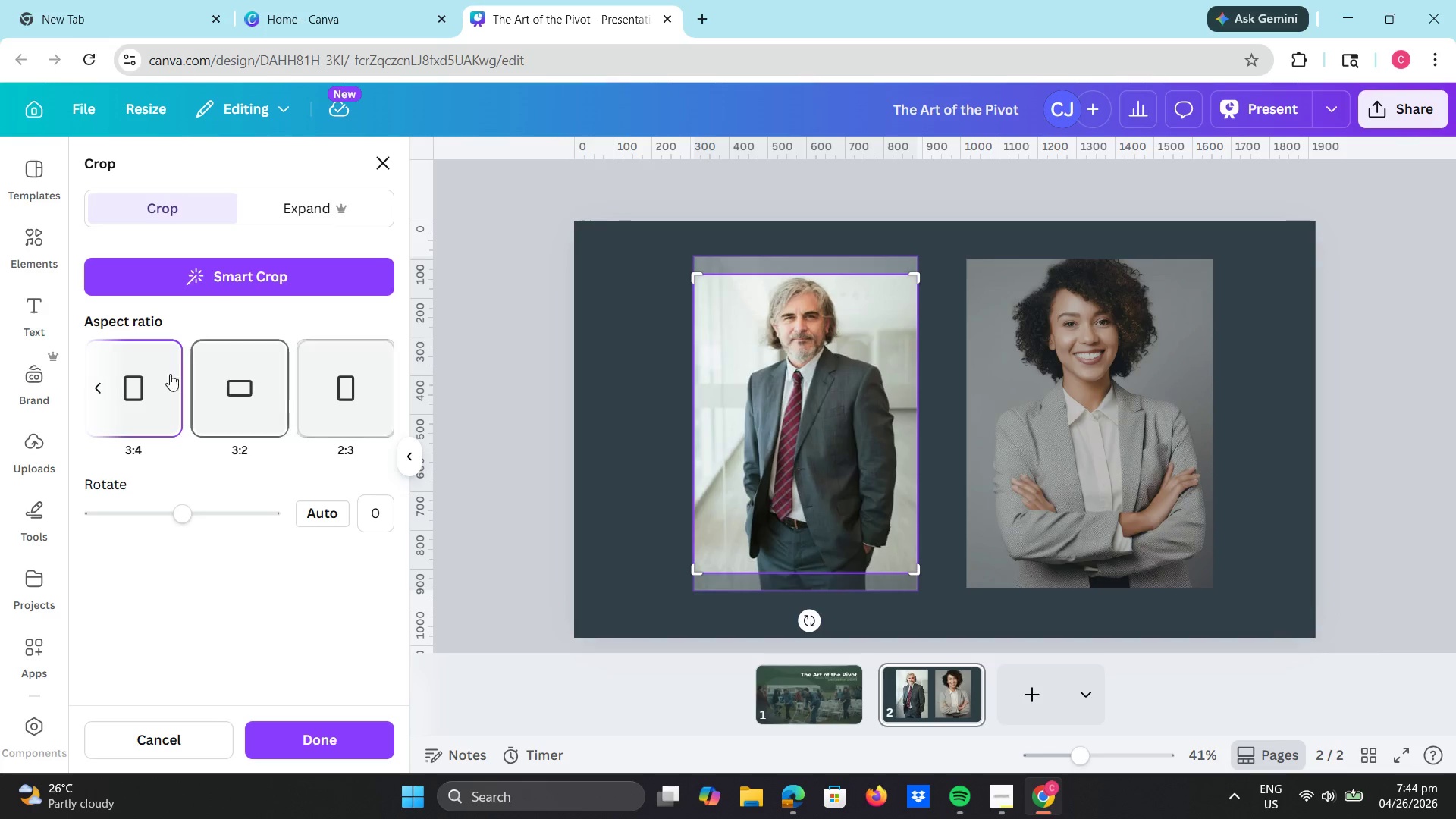 
left_click([89, 386])
 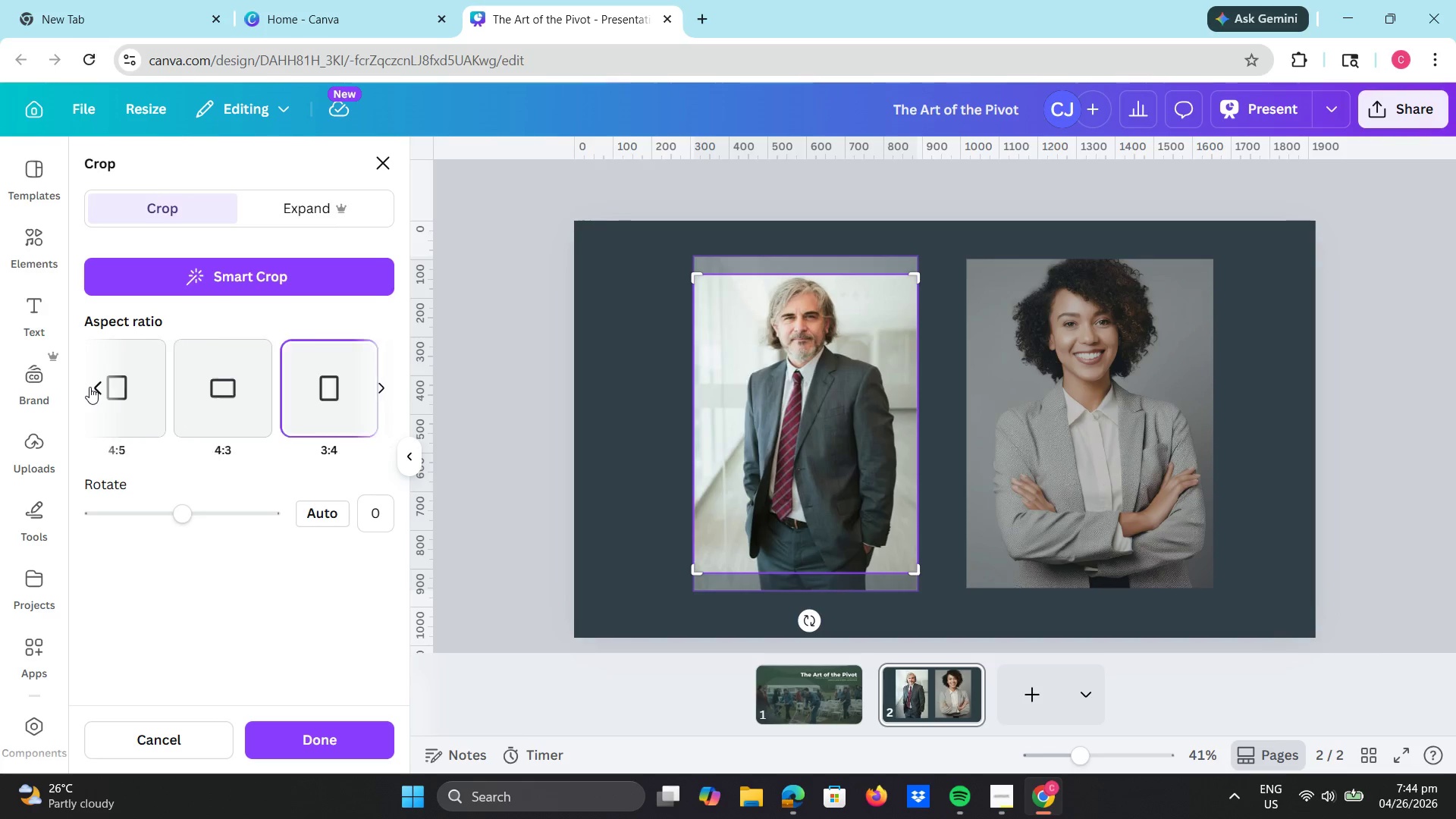 
triple_click([89, 387])
 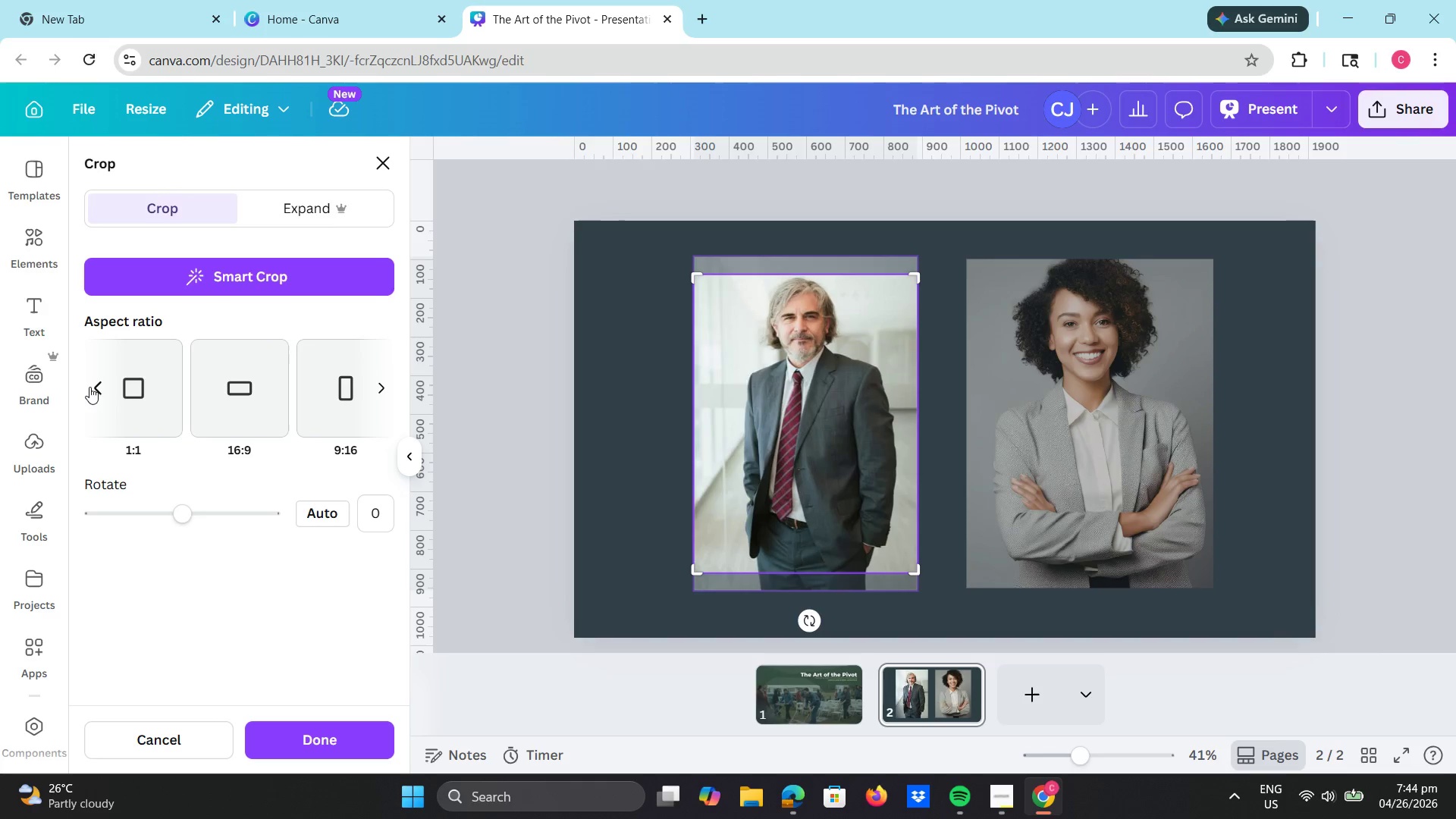 
left_click([89, 387])
 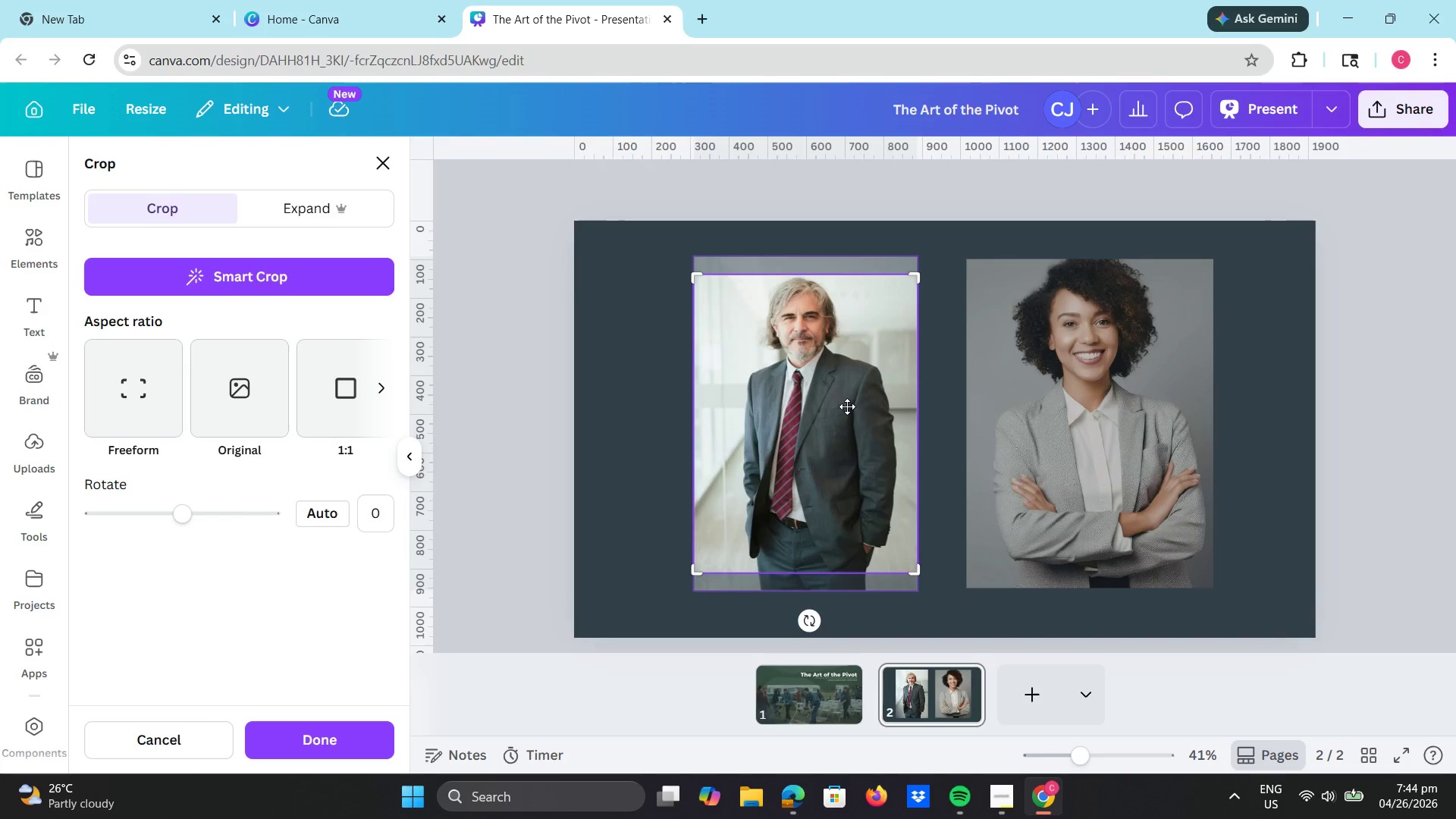 
left_click([1178, 441])
 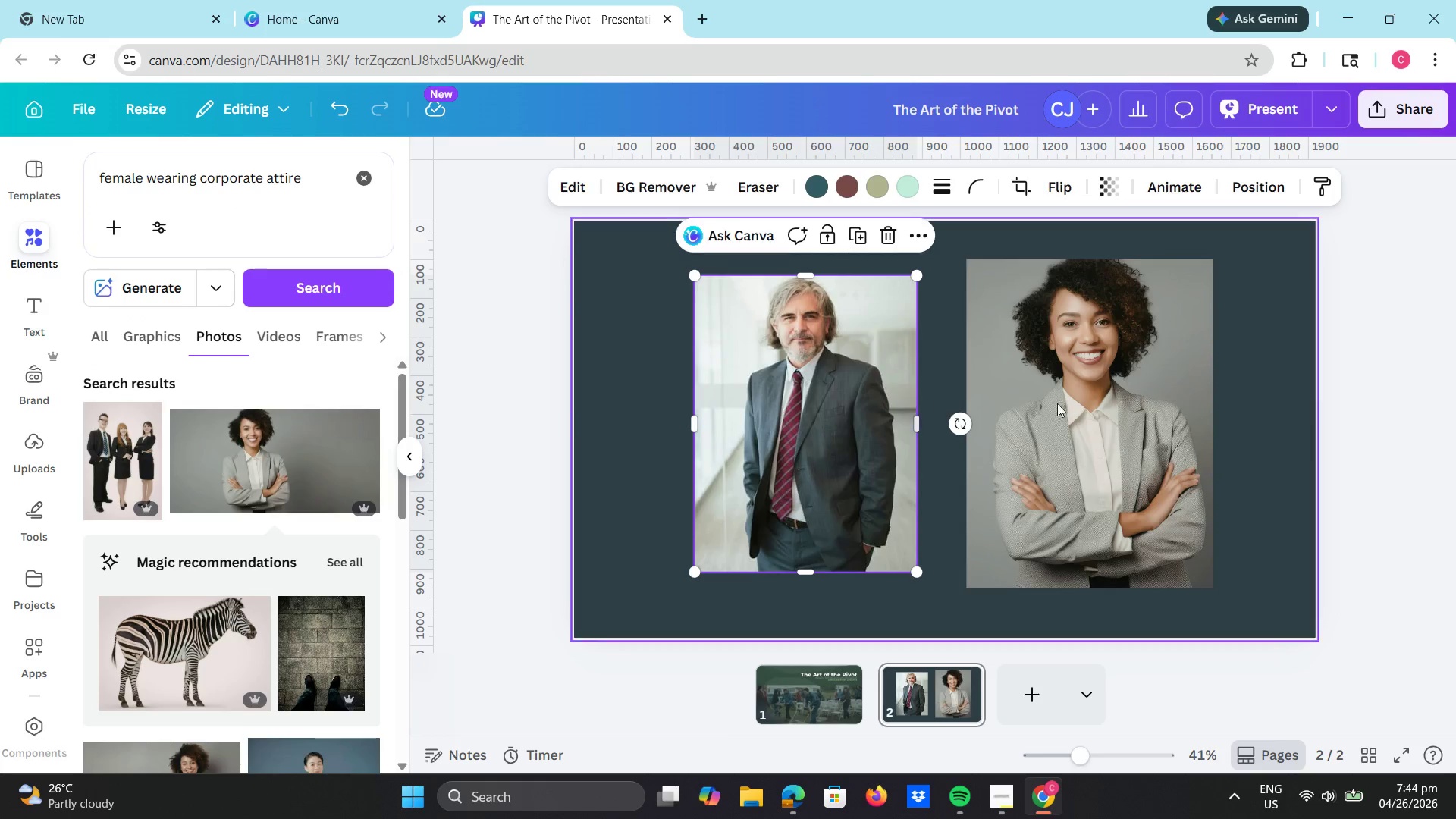 
left_click([1081, 406])
 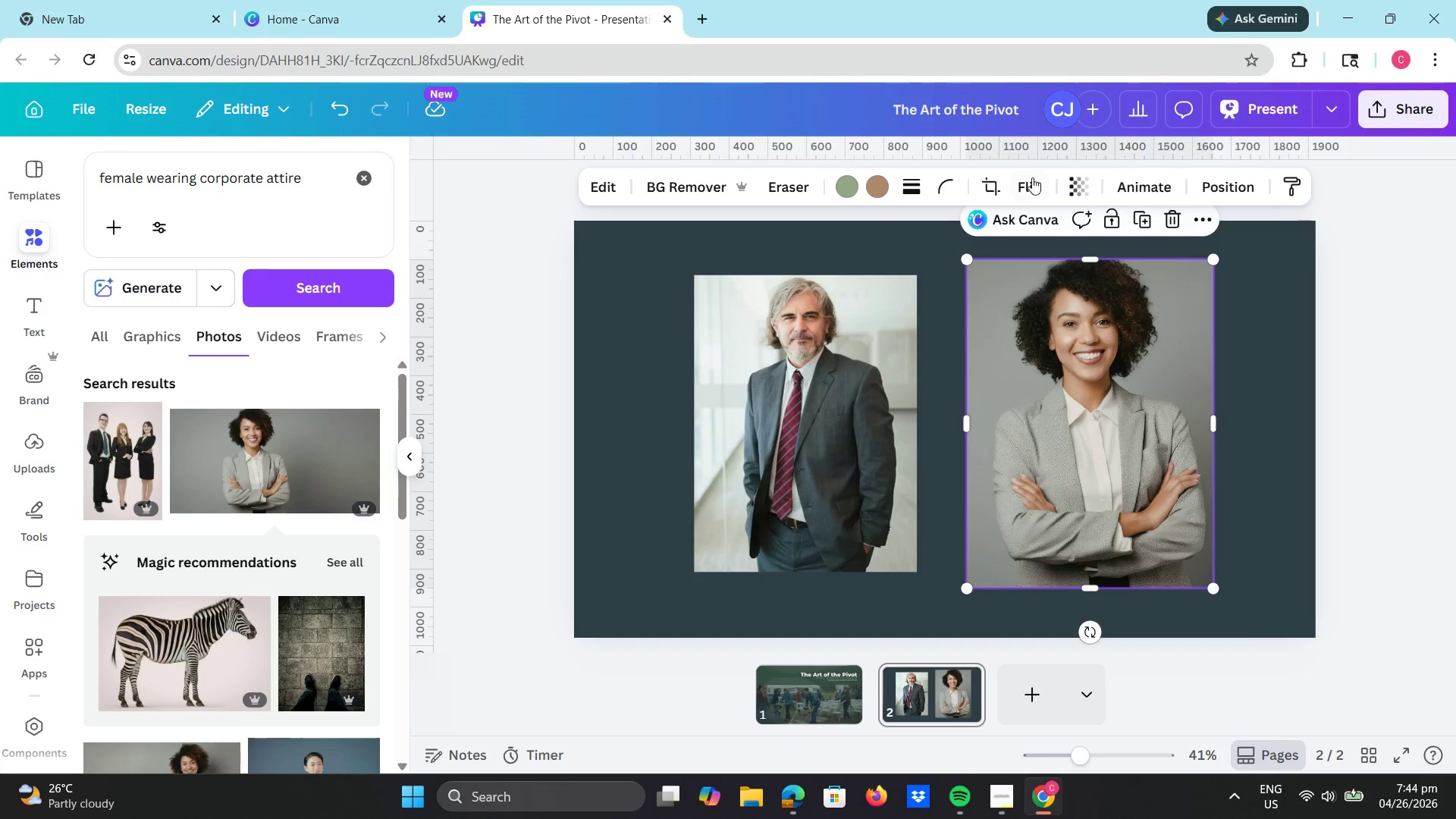 
left_click([1000, 187])
 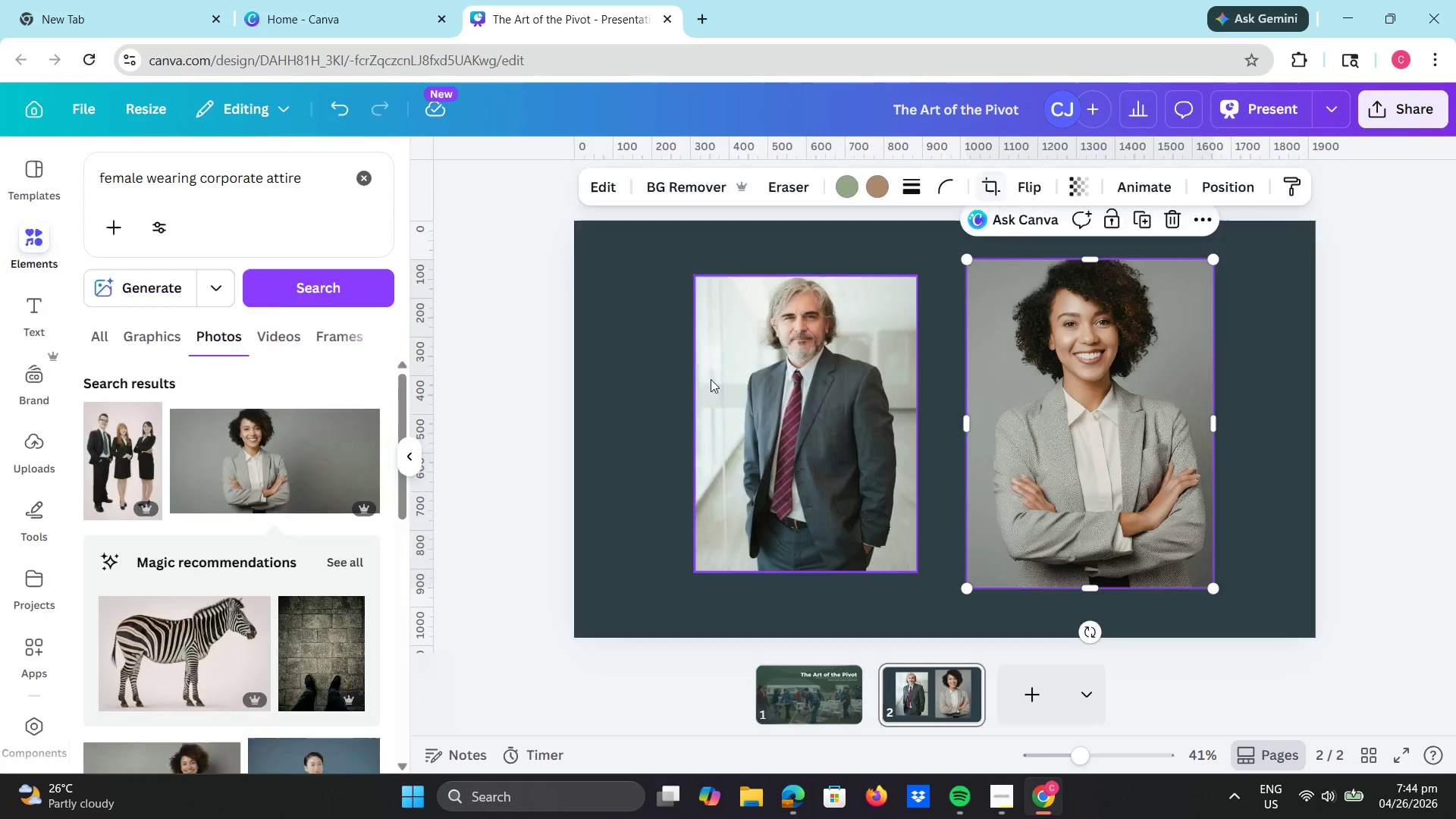 
left_click([748, 380])
 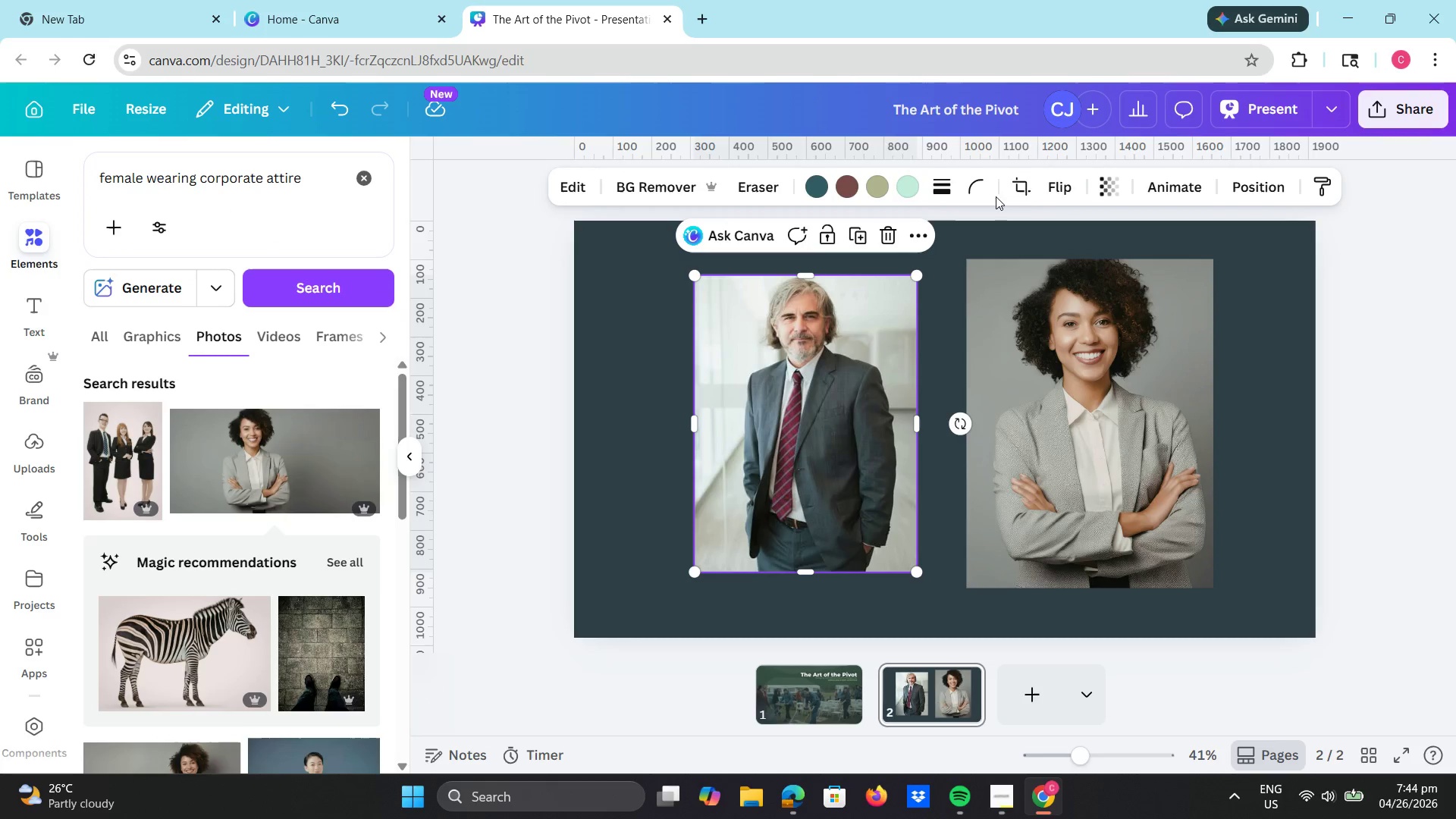 
left_click([1024, 185])
 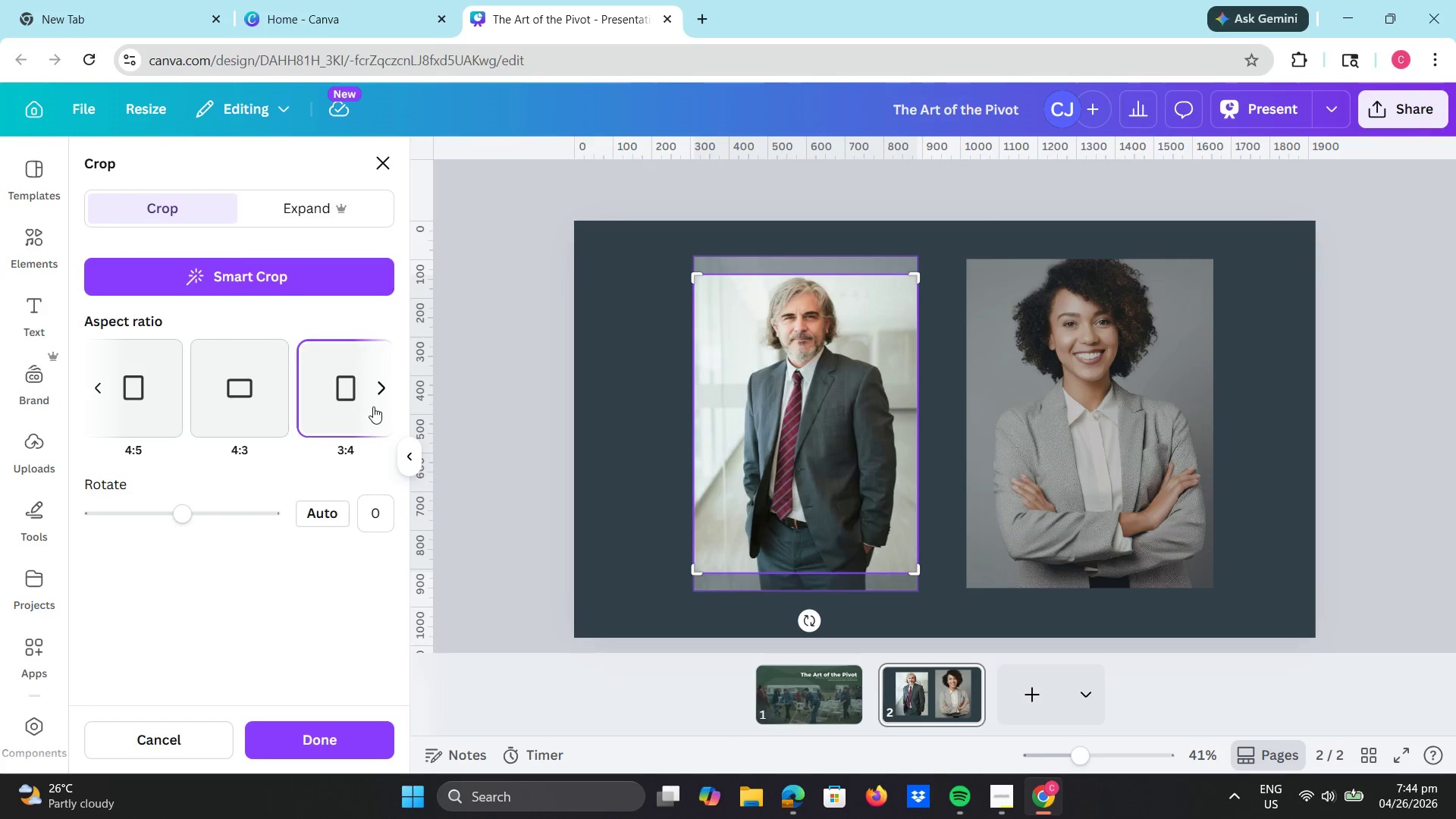 
left_click([362, 405])
 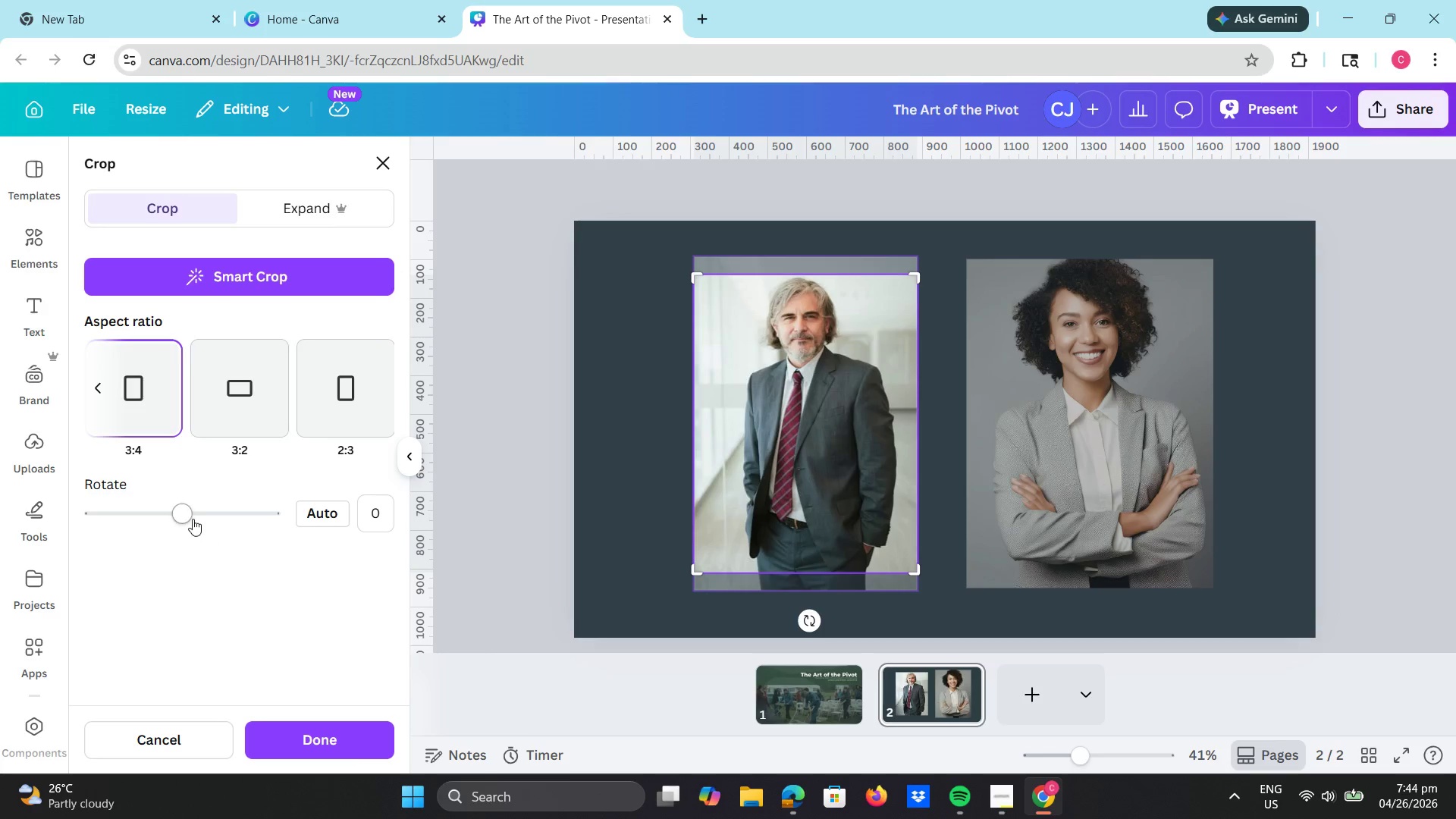 
left_click([339, 745])
 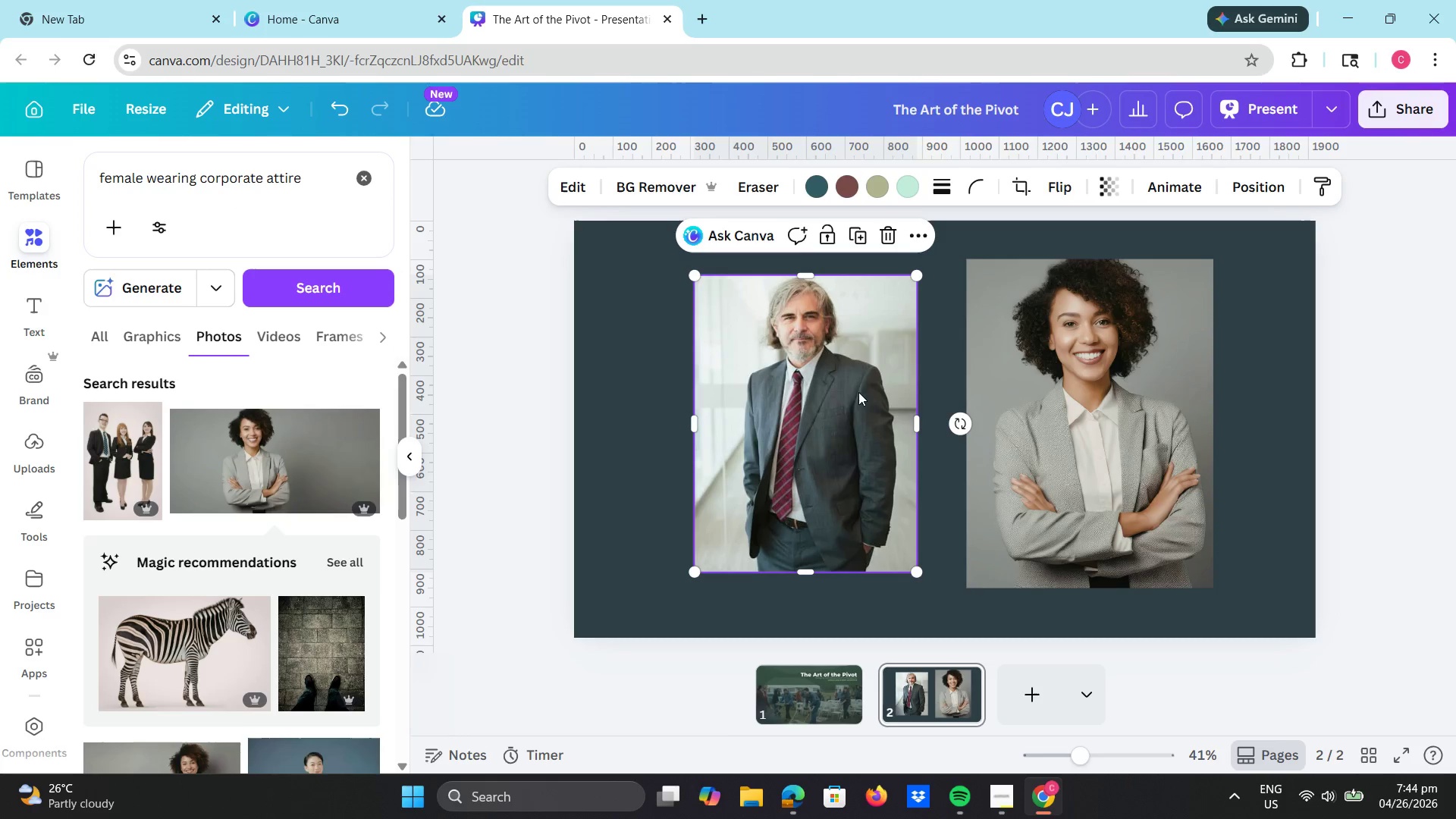 
left_click_drag(start_coordinate=[832, 394], to_coordinate=[829, 381])
 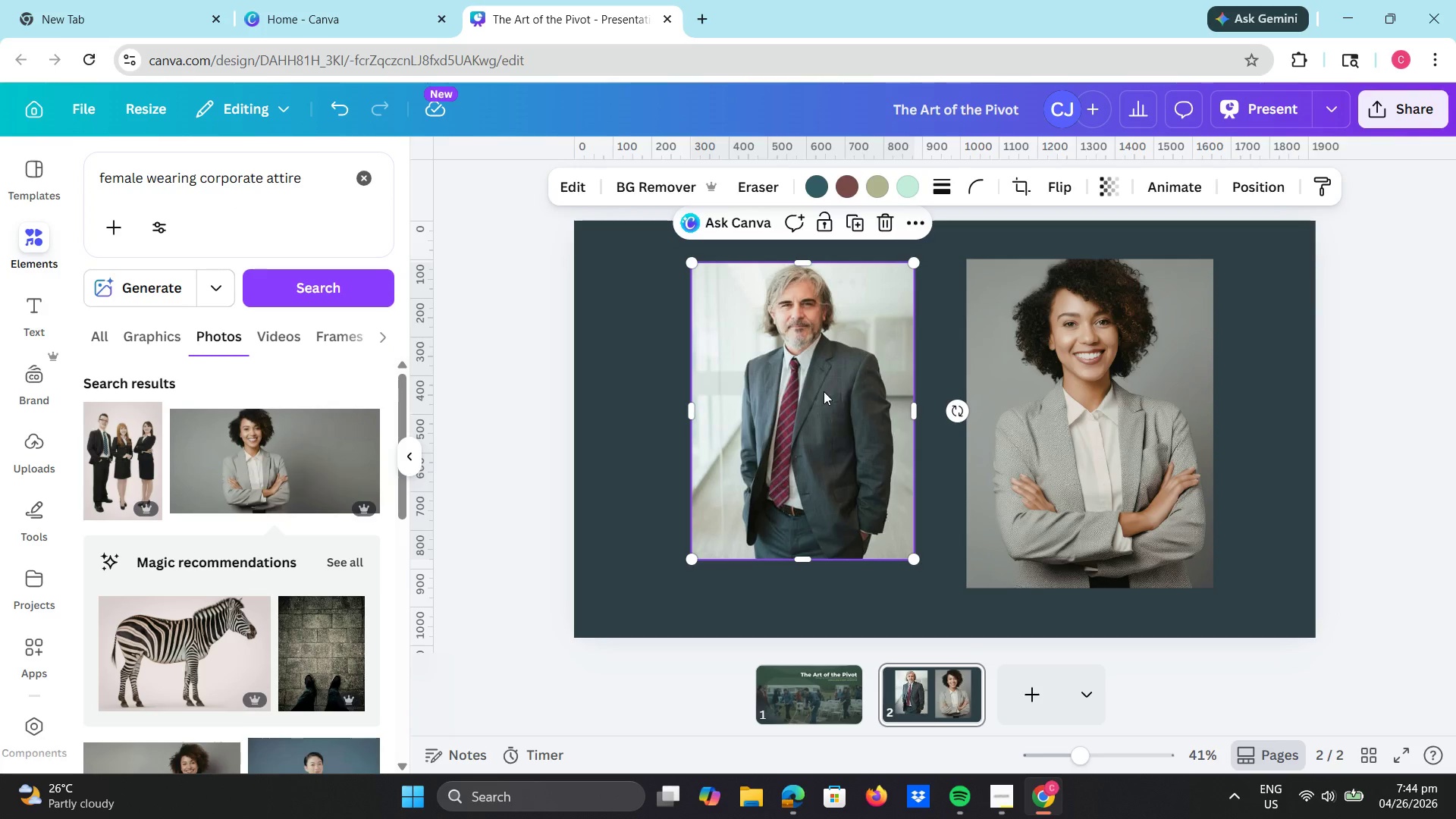 
left_click_drag(start_coordinate=[824, 391], to_coordinate=[822, 384])
 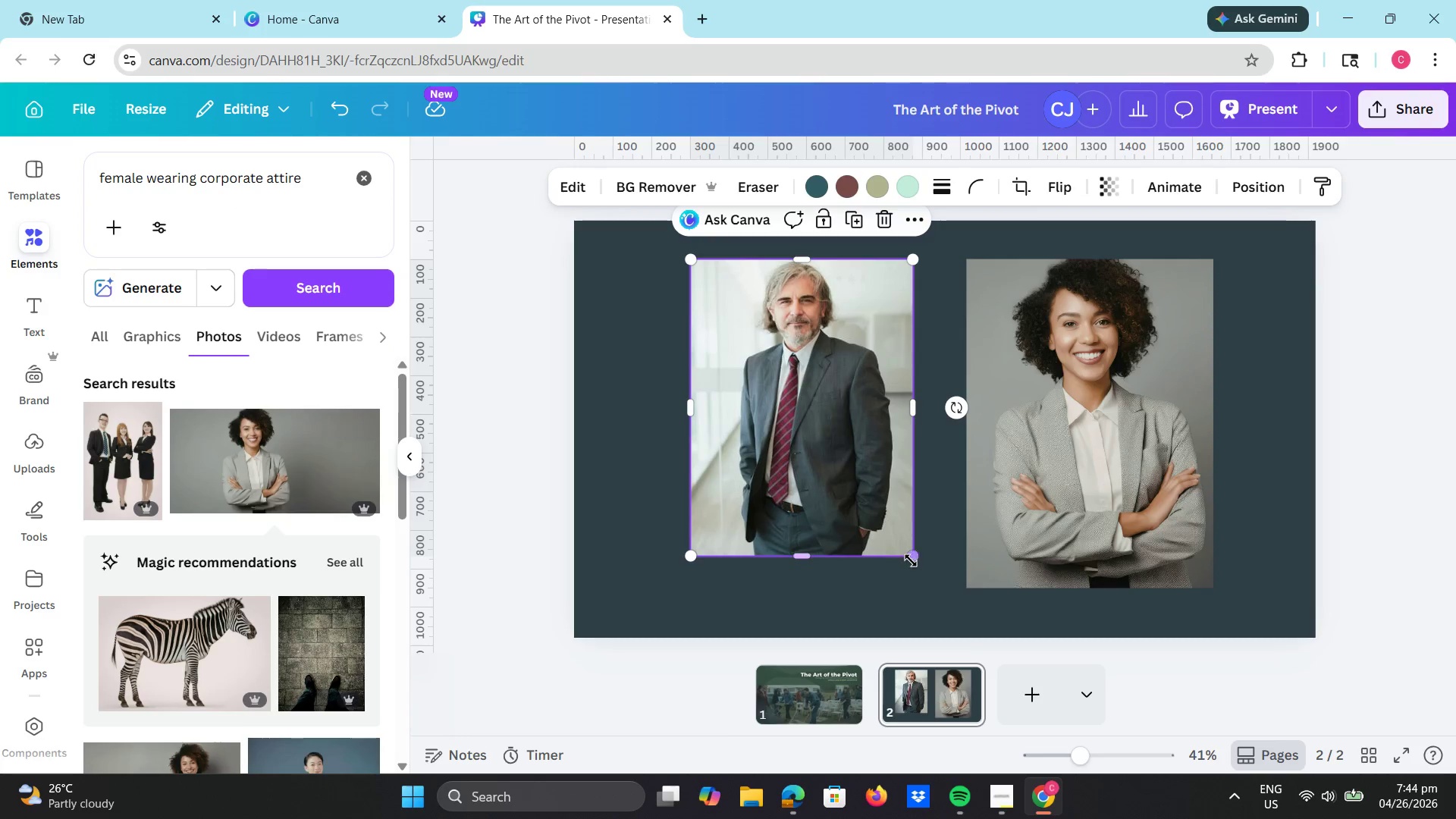 
left_click_drag(start_coordinate=[913, 560], to_coordinate=[918, 597])
 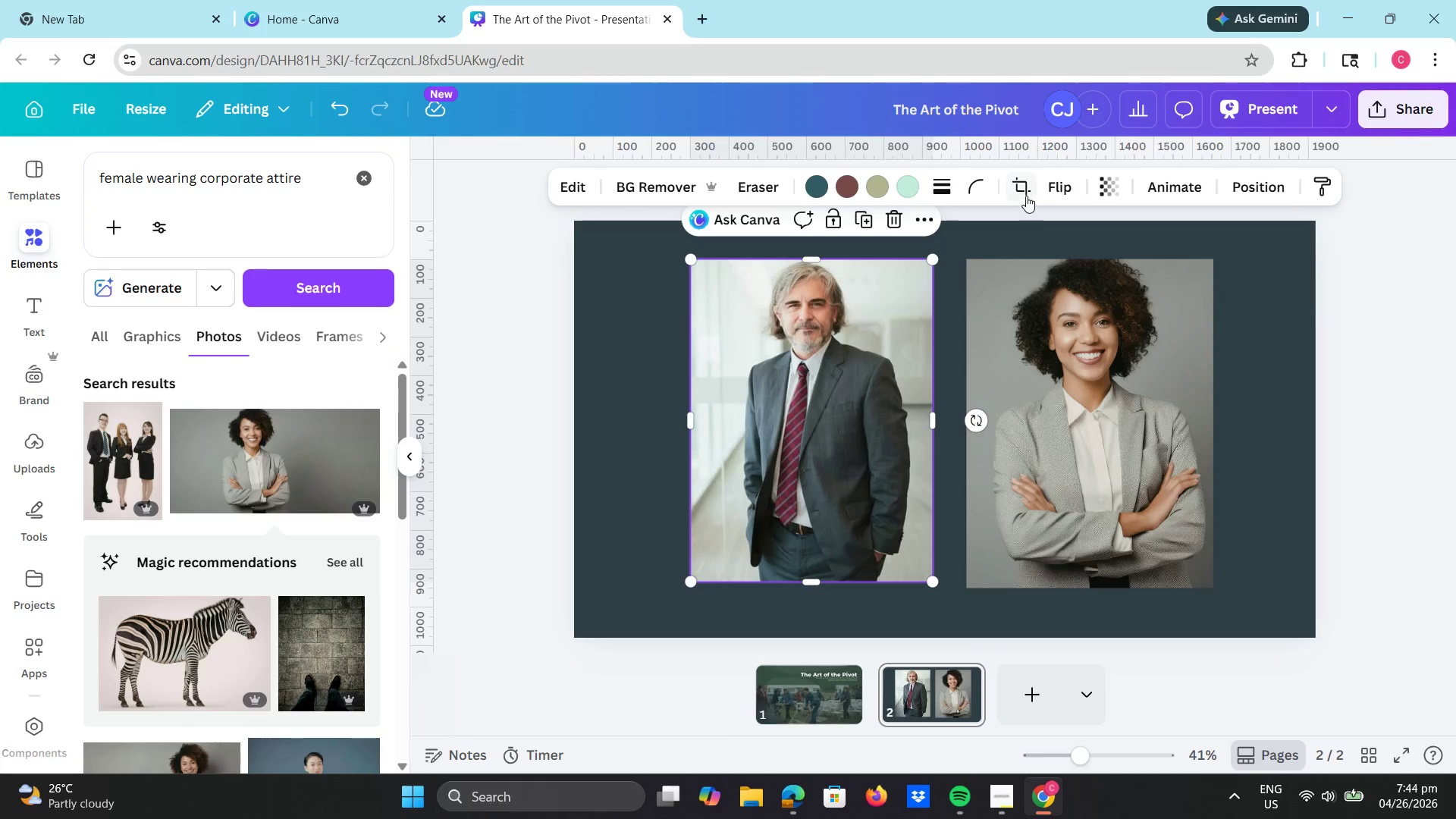 
left_click([1018, 187])
 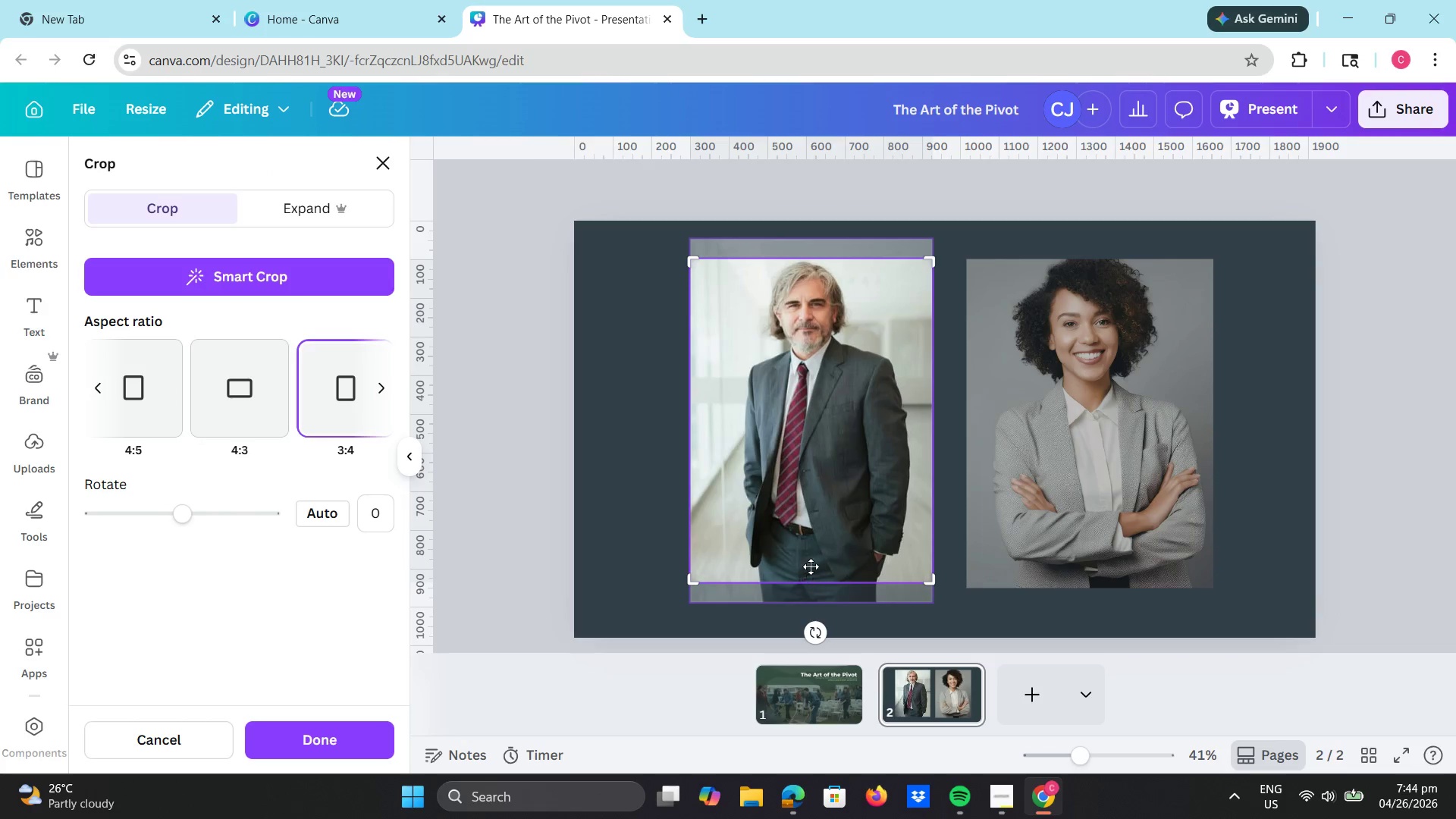 
left_click([806, 578])
 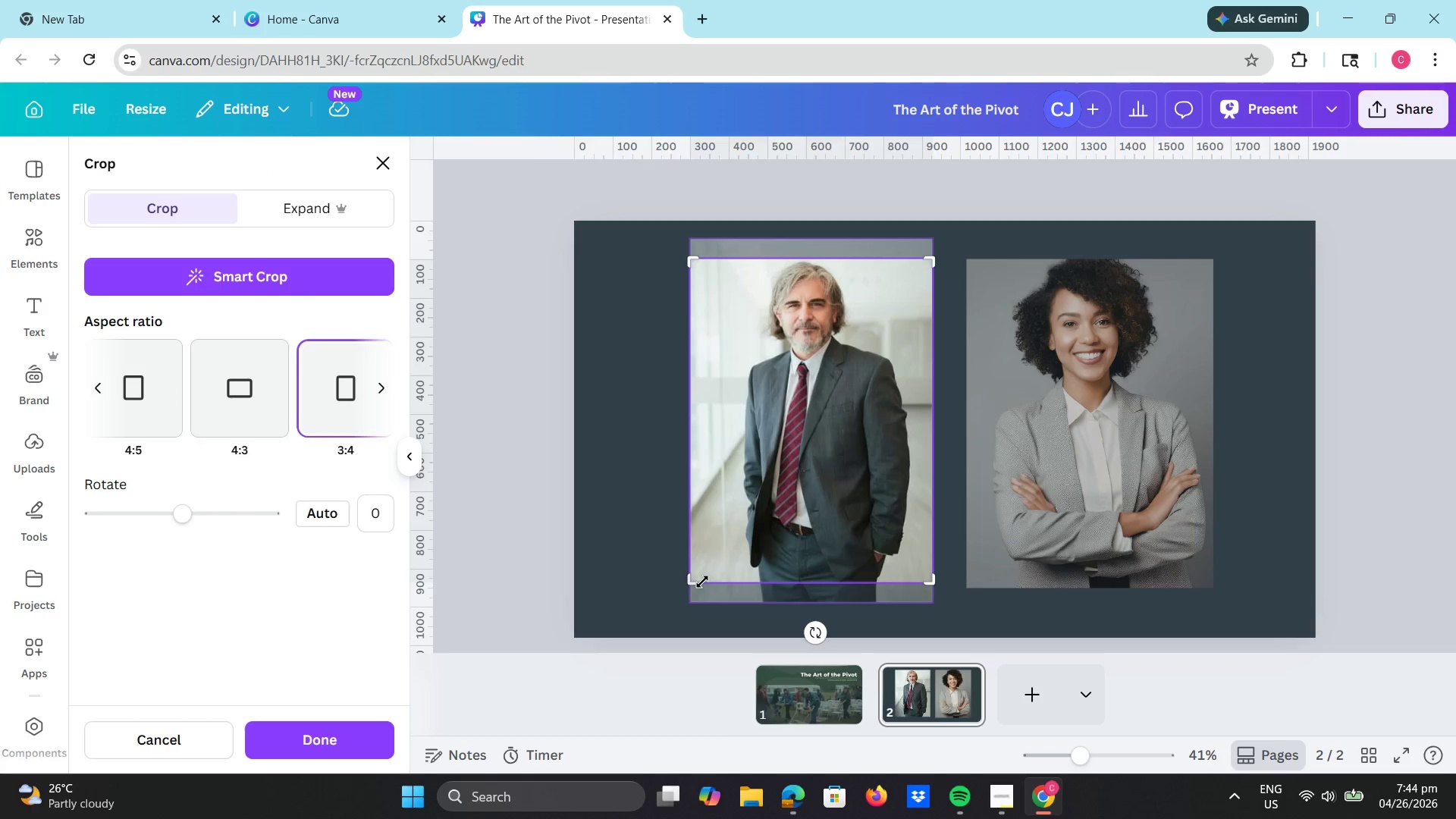 
left_click_drag(start_coordinate=[692, 581], to_coordinate=[701, 491])
 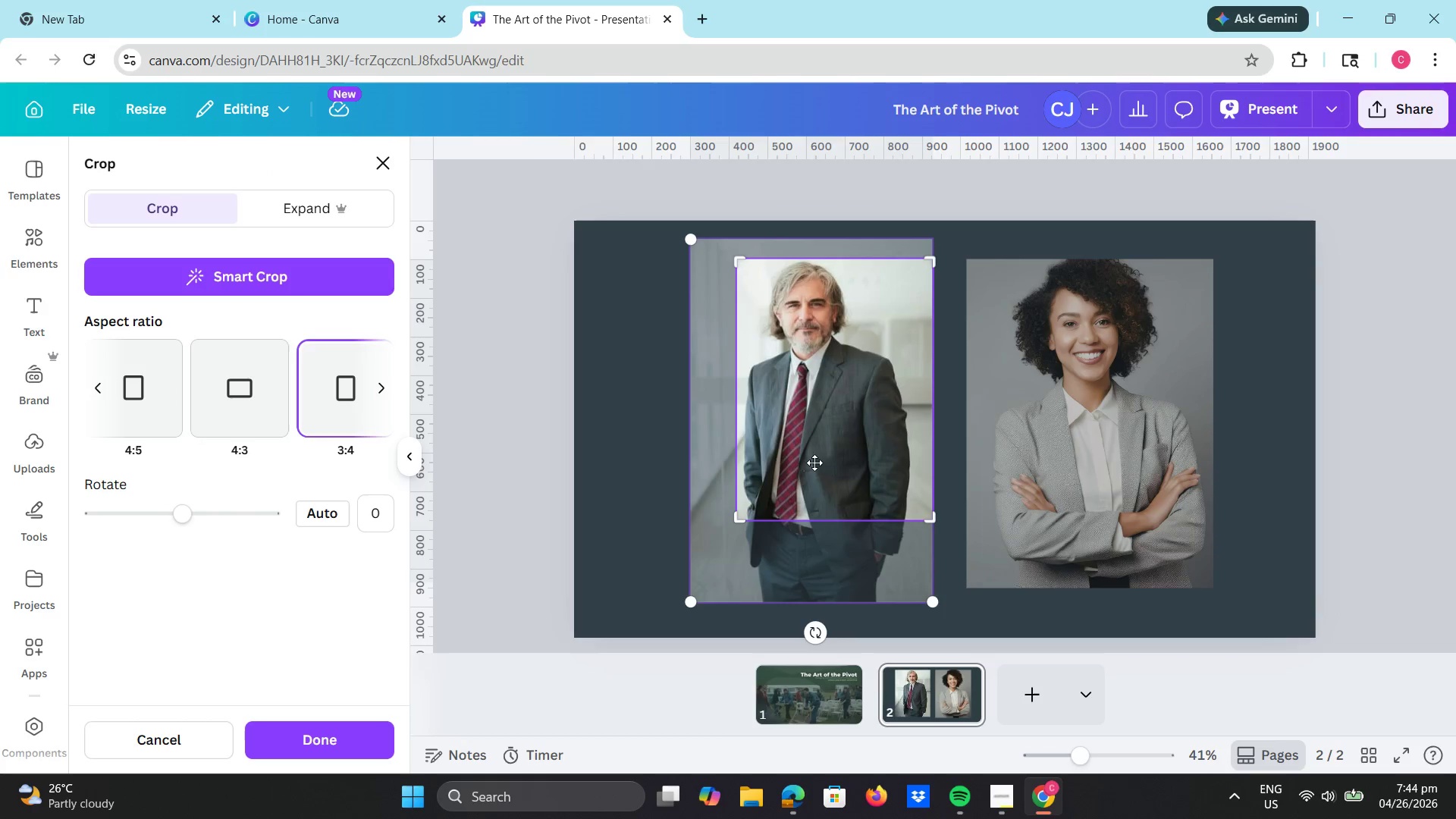 
left_click_drag(start_coordinate=[814, 463], to_coordinate=[813, 497])
 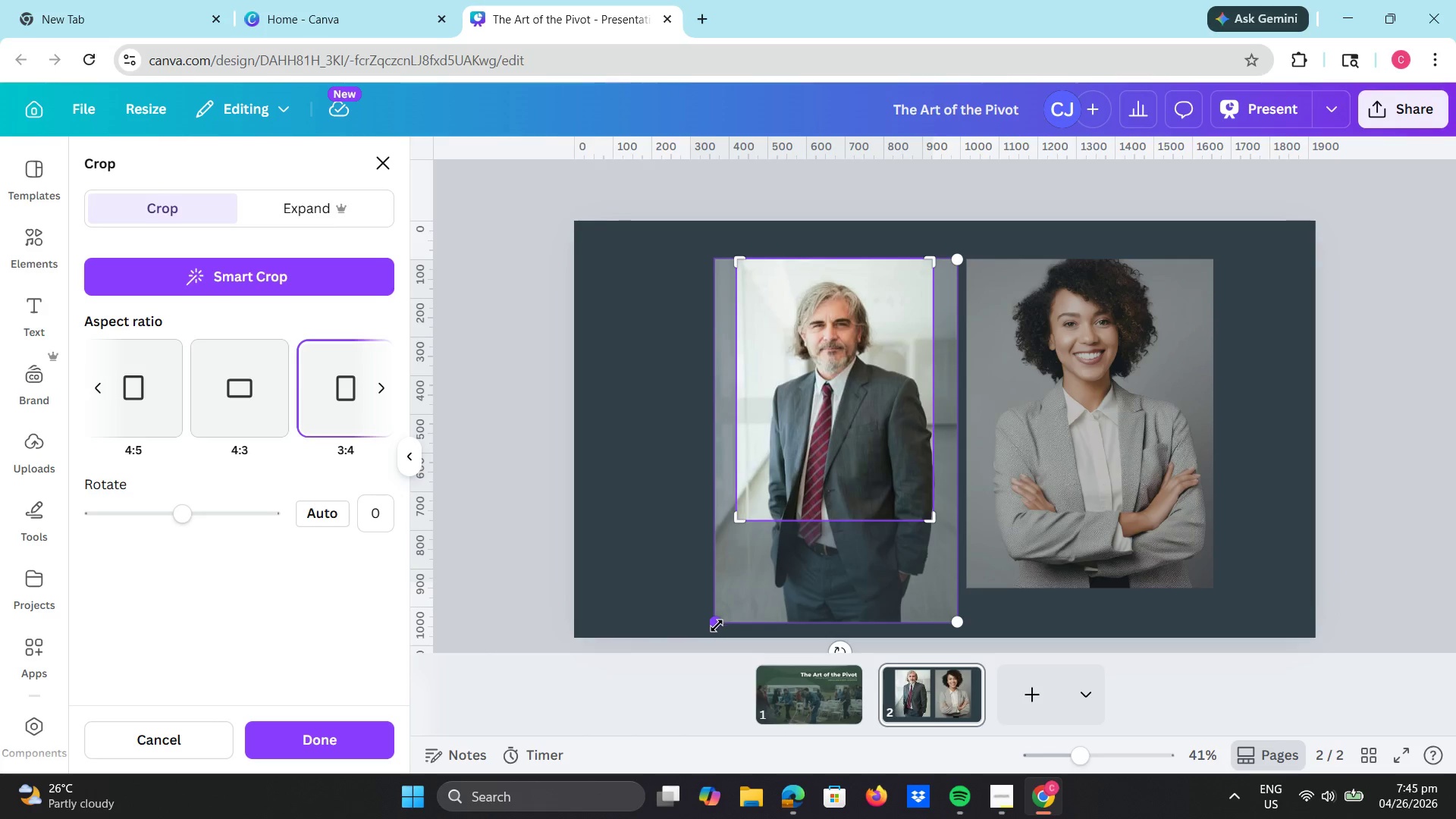 
left_click_drag(start_coordinate=[716, 626], to_coordinate=[669, 651])
 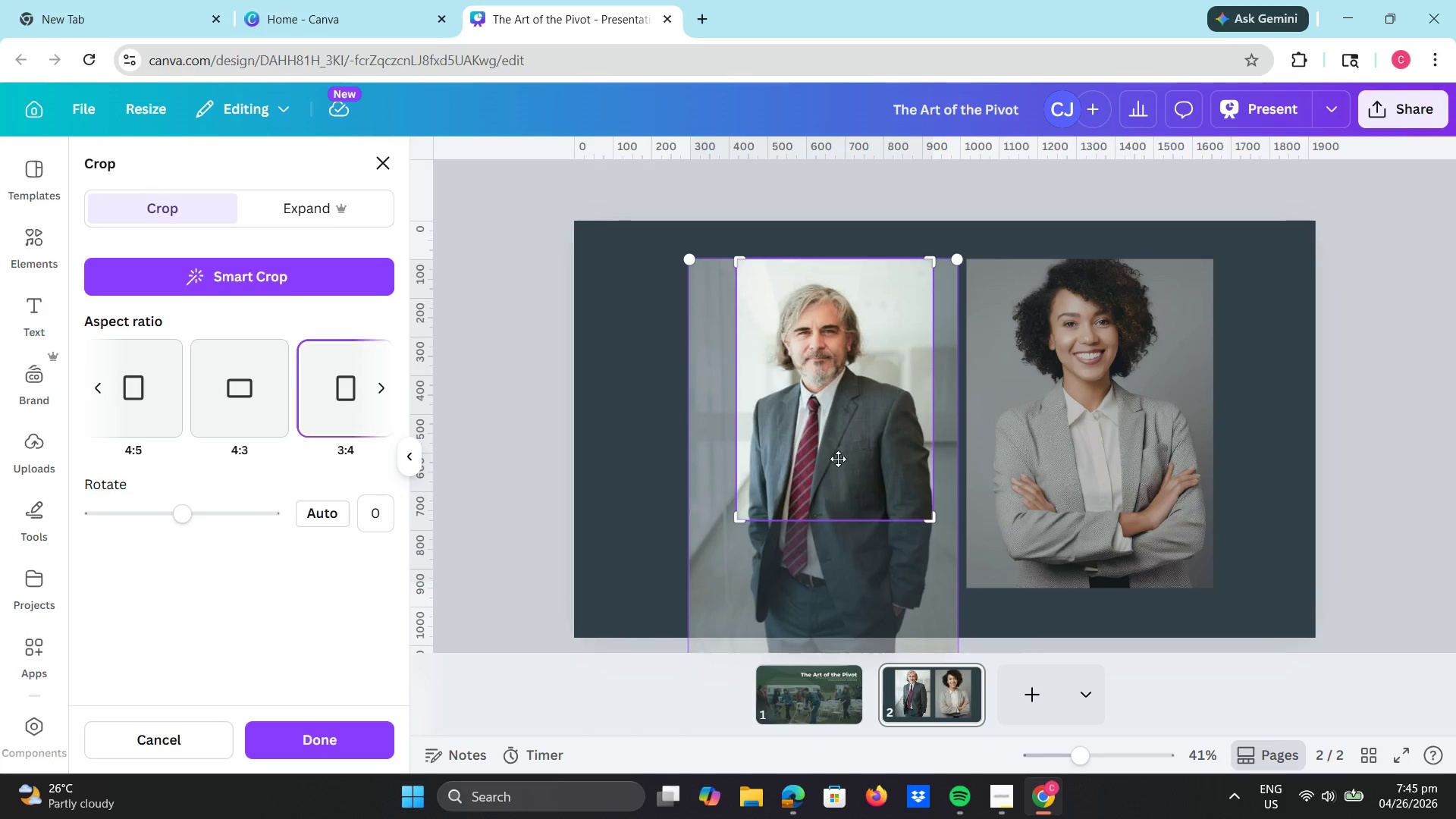 
left_click_drag(start_coordinate=[835, 458], to_coordinate=[853, 450])
 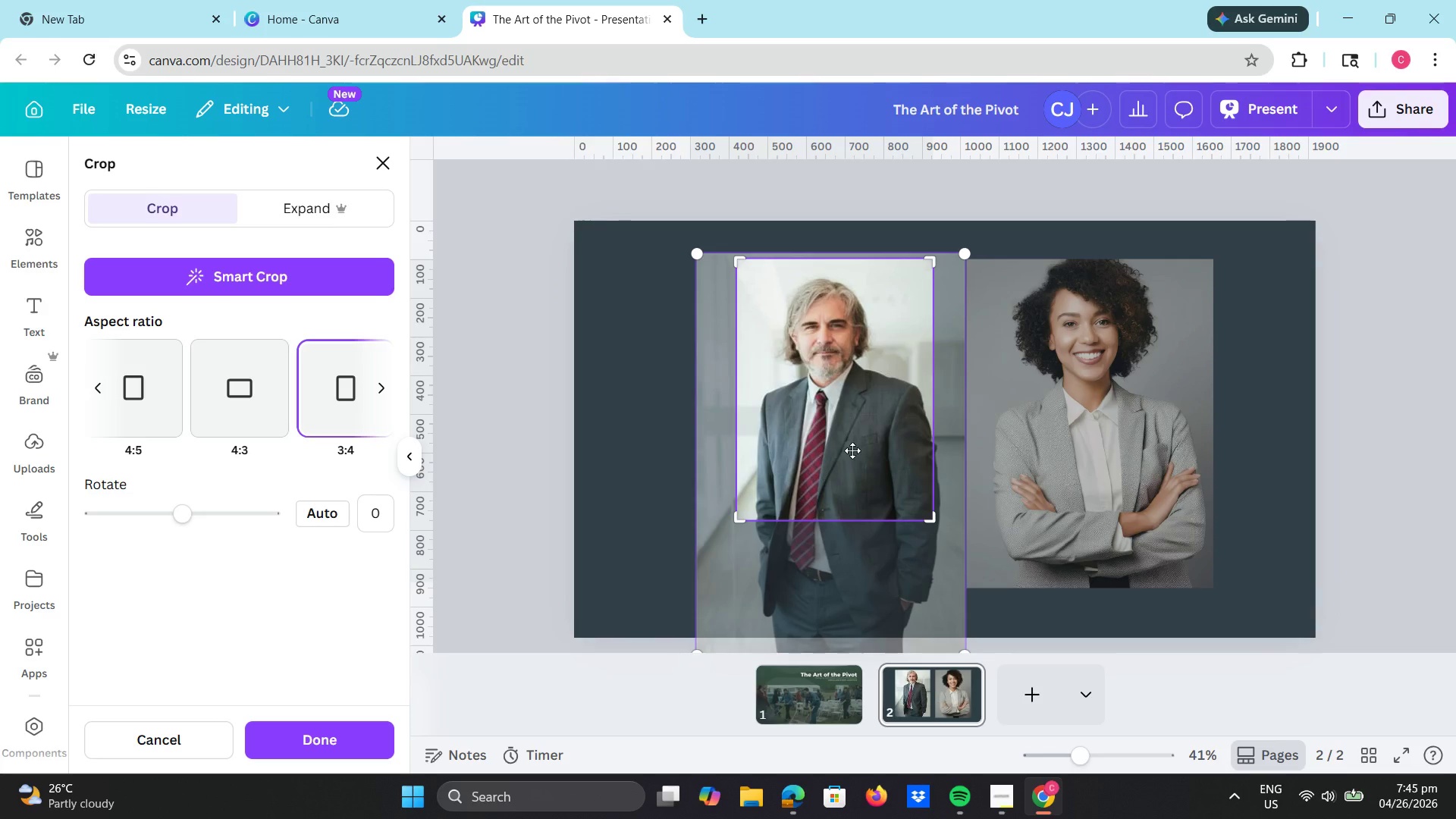 
left_click_drag(start_coordinate=[852, 450], to_coordinate=[851, 441])
 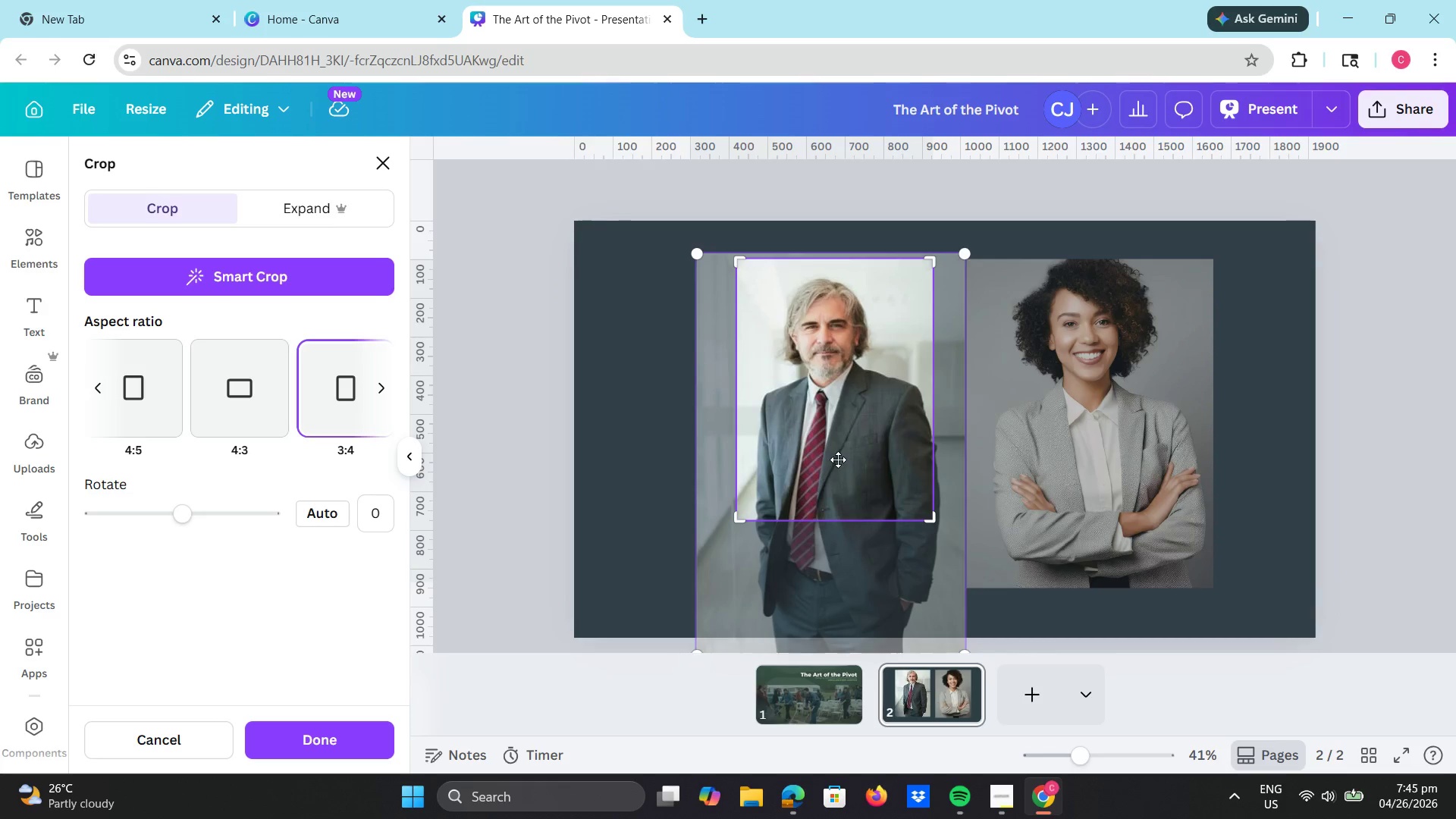 
left_click_drag(start_coordinate=[838, 462], to_coordinate=[843, 439])
 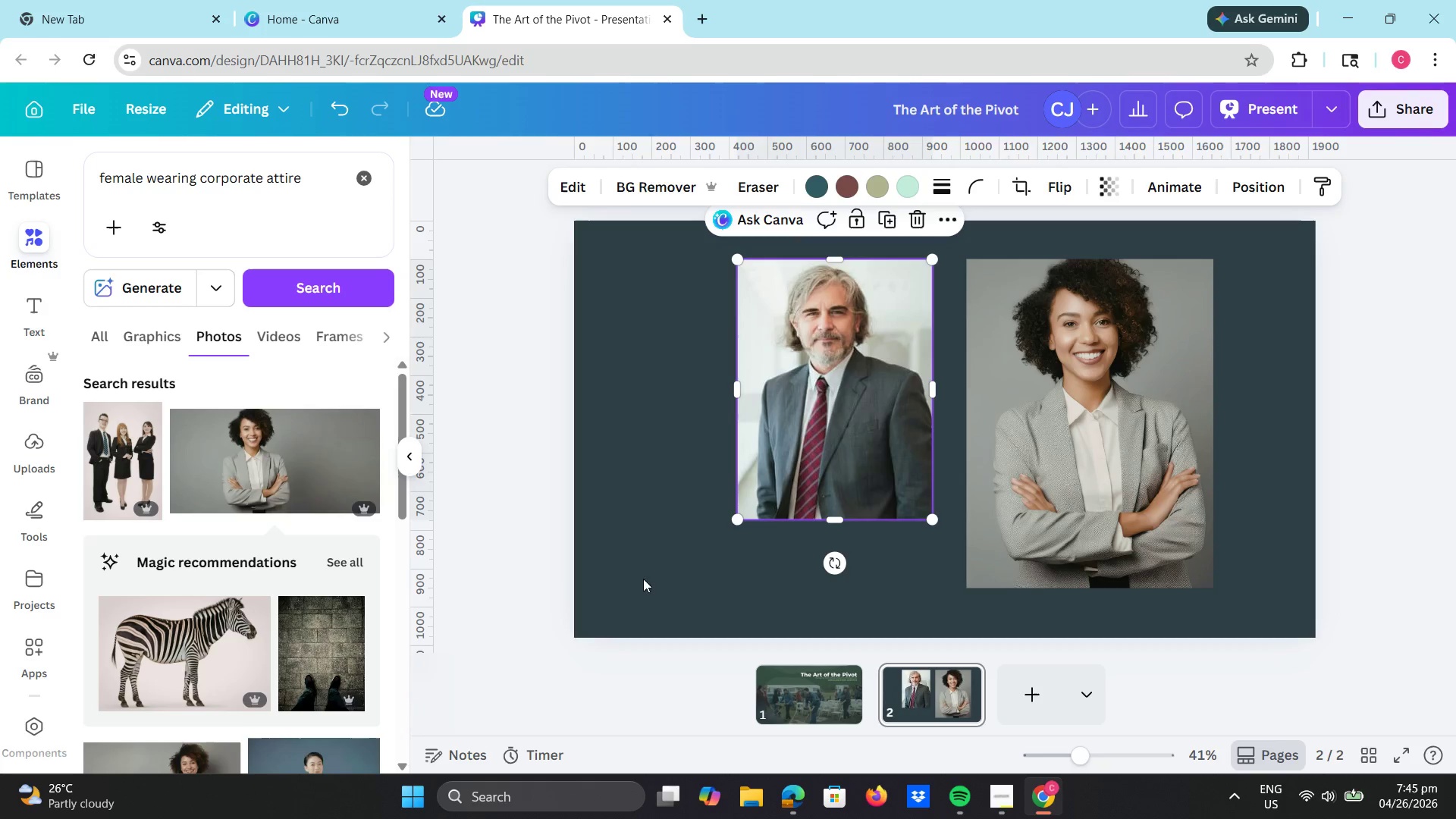 
left_click_drag(start_coordinate=[858, 457], to_coordinate=[821, 456])
 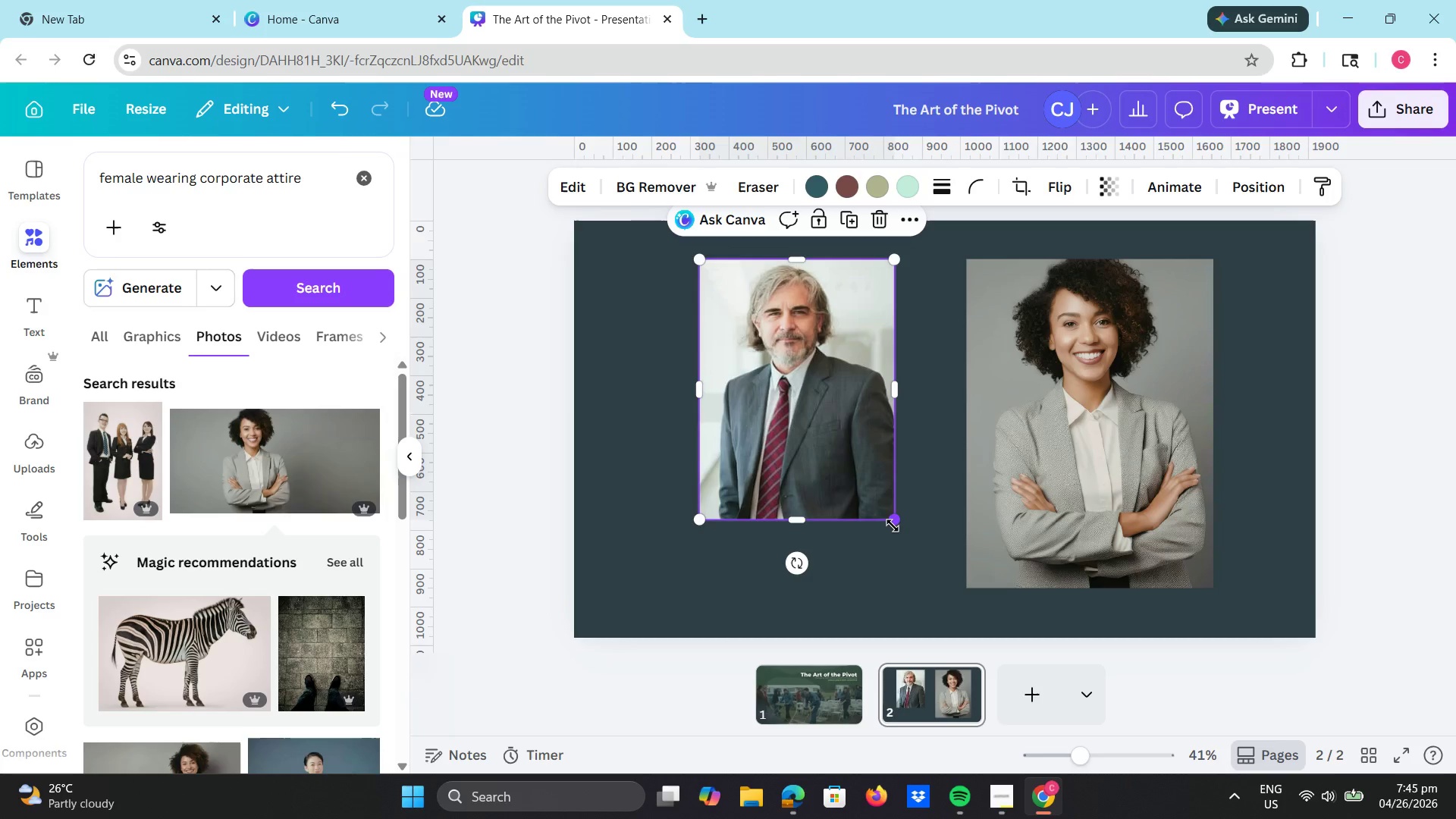 
left_click_drag(start_coordinate=[893, 526], to_coordinate=[921, 563])
 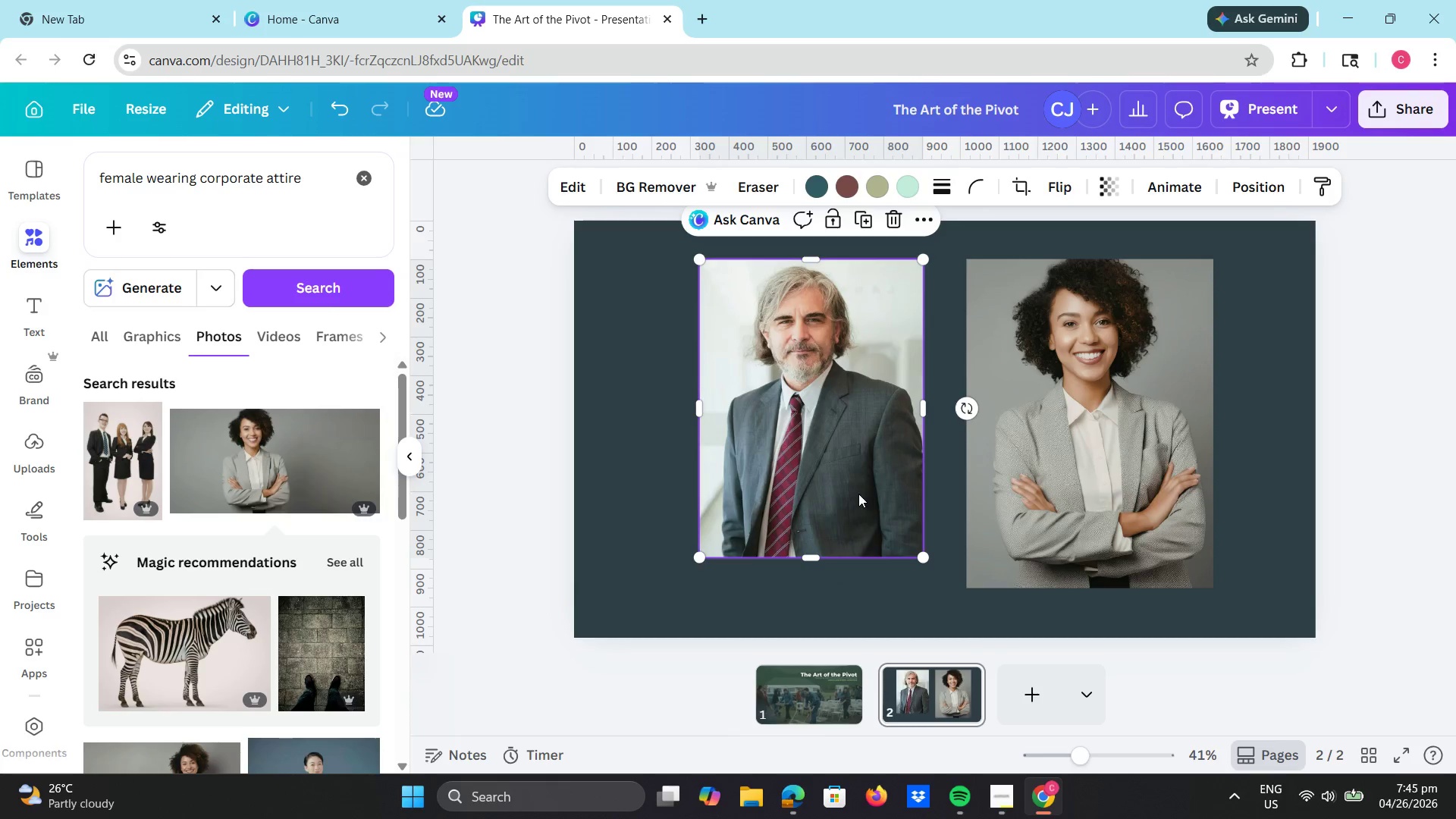 
left_click_drag(start_coordinate=[858, 494], to_coordinate=[852, 487])
 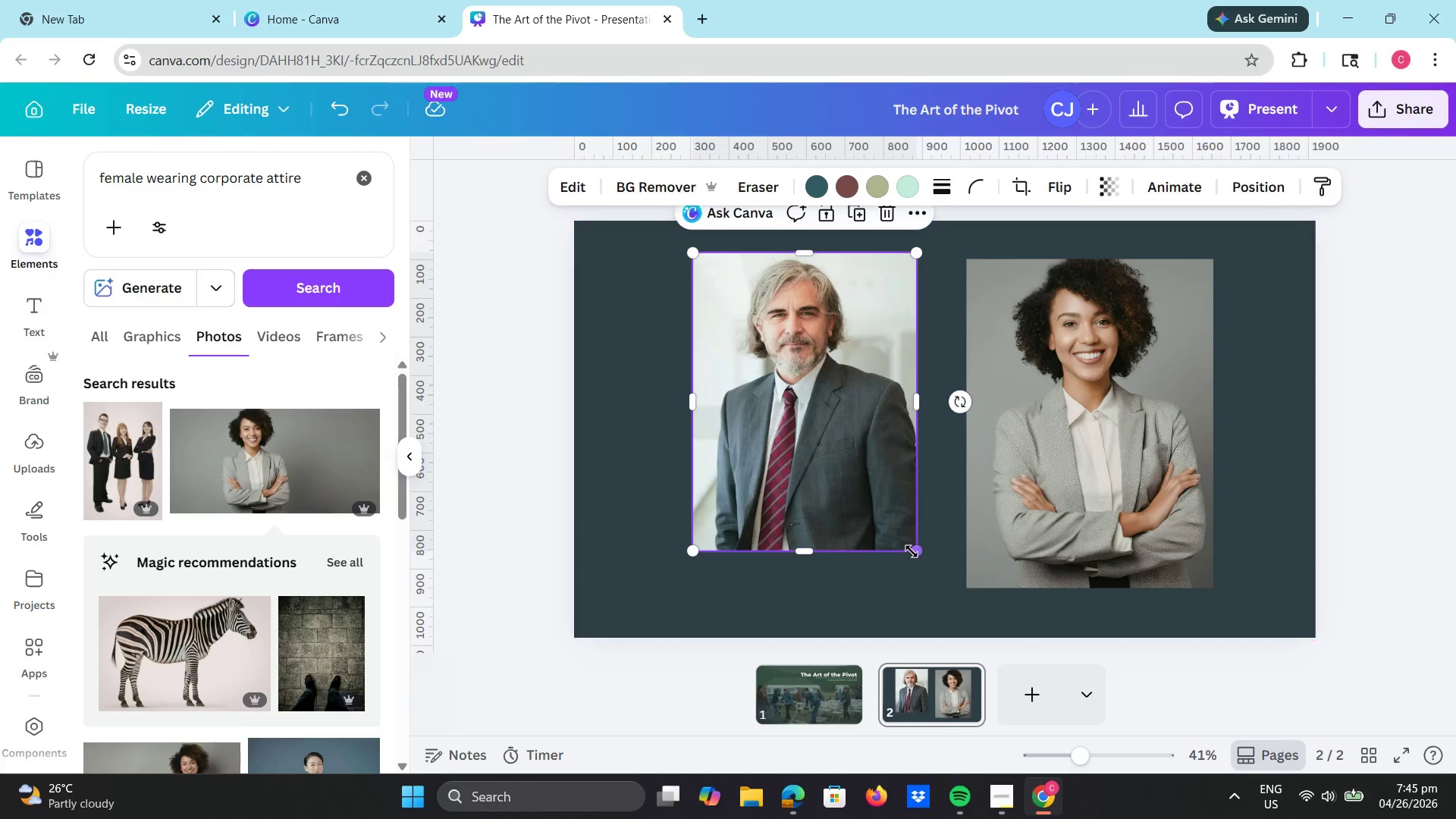 
left_click_drag(start_coordinate=[912, 551], to_coordinate=[904, 542])
 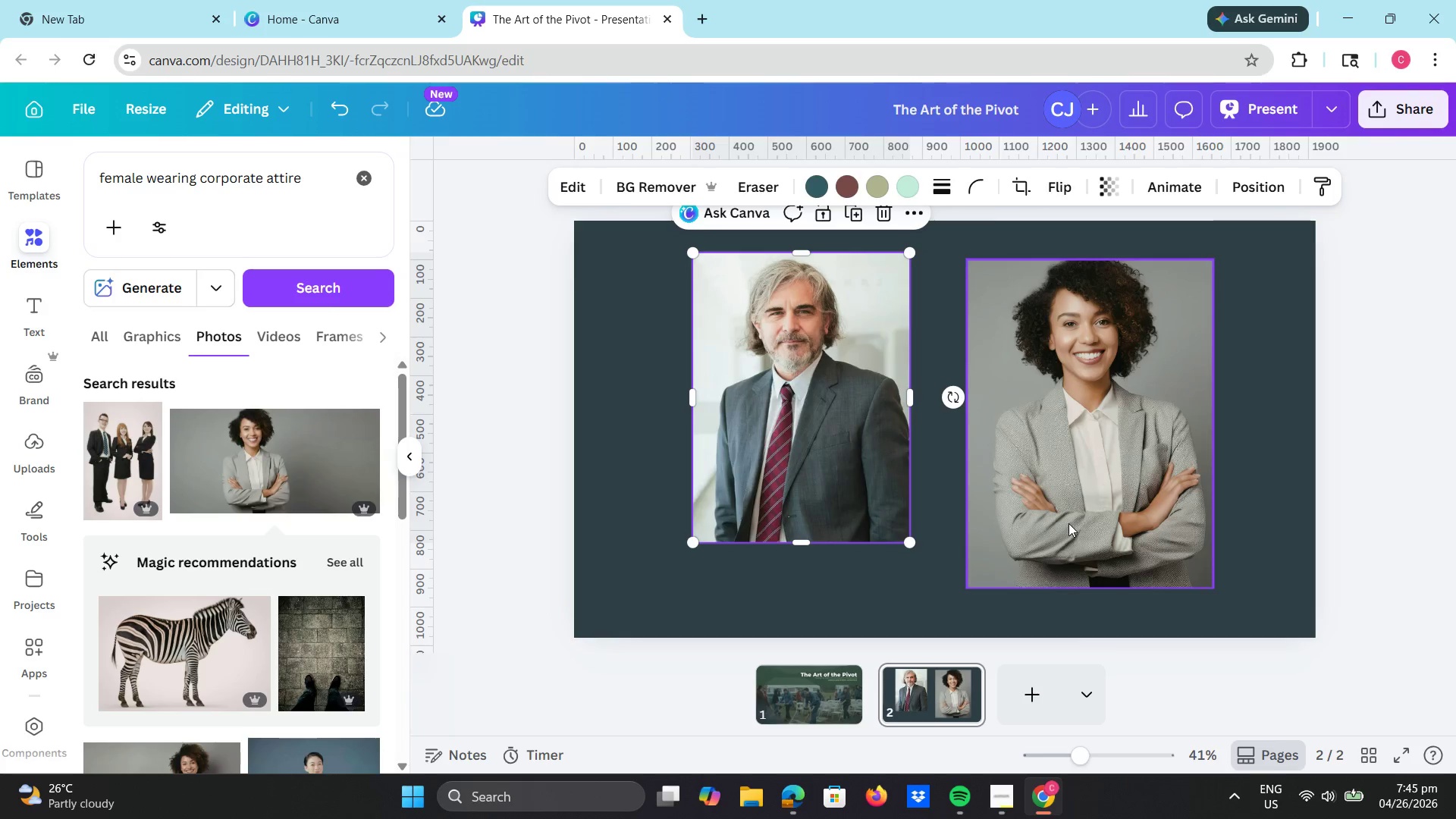 
left_click([1068, 523])
 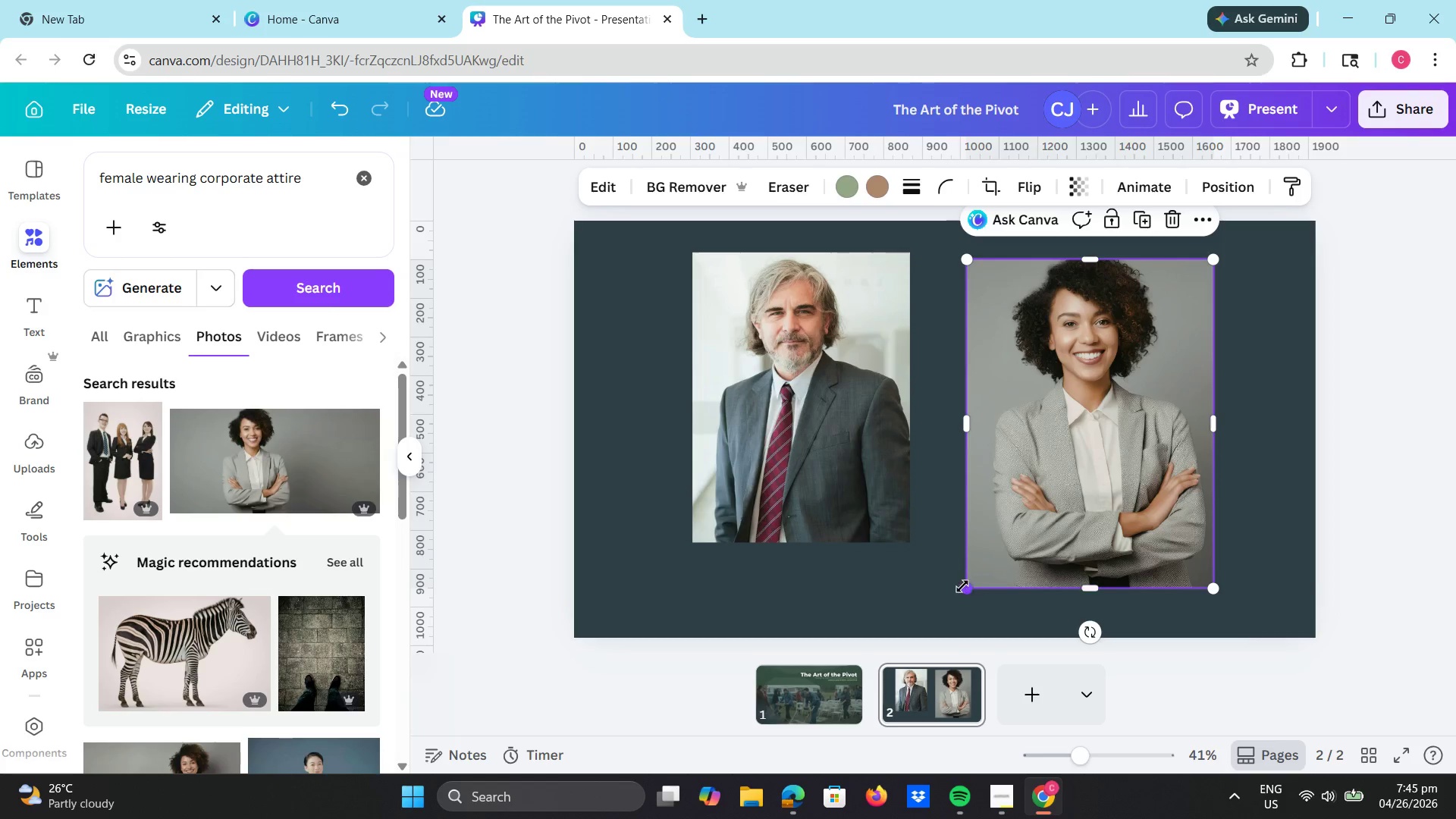 
left_click_drag(start_coordinate=[962, 586], to_coordinate=[977, 528])
 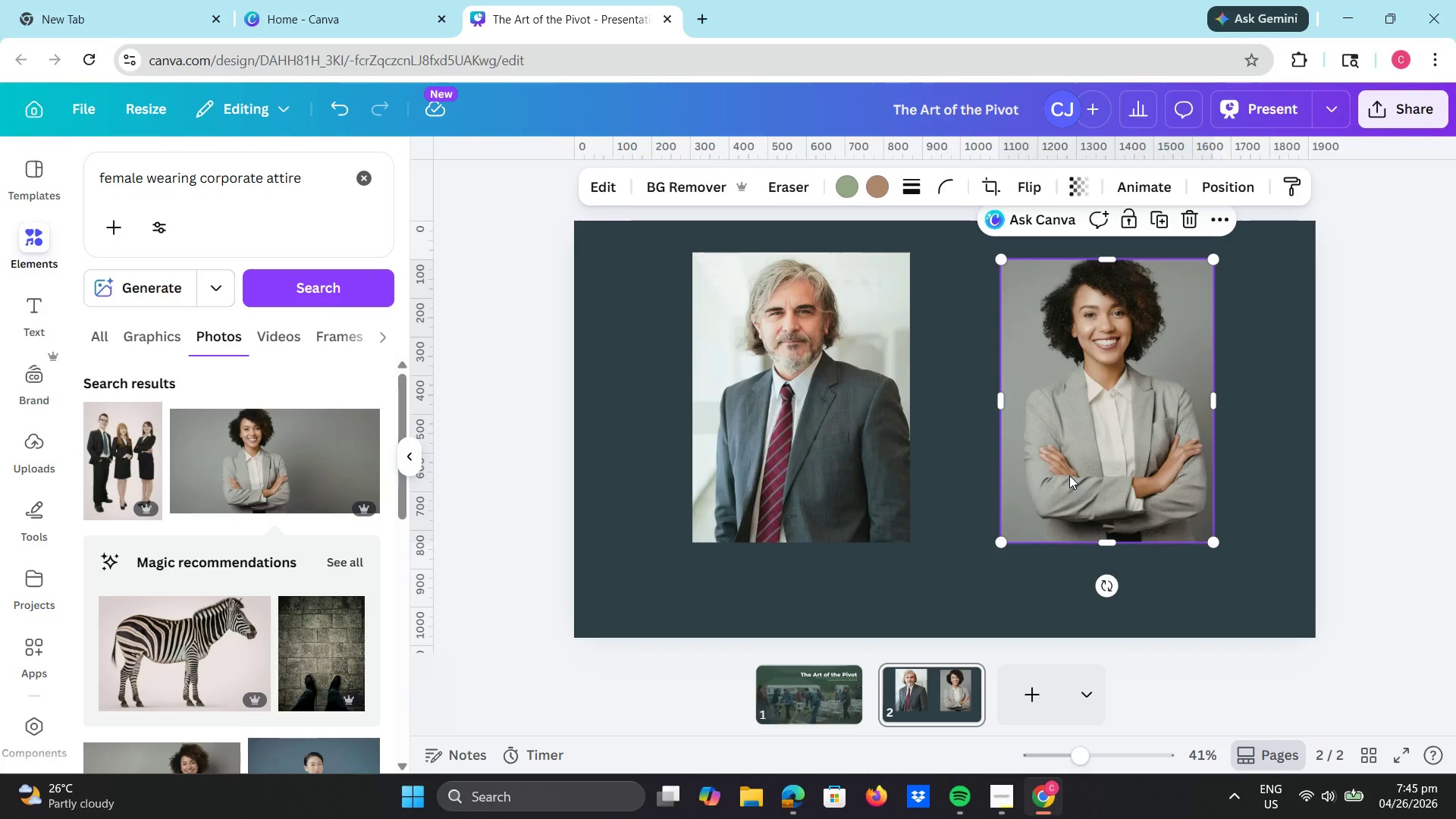 
left_click_drag(start_coordinate=[1069, 475], to_coordinate=[1021, 472])
 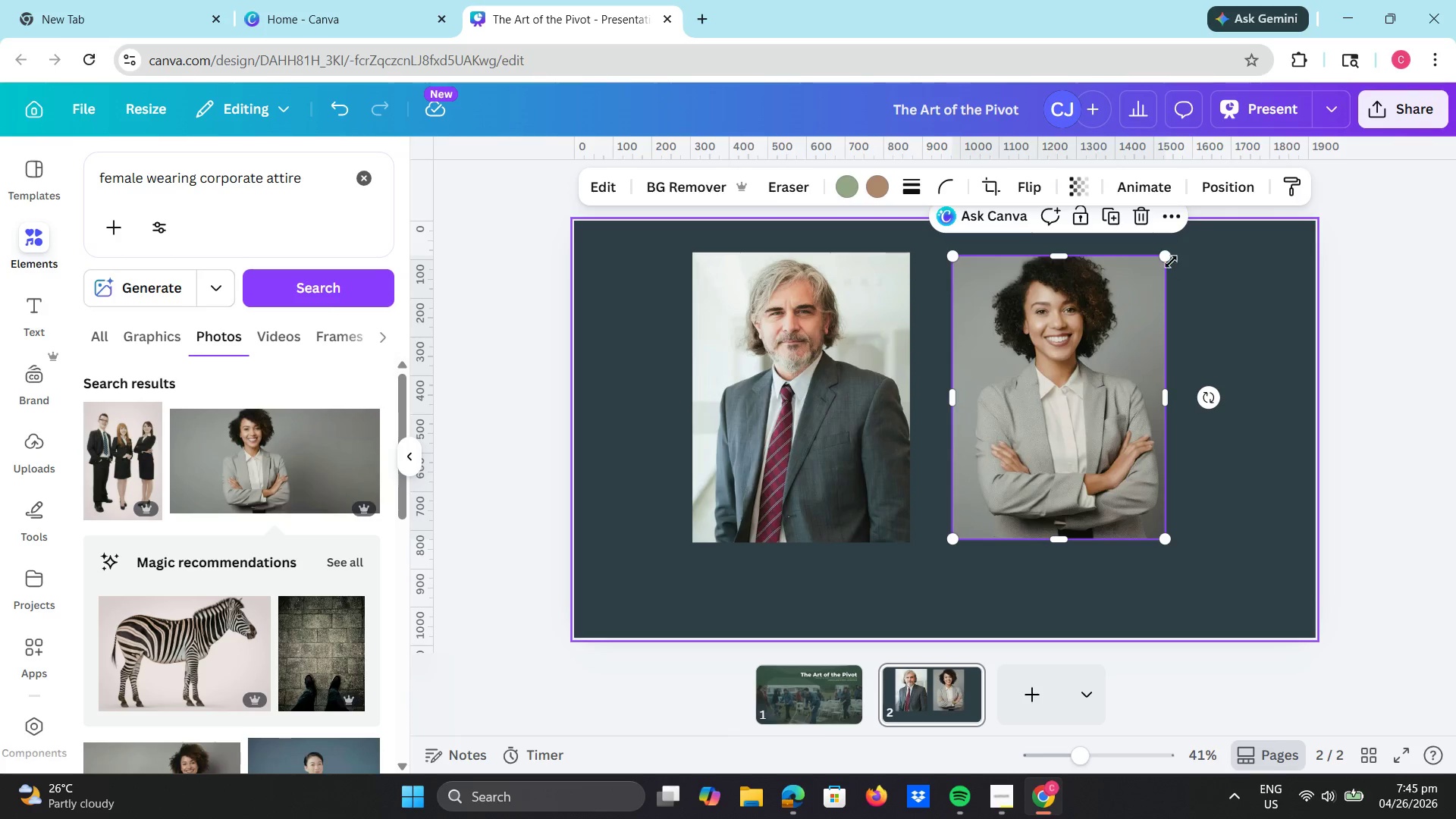 
left_click_drag(start_coordinate=[1169, 256], to_coordinate=[1177, 253])
 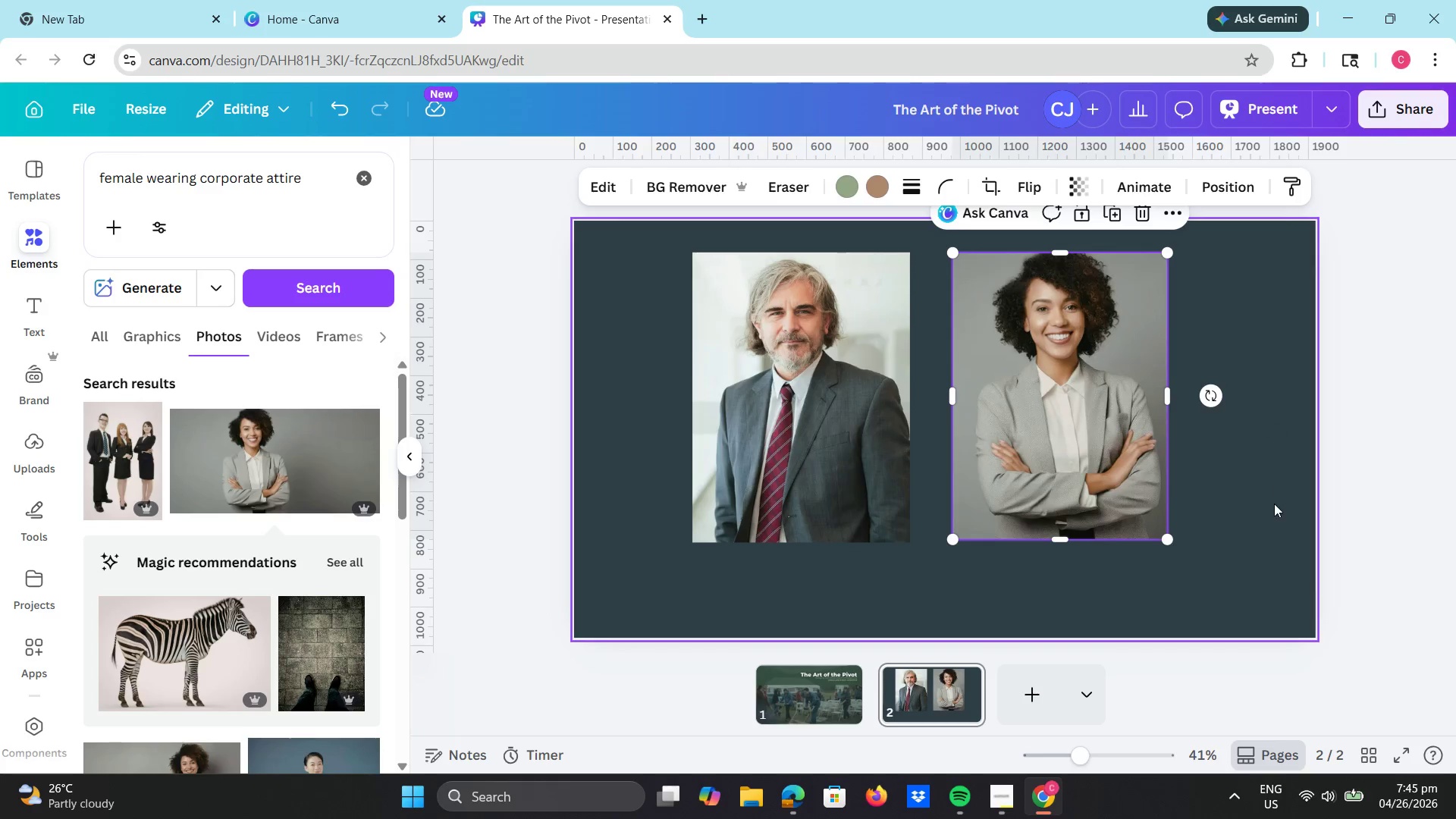 
left_click([1272, 504])
 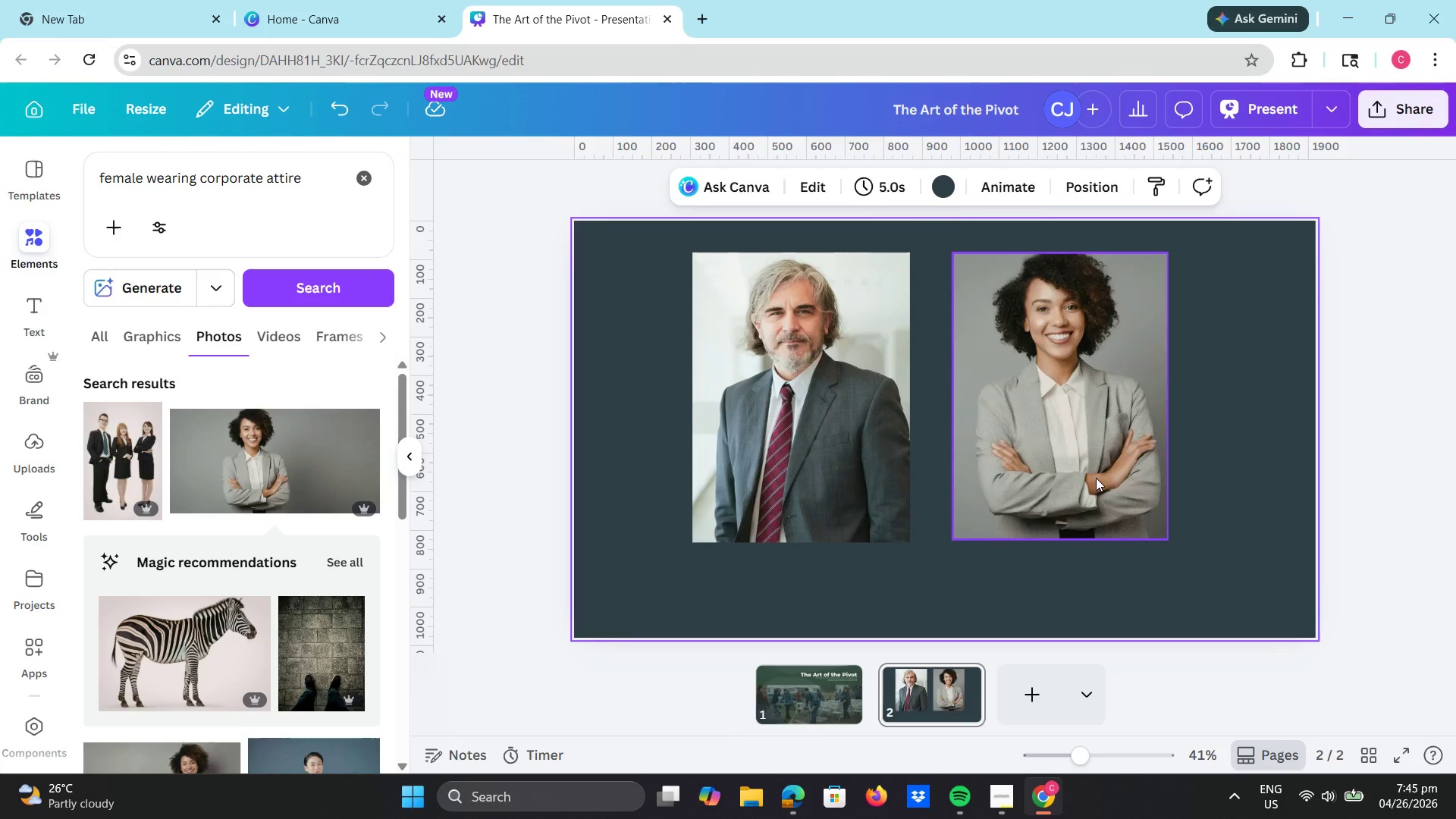 
left_click_drag(start_coordinate=[1096, 478], to_coordinate=[1125, 478])
 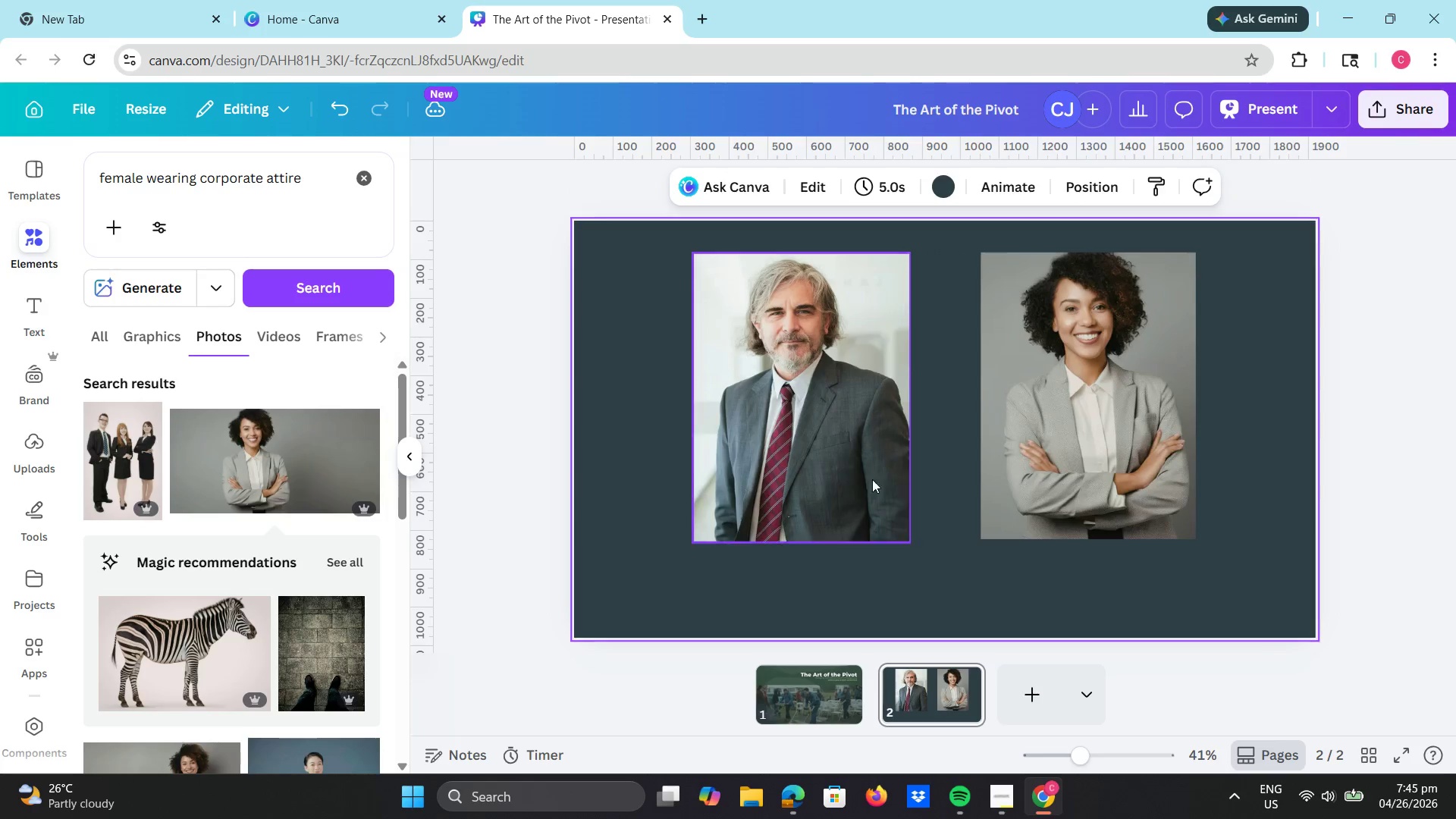 
double_click([846, 462])
 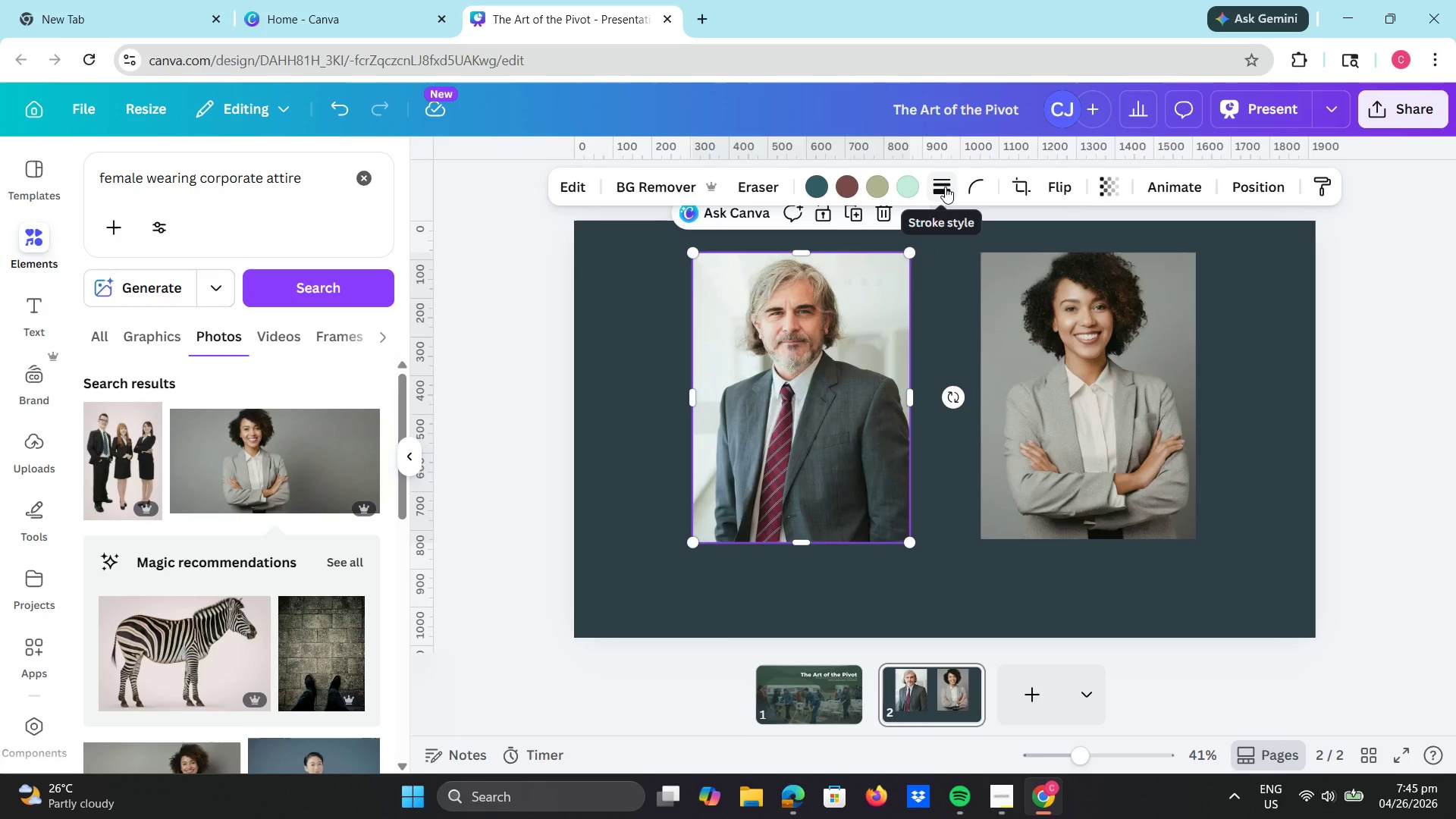 
left_click([945, 187])
 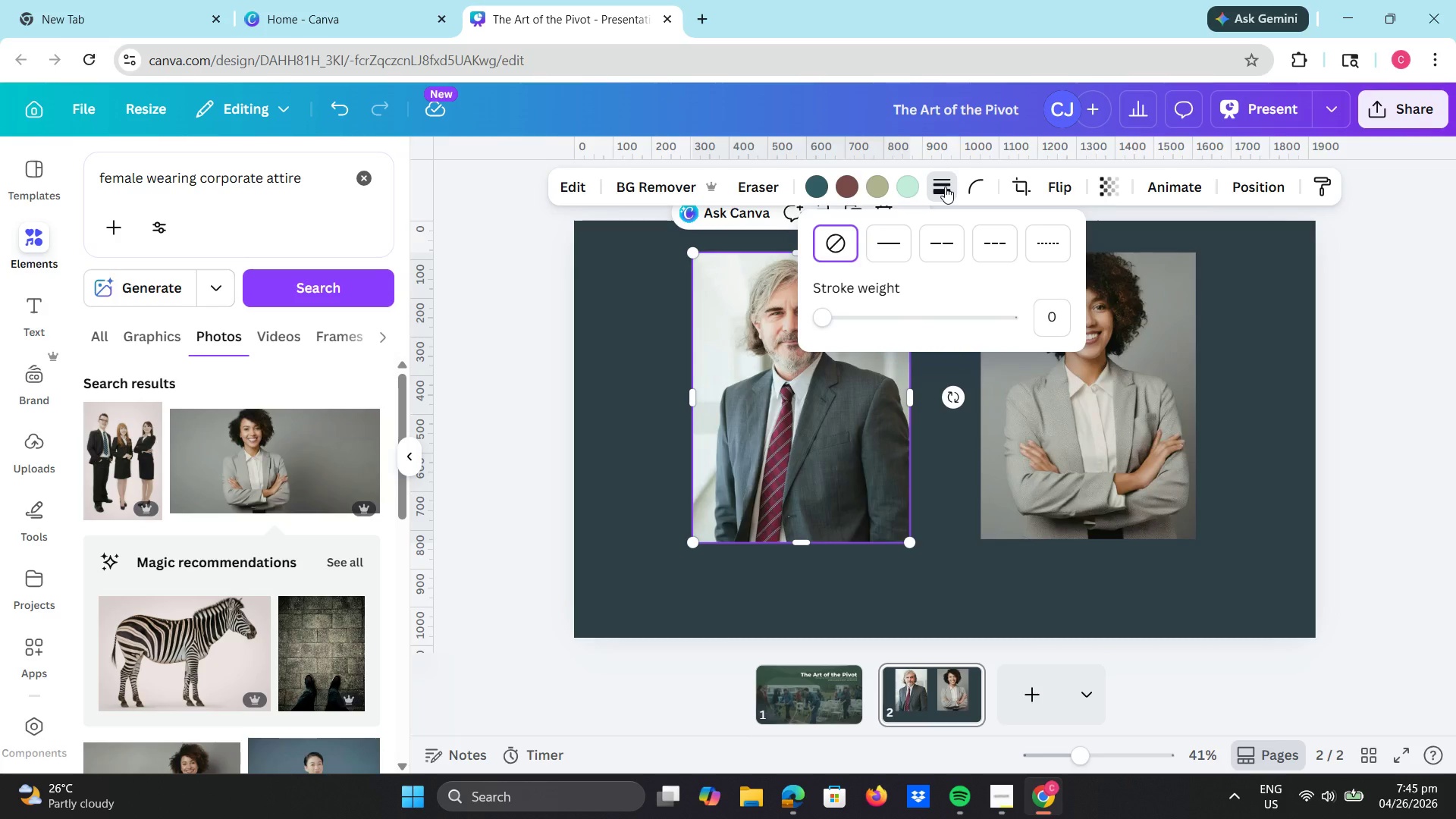 
left_click([866, 253])
 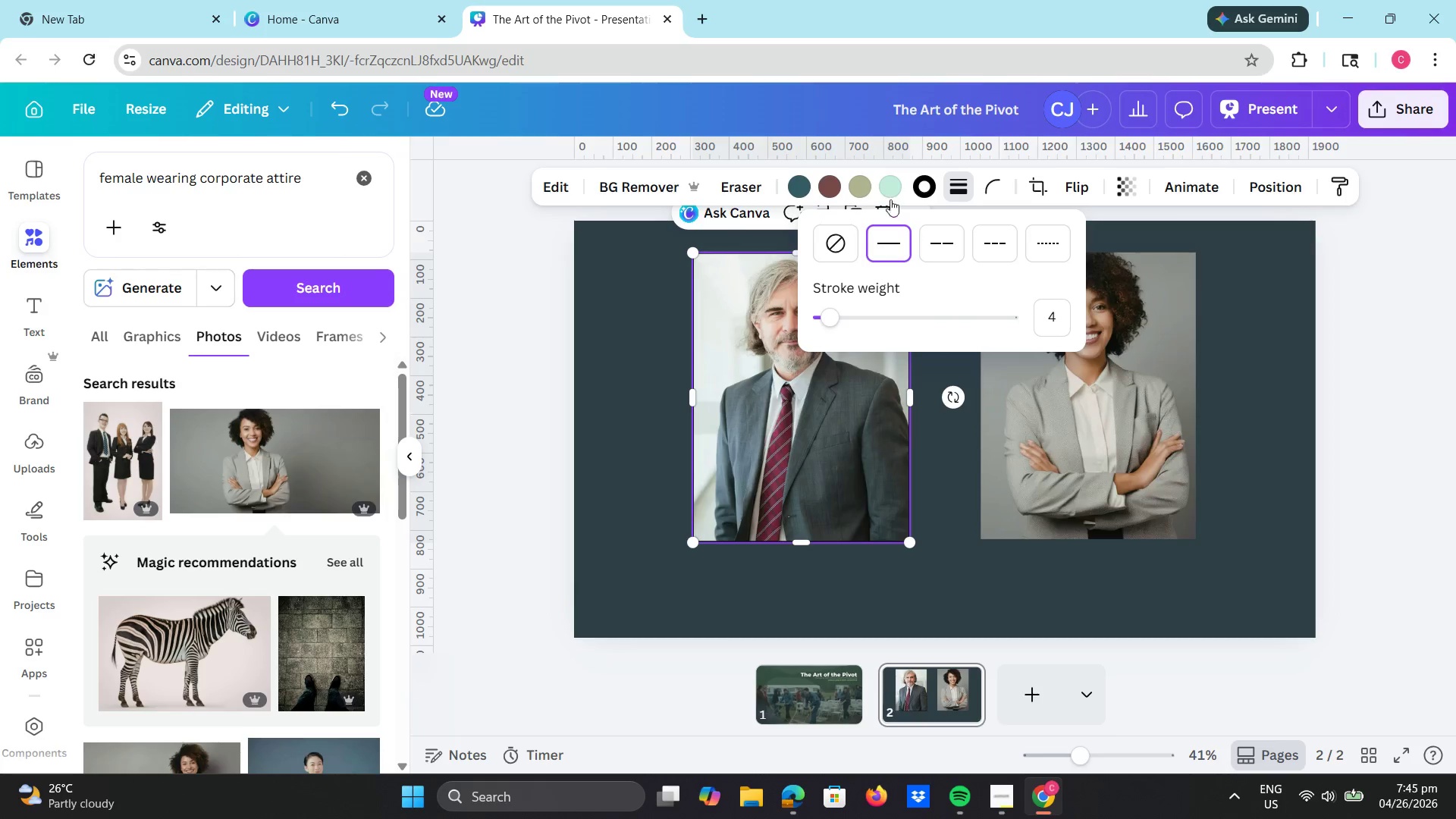 
left_click([865, 193])
 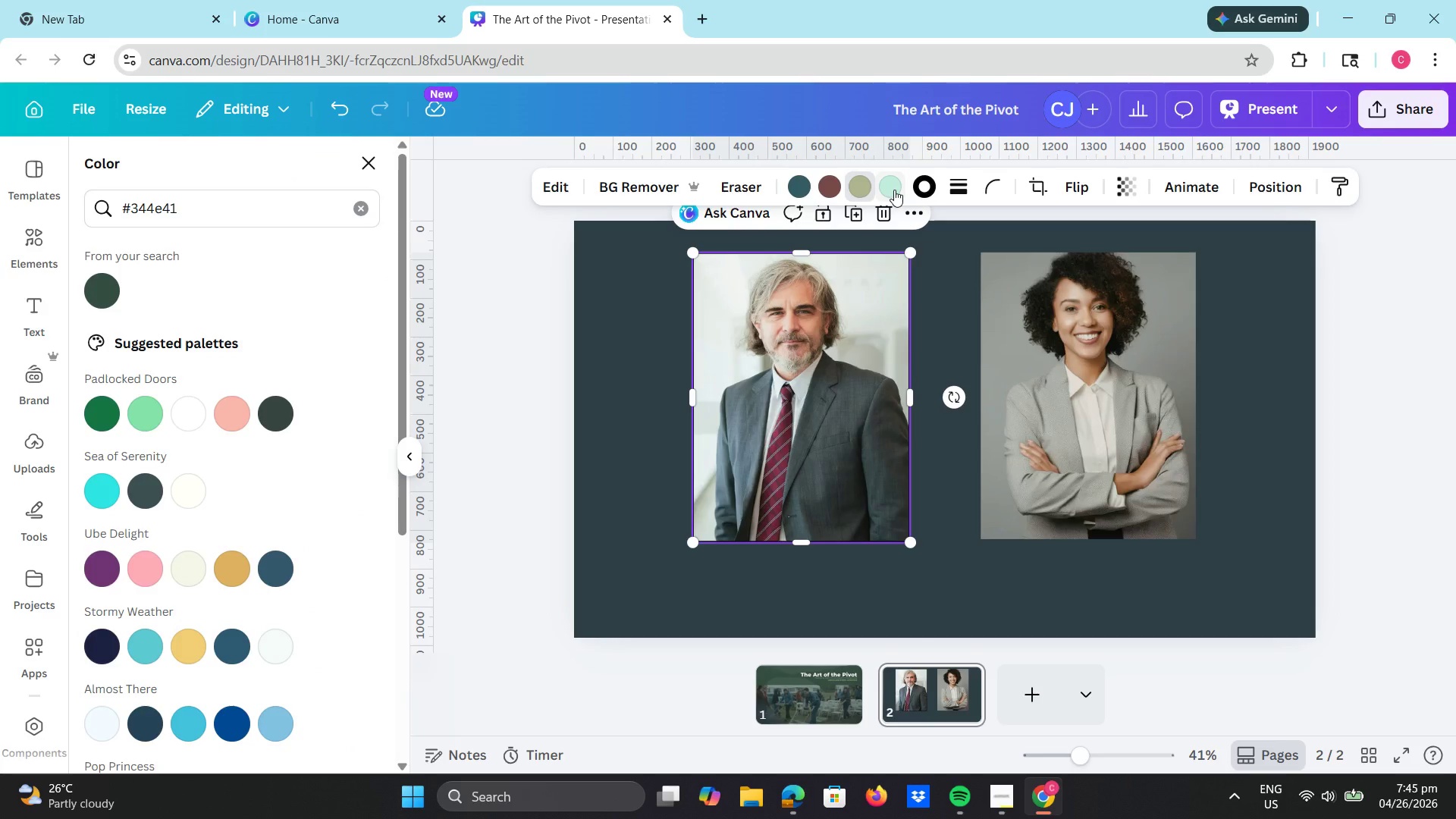 
mouse_move([944, 278])
 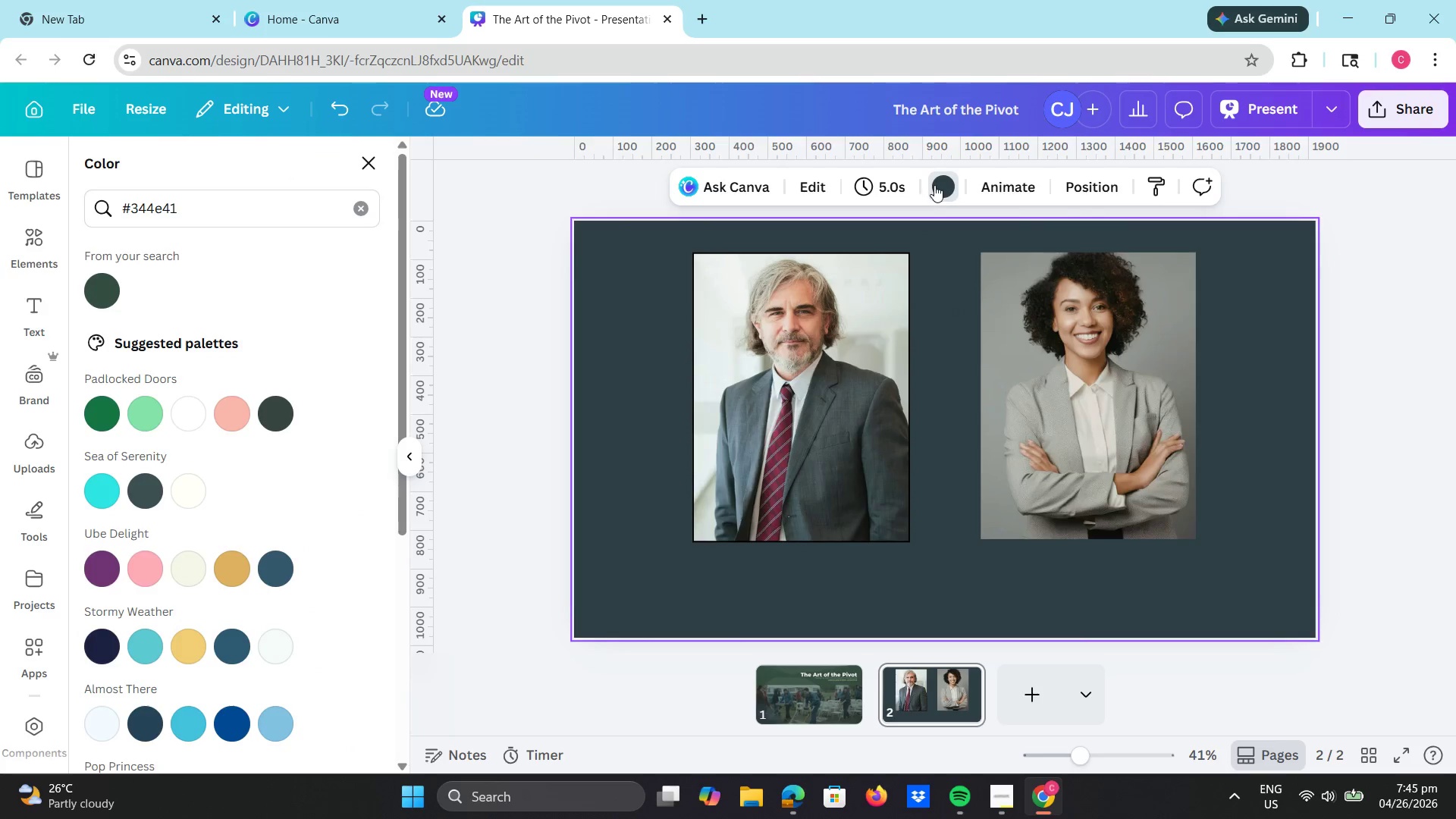 
left_click([934, 185])
 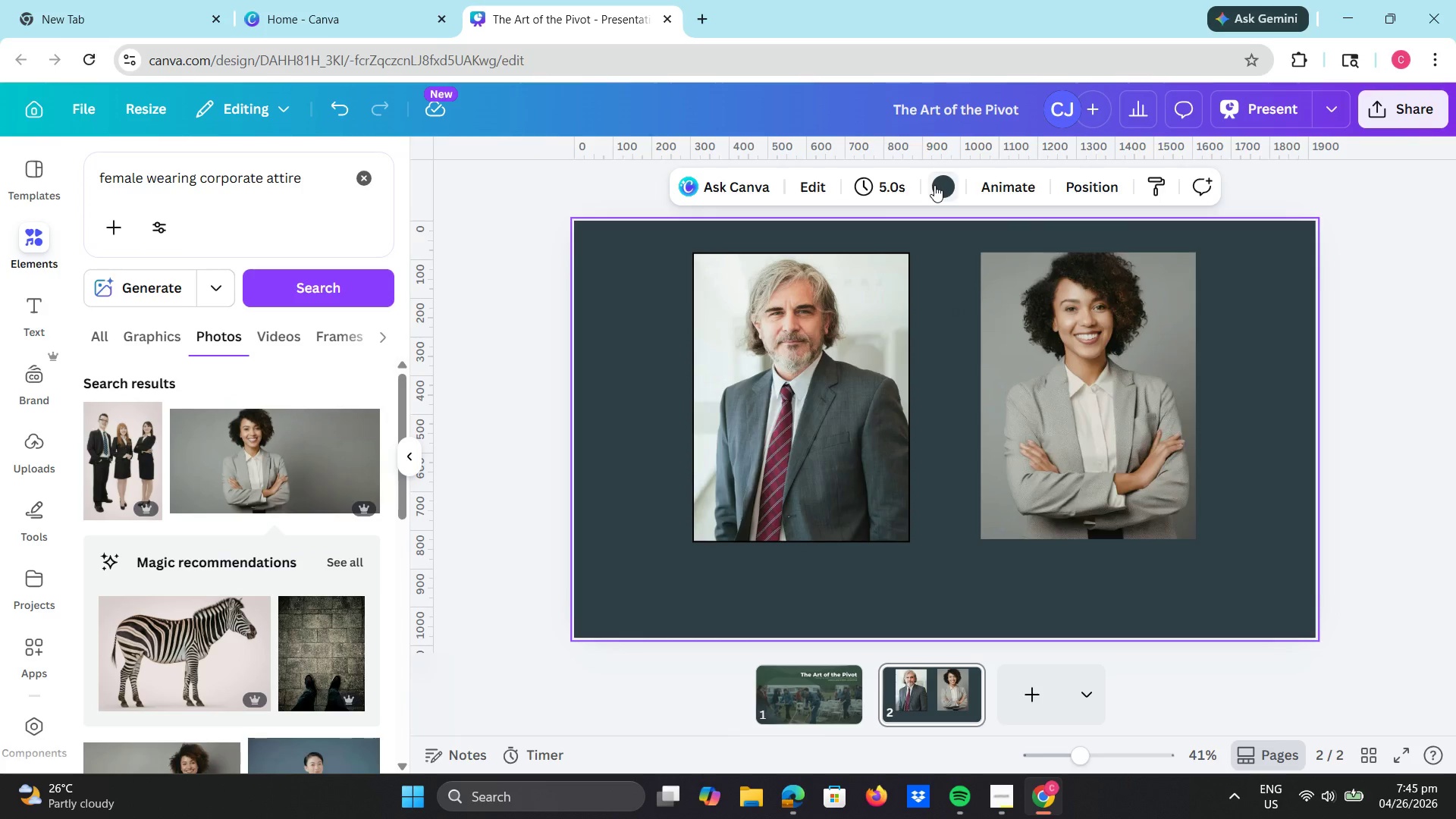 
left_click([938, 185])
 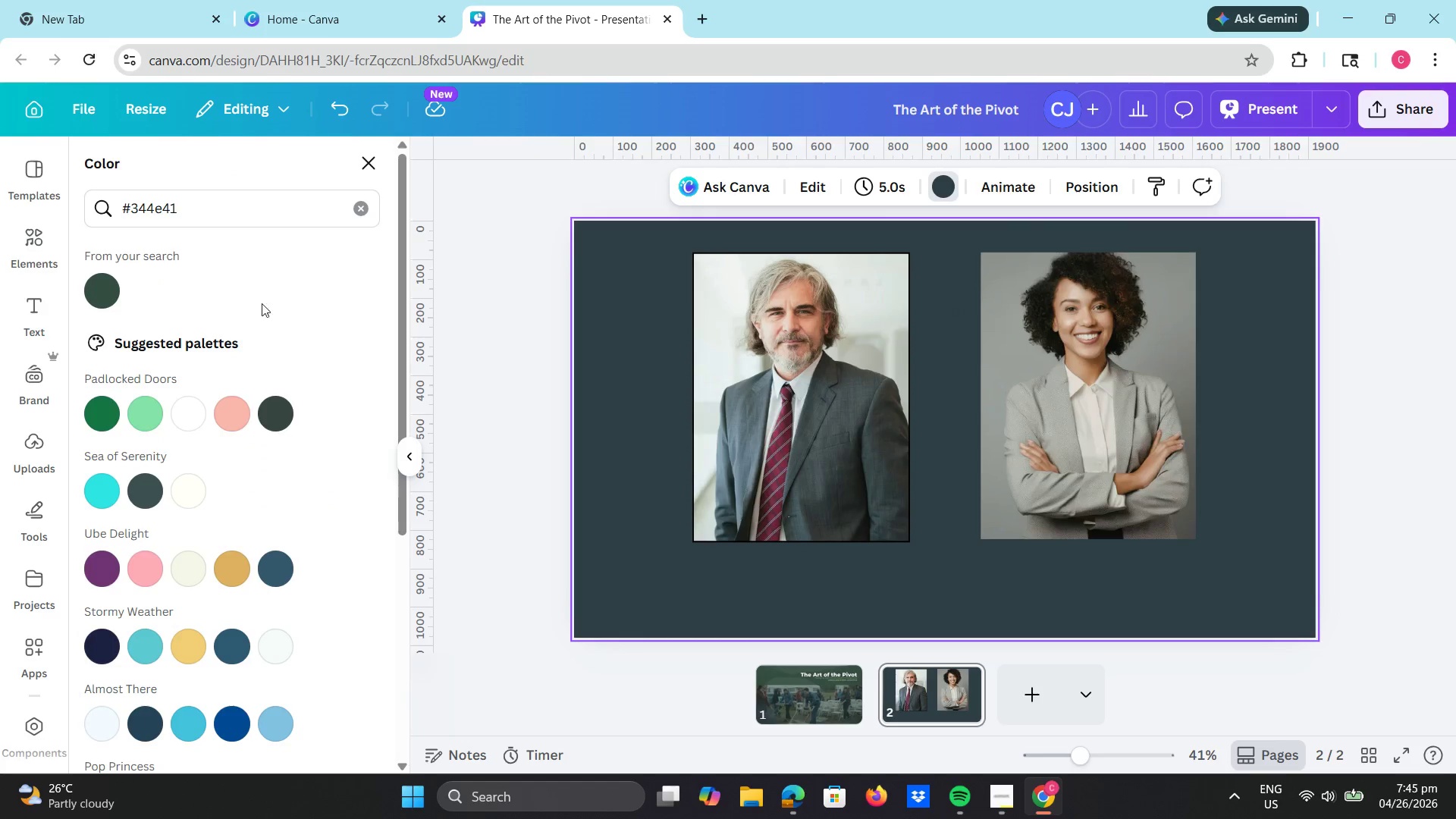 
scroll: coordinate [267, 362], scroll_direction: up, amount: 4.0
 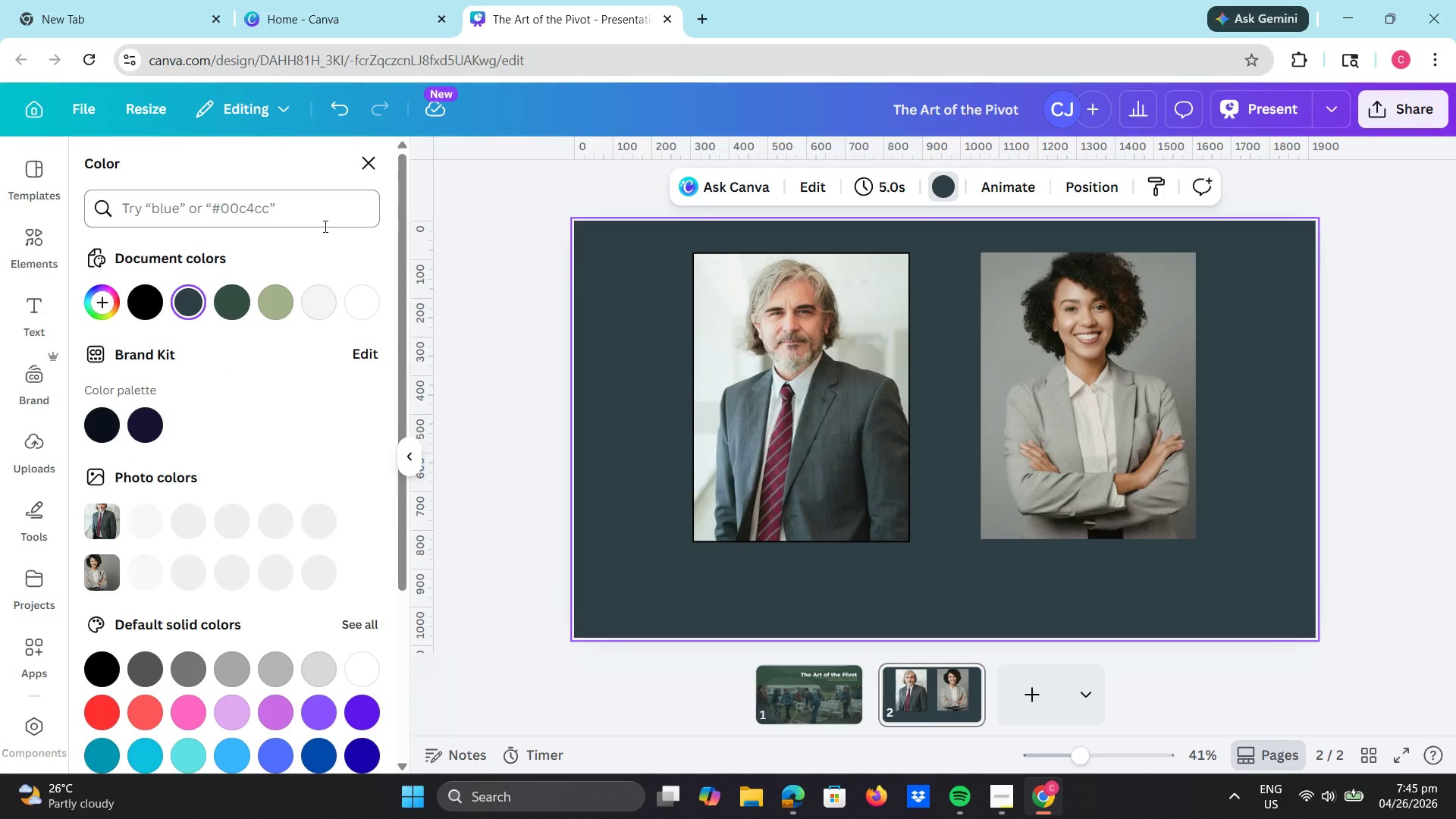 
left_click([271, 316])
 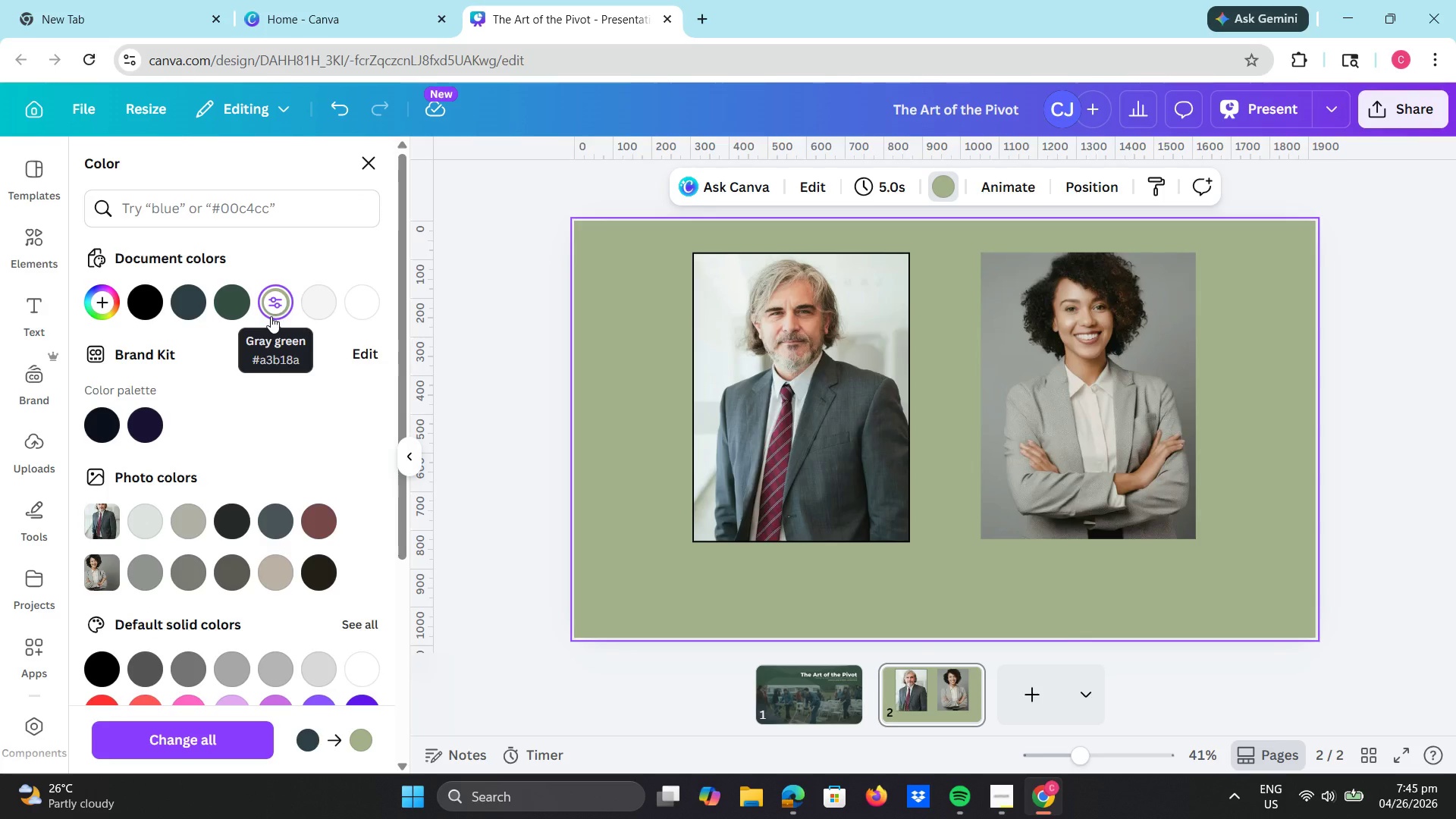 
key(Control+Z)
 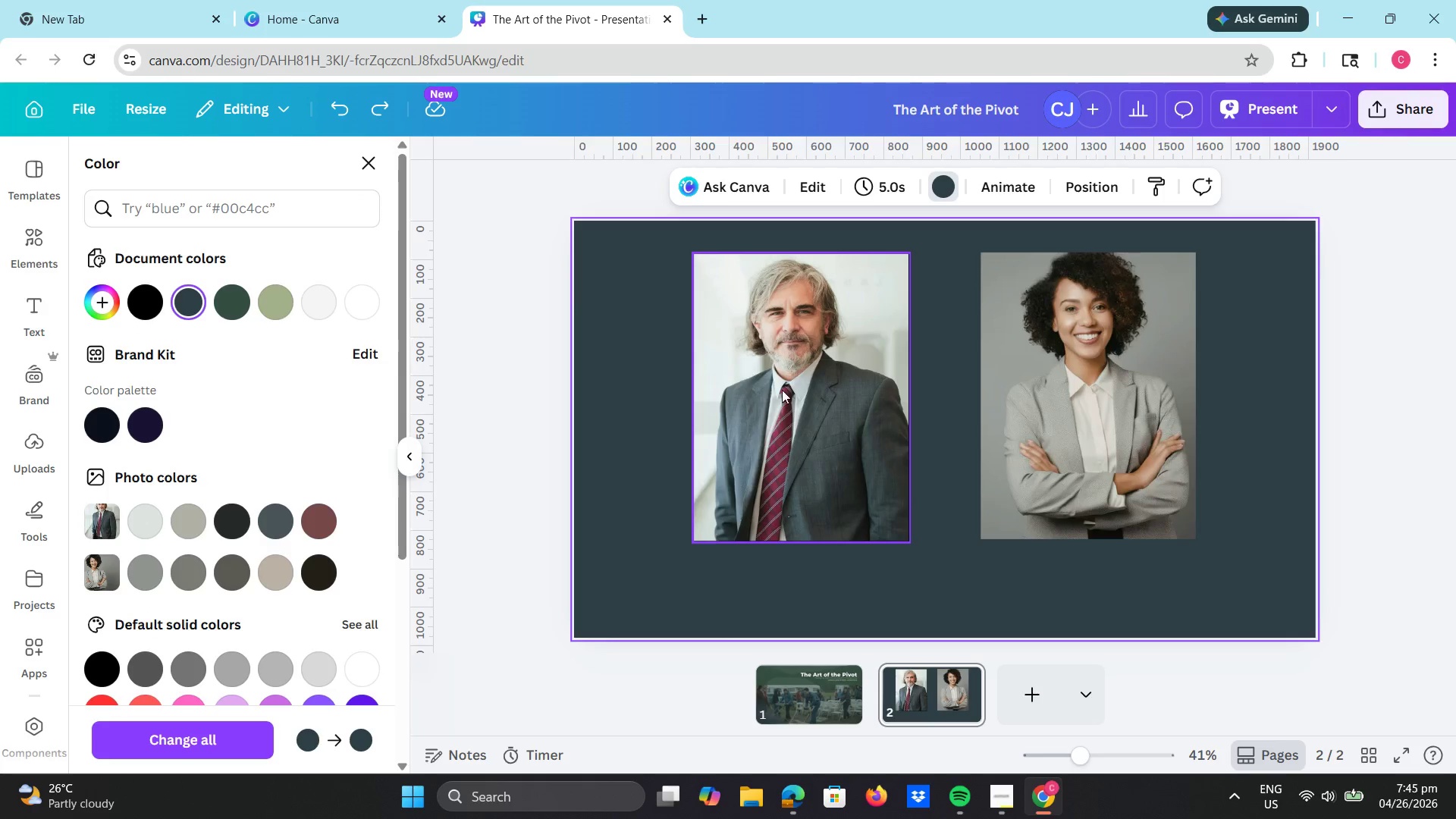 
left_click([797, 378])
 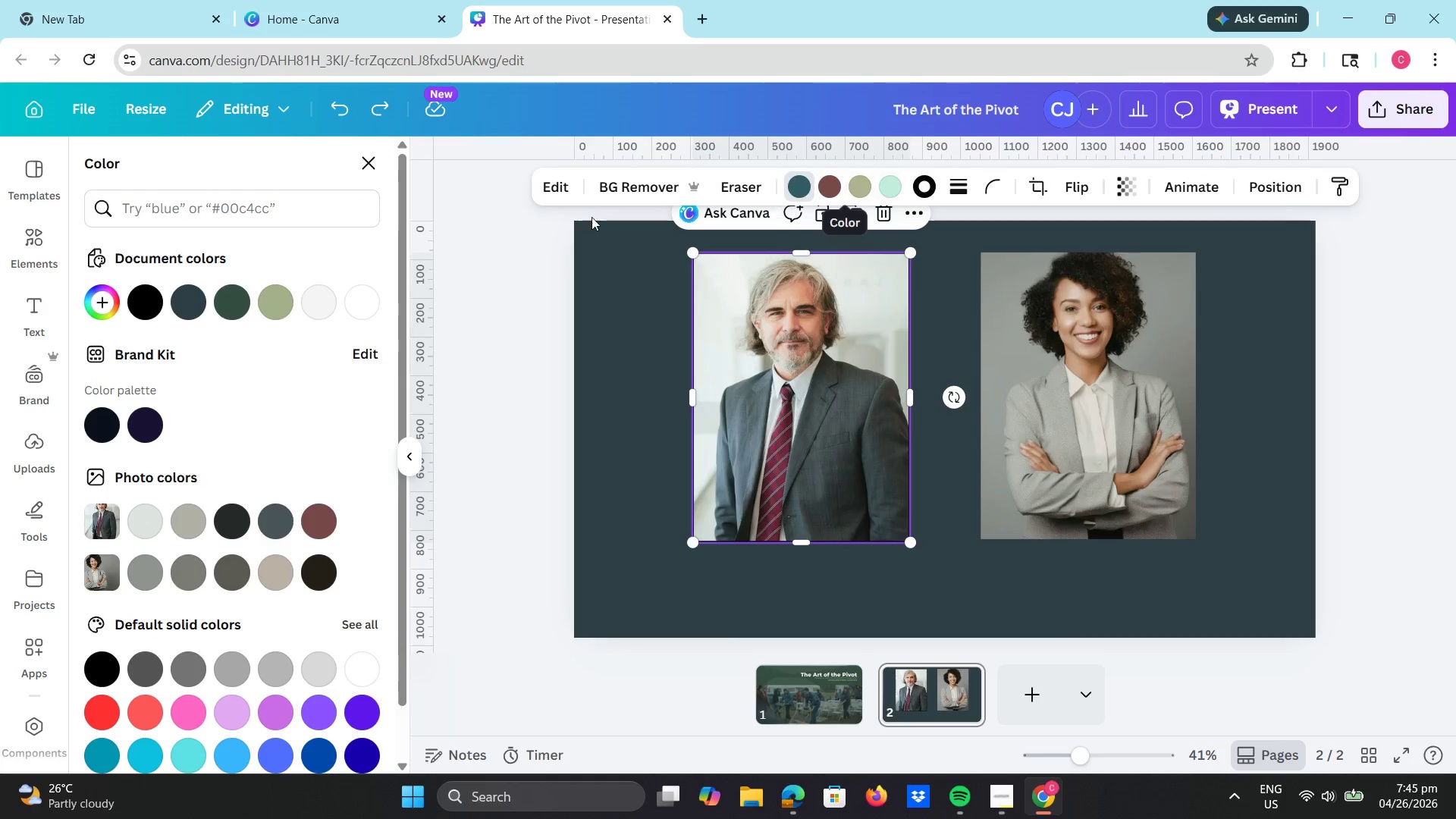 
left_click([367, 168])
 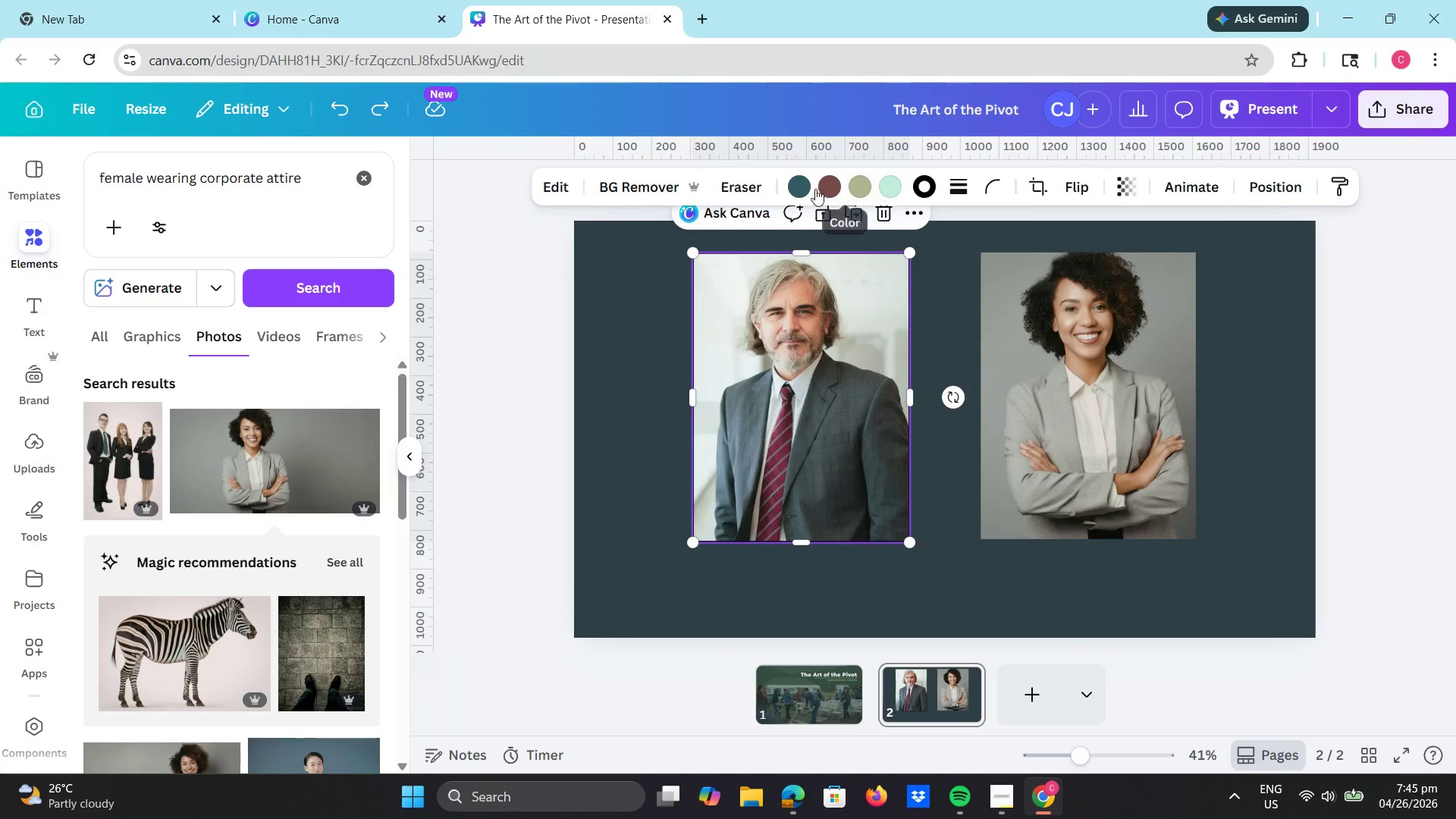 
left_click([805, 189])
 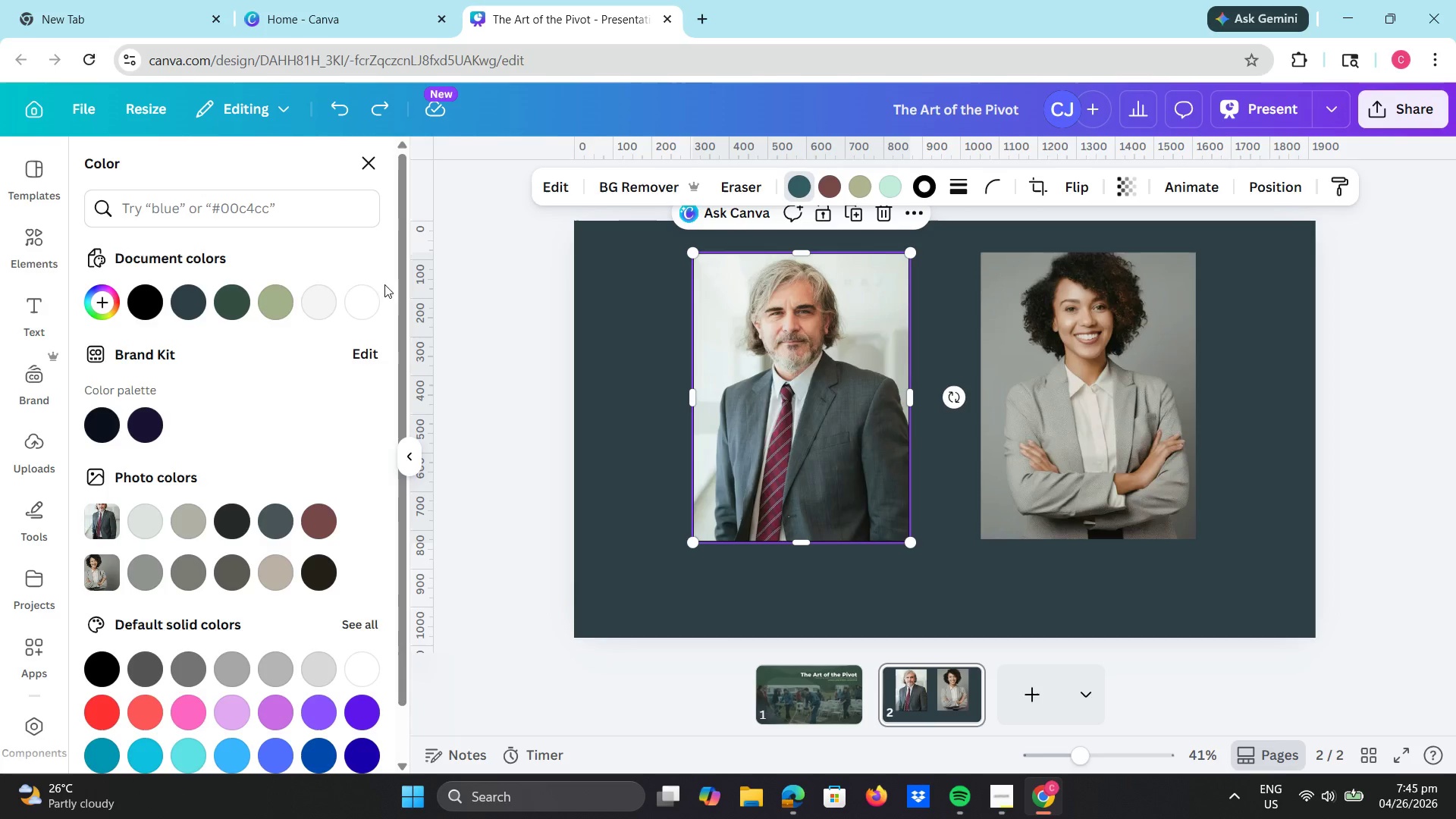 
left_click([266, 306])
 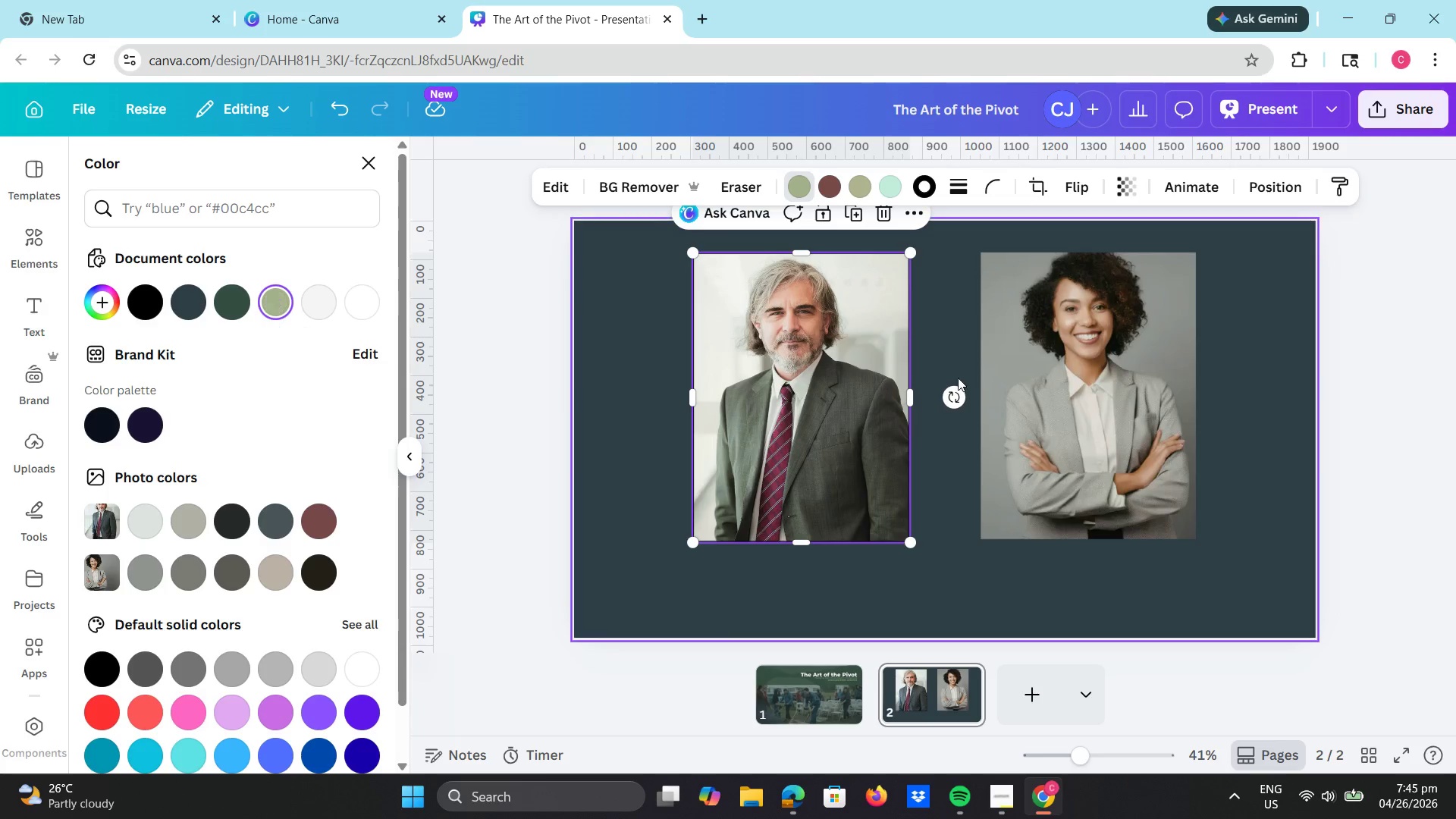 
left_click([915, 344])
 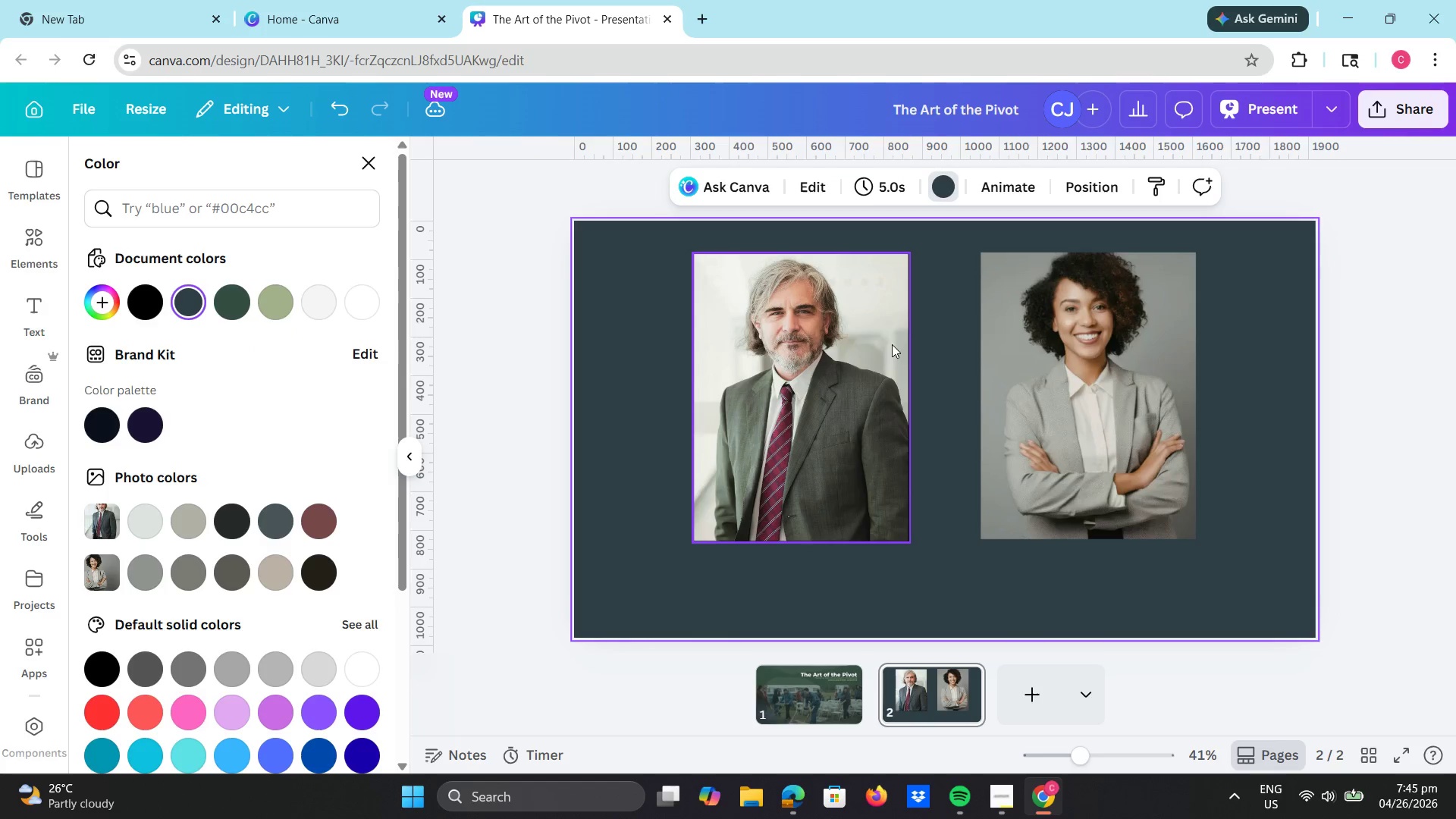 
left_click([843, 337])
 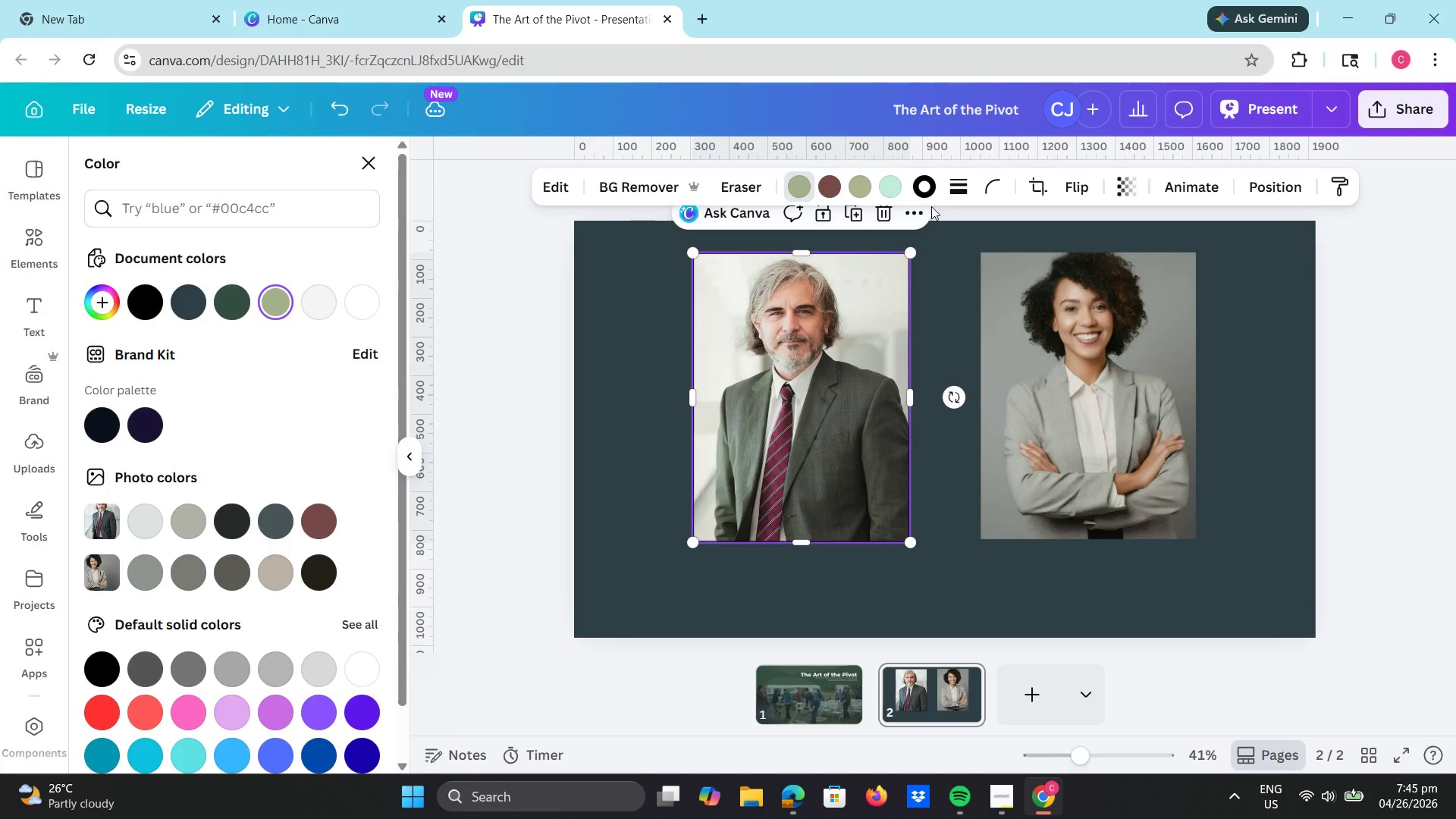 
left_click([924, 190])
 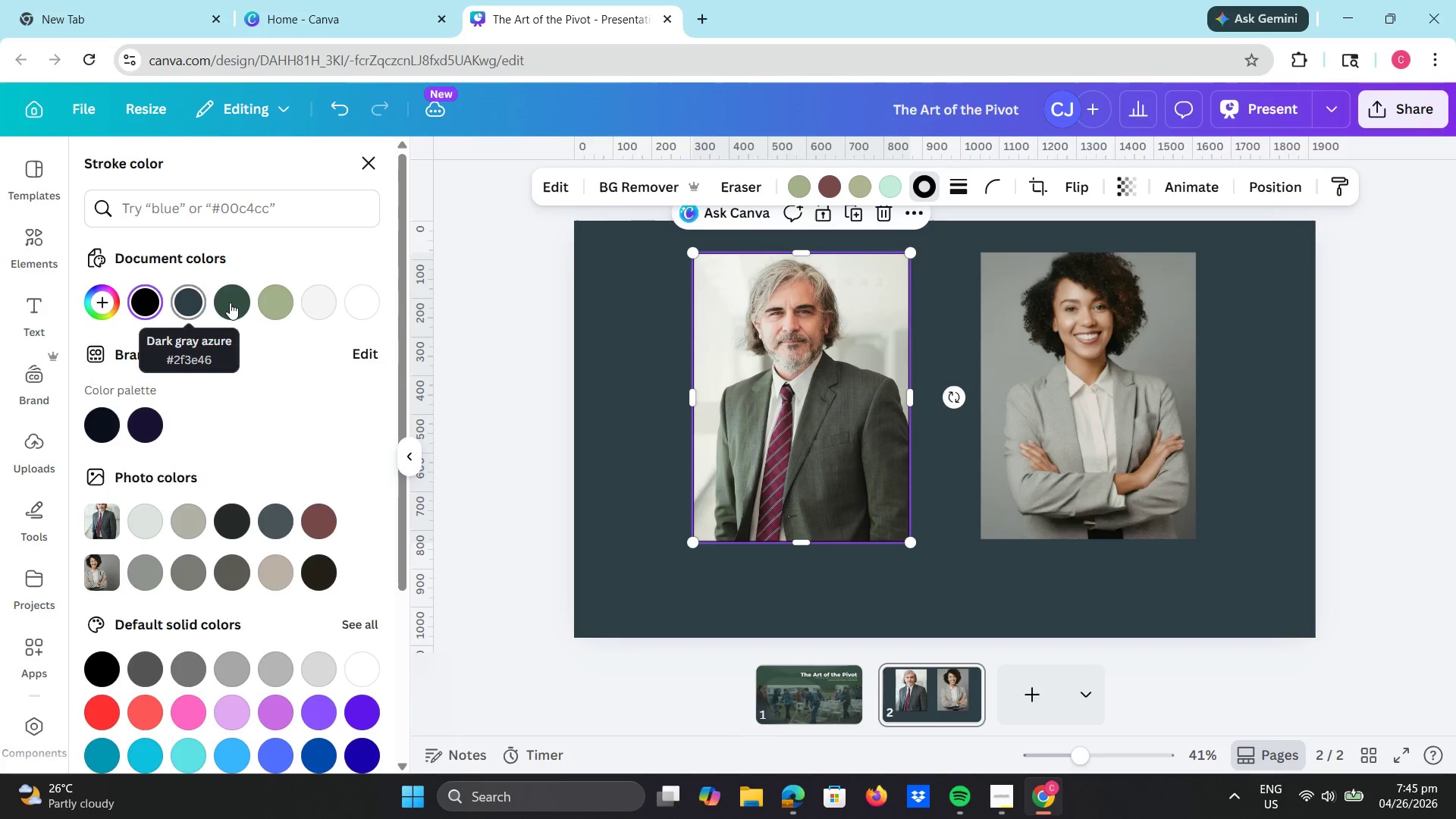 
left_click([273, 298])
 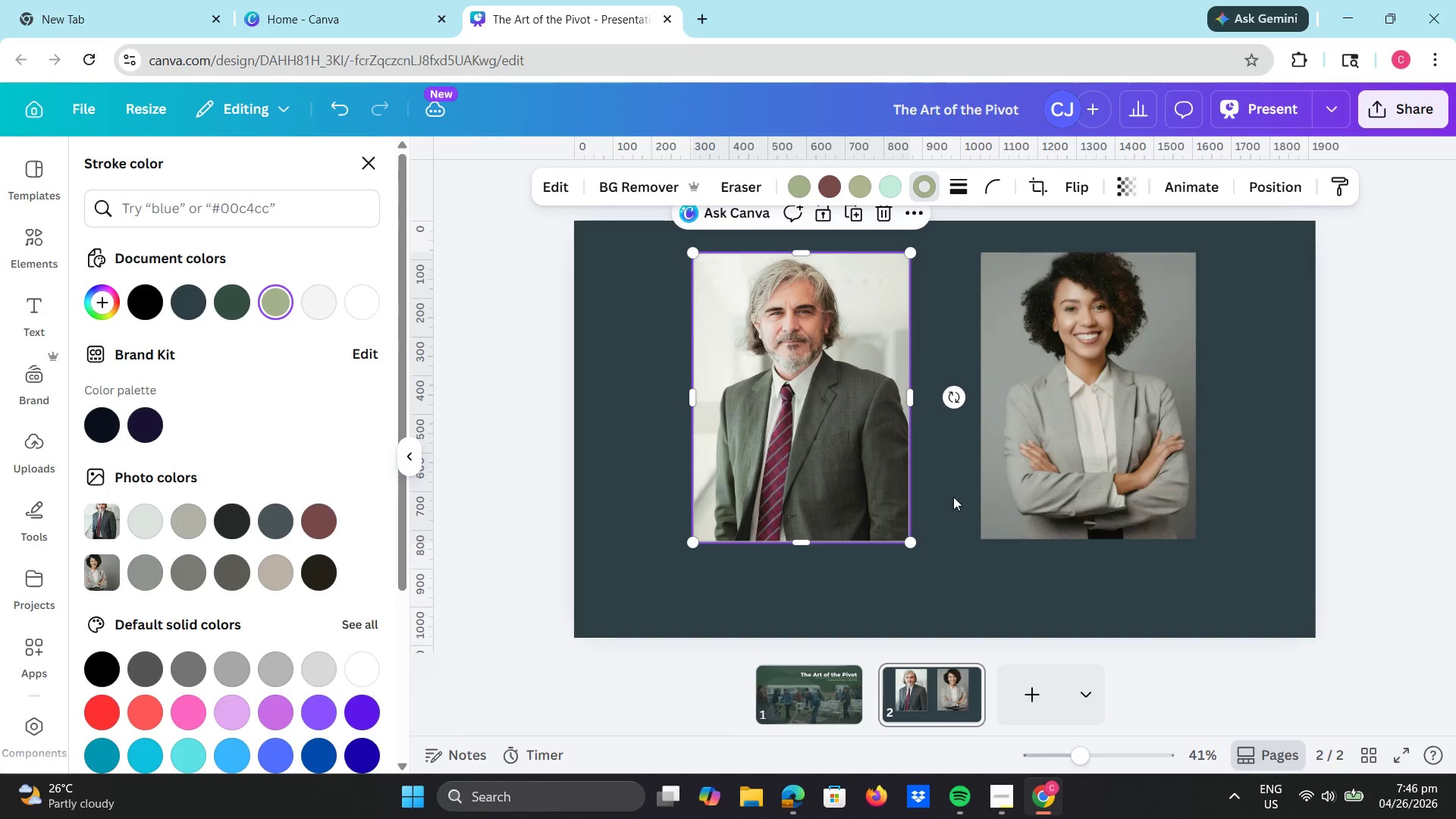 
left_click([970, 450])
 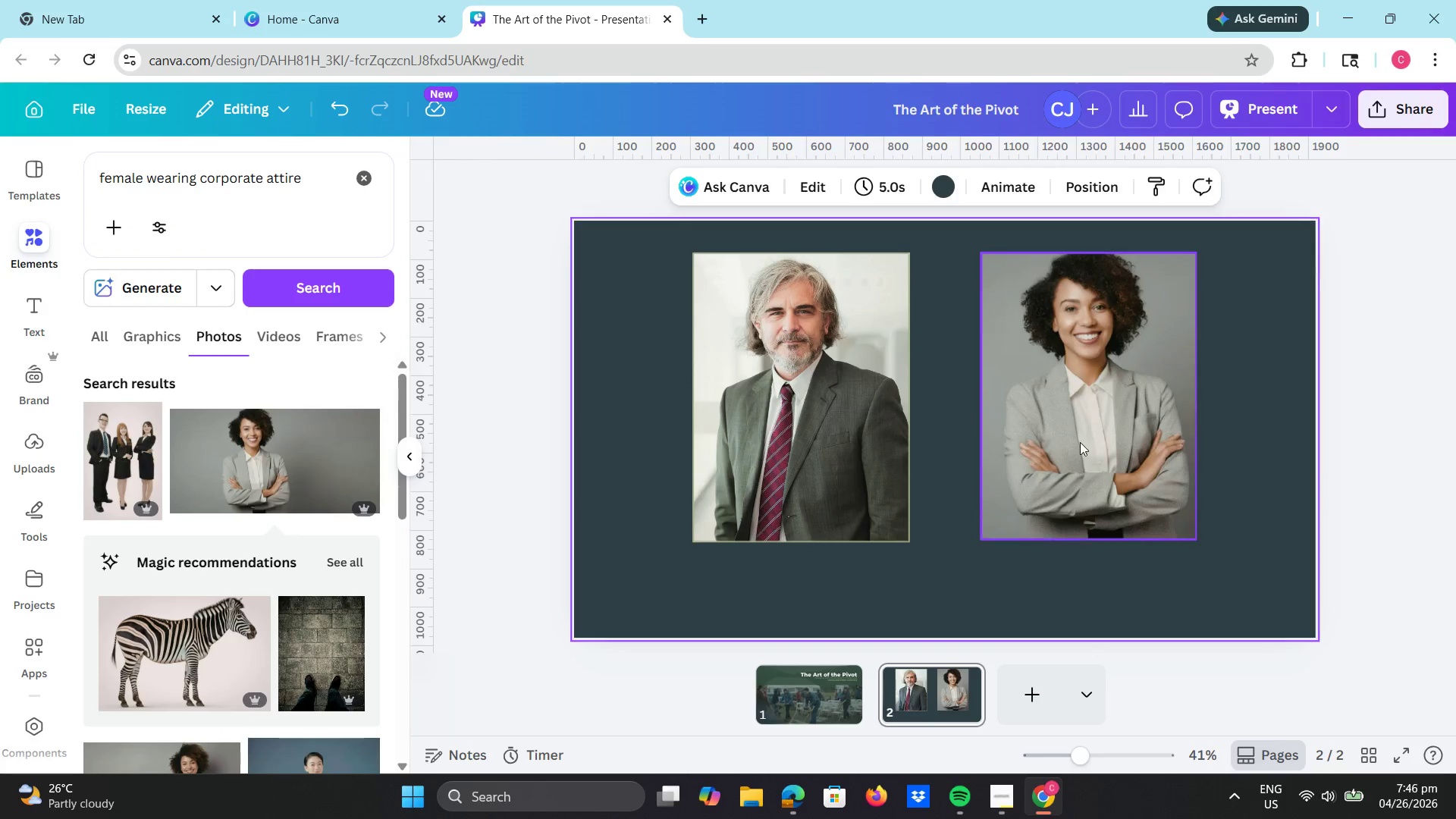 
left_click([1080, 442])
 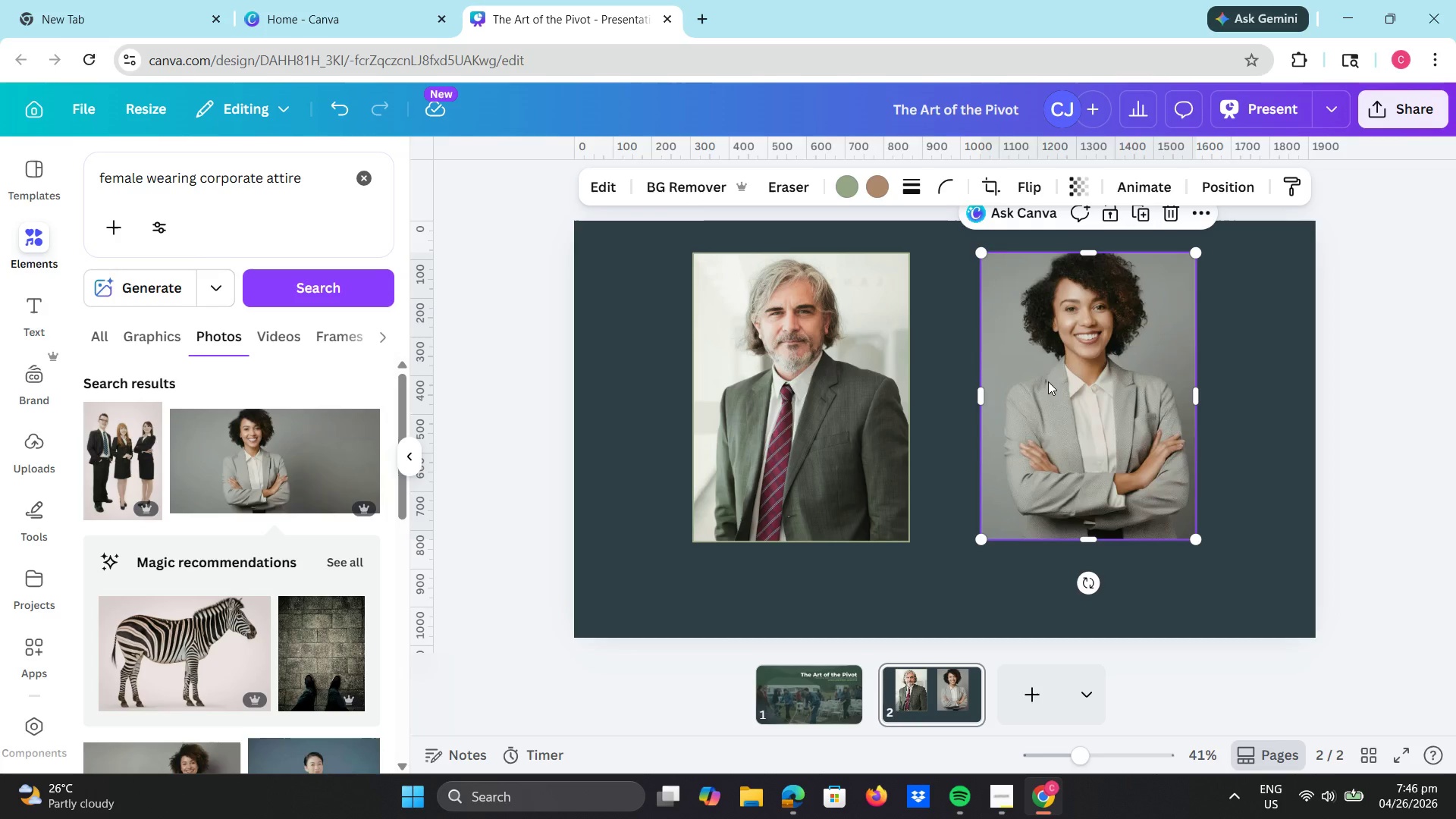 
left_click([1073, 355])
 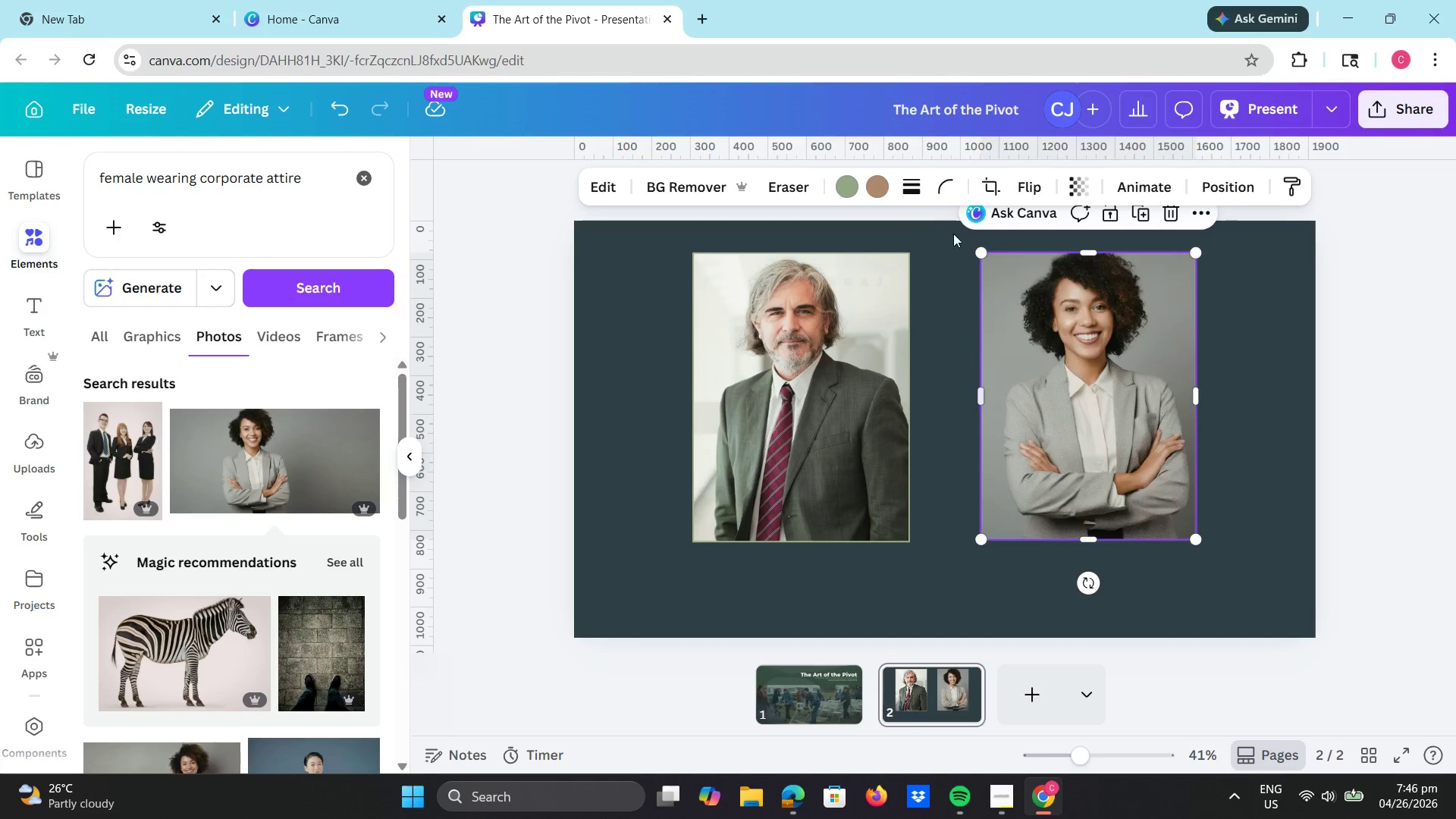 
left_click([917, 182])
 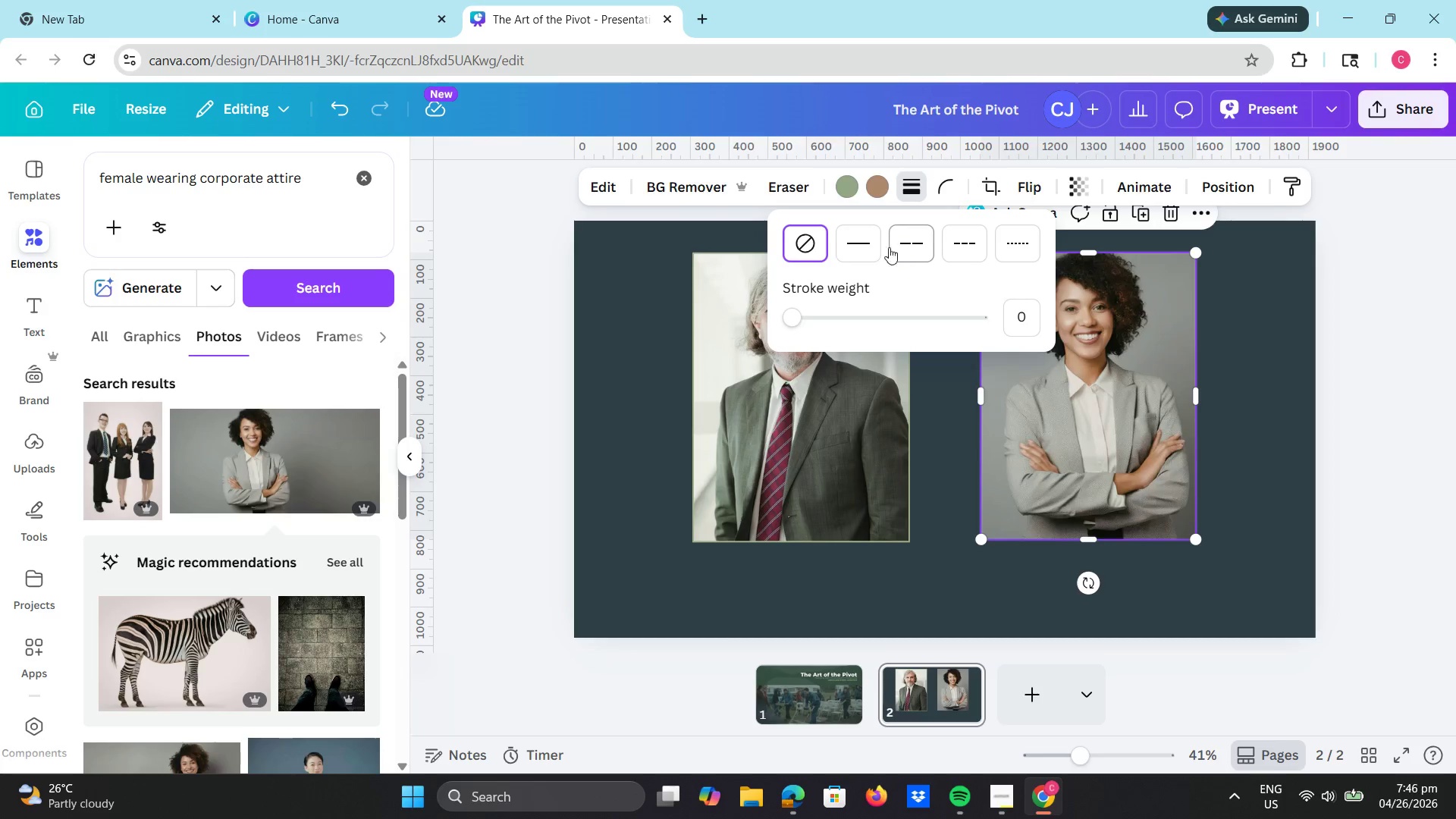 
left_click([861, 247])
 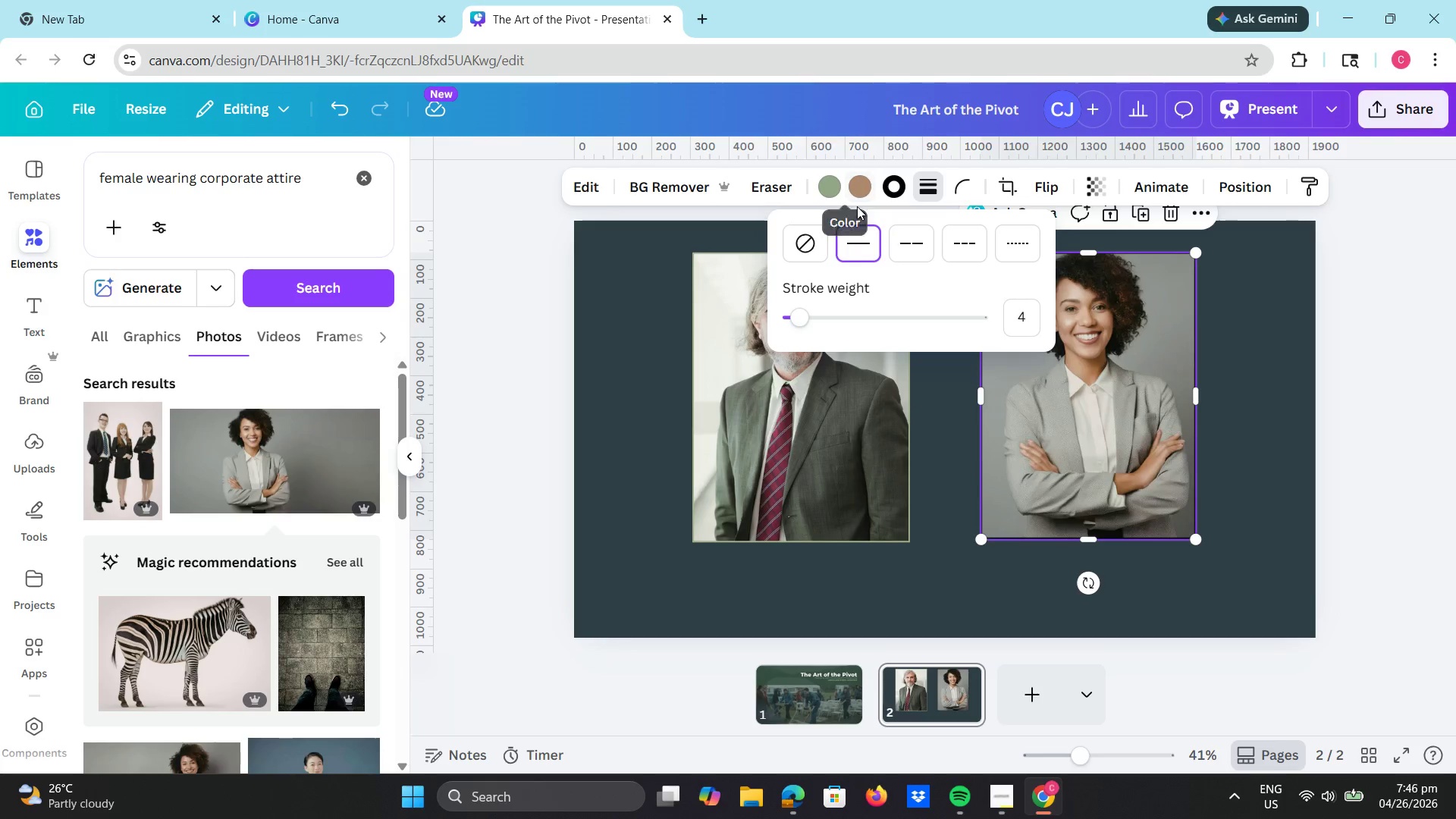 
left_click([892, 184])
 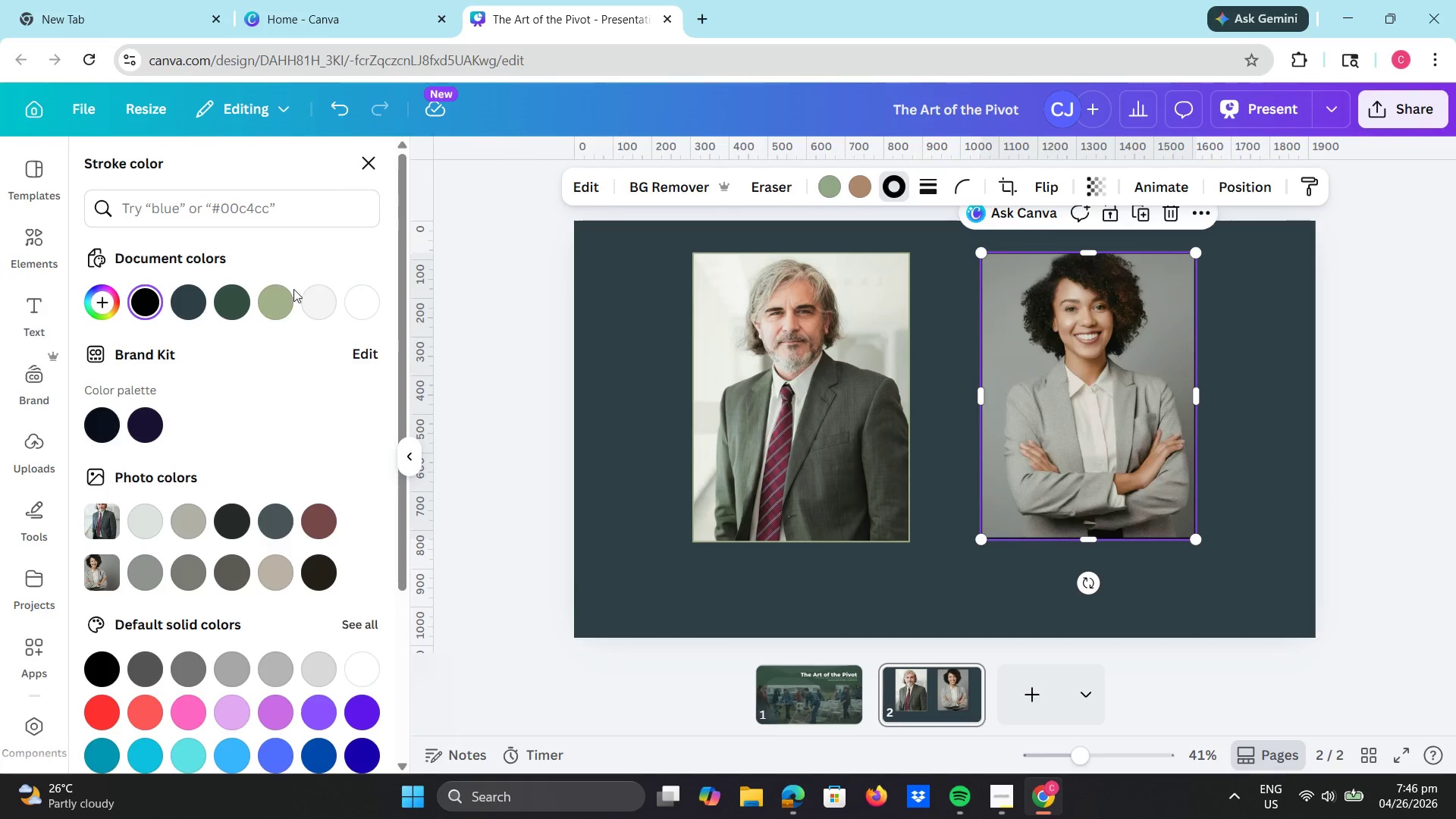 
left_click([278, 300])
 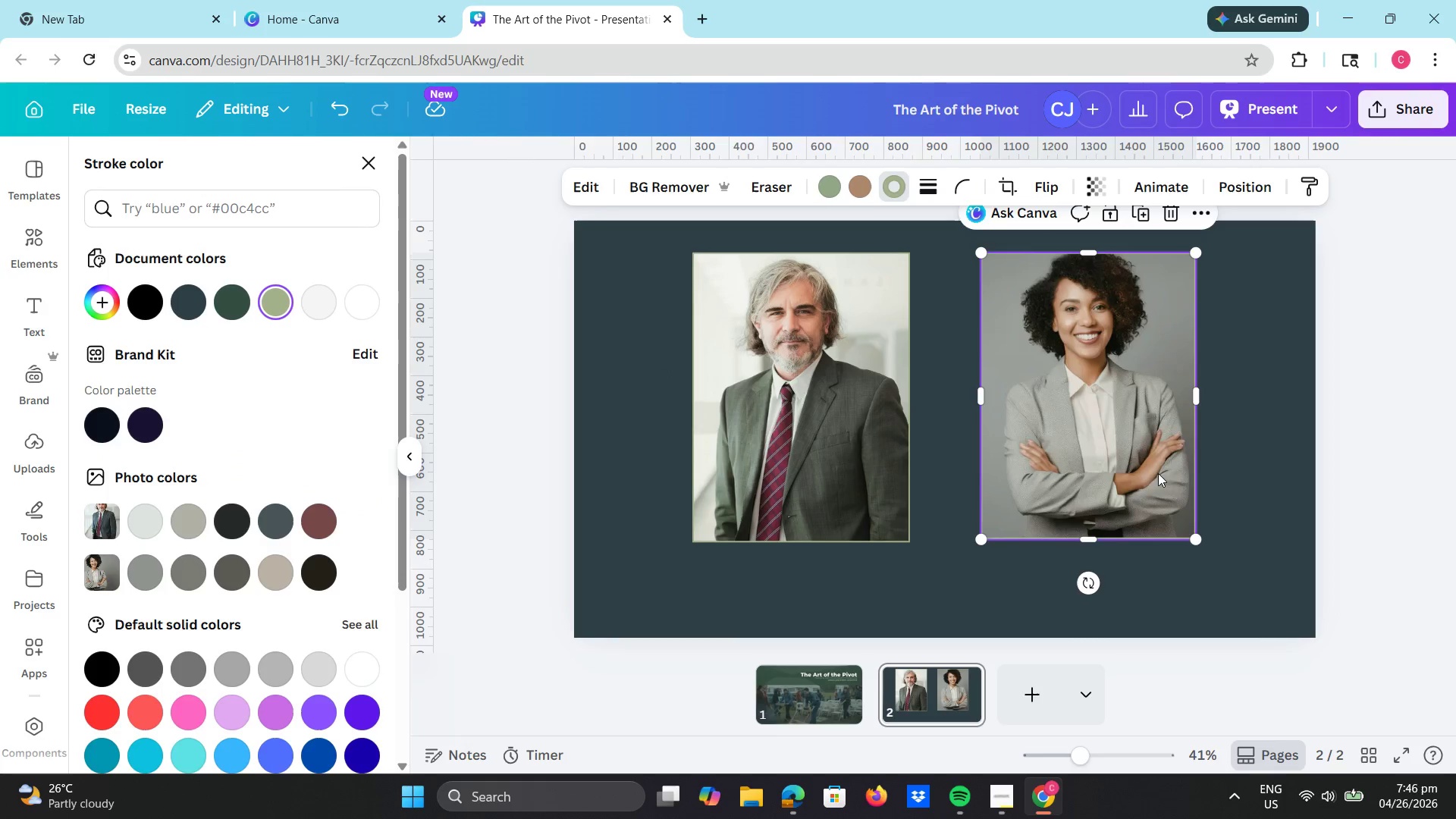 
left_click([1247, 425])
 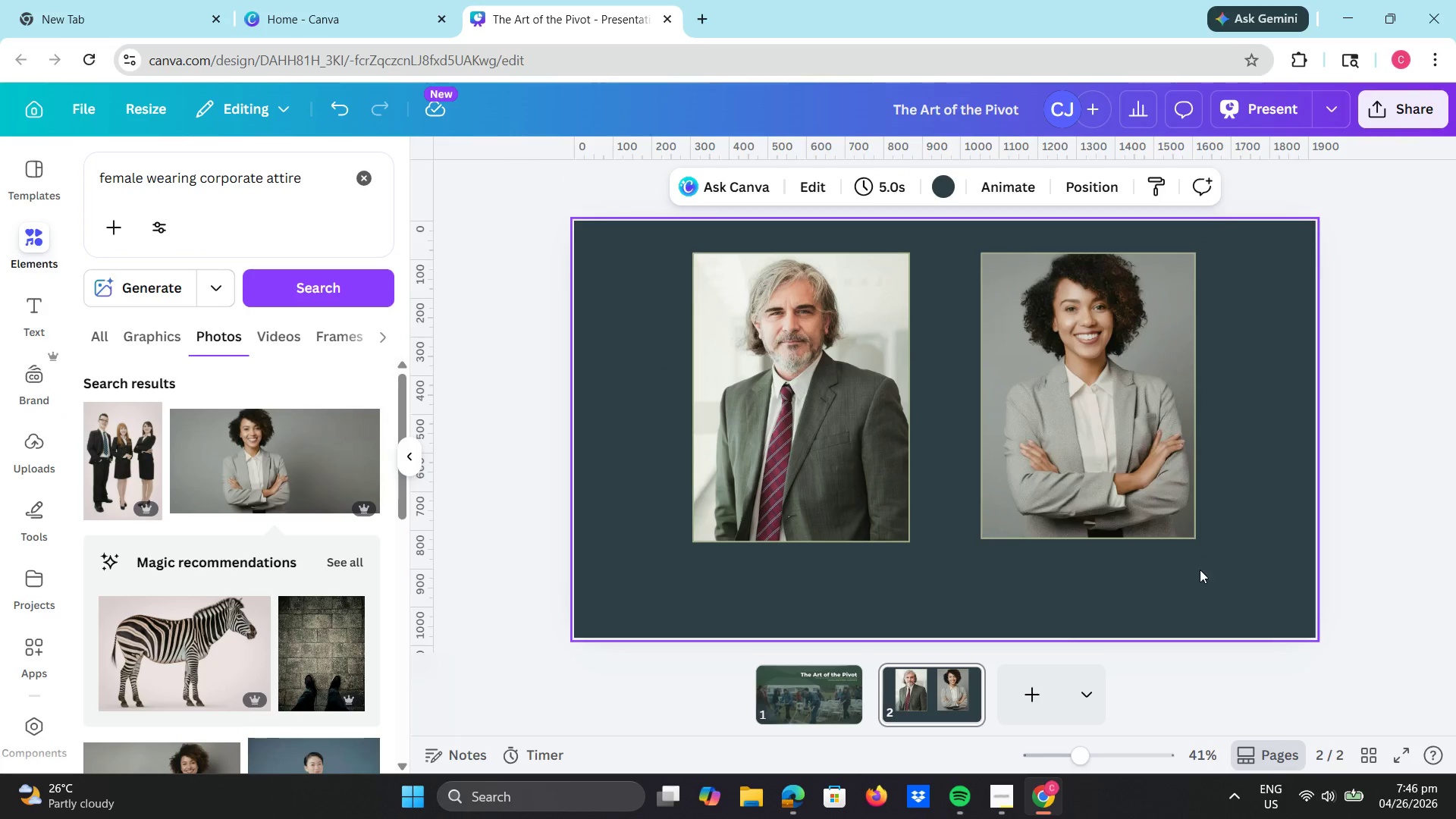 
left_click([1119, 476])
 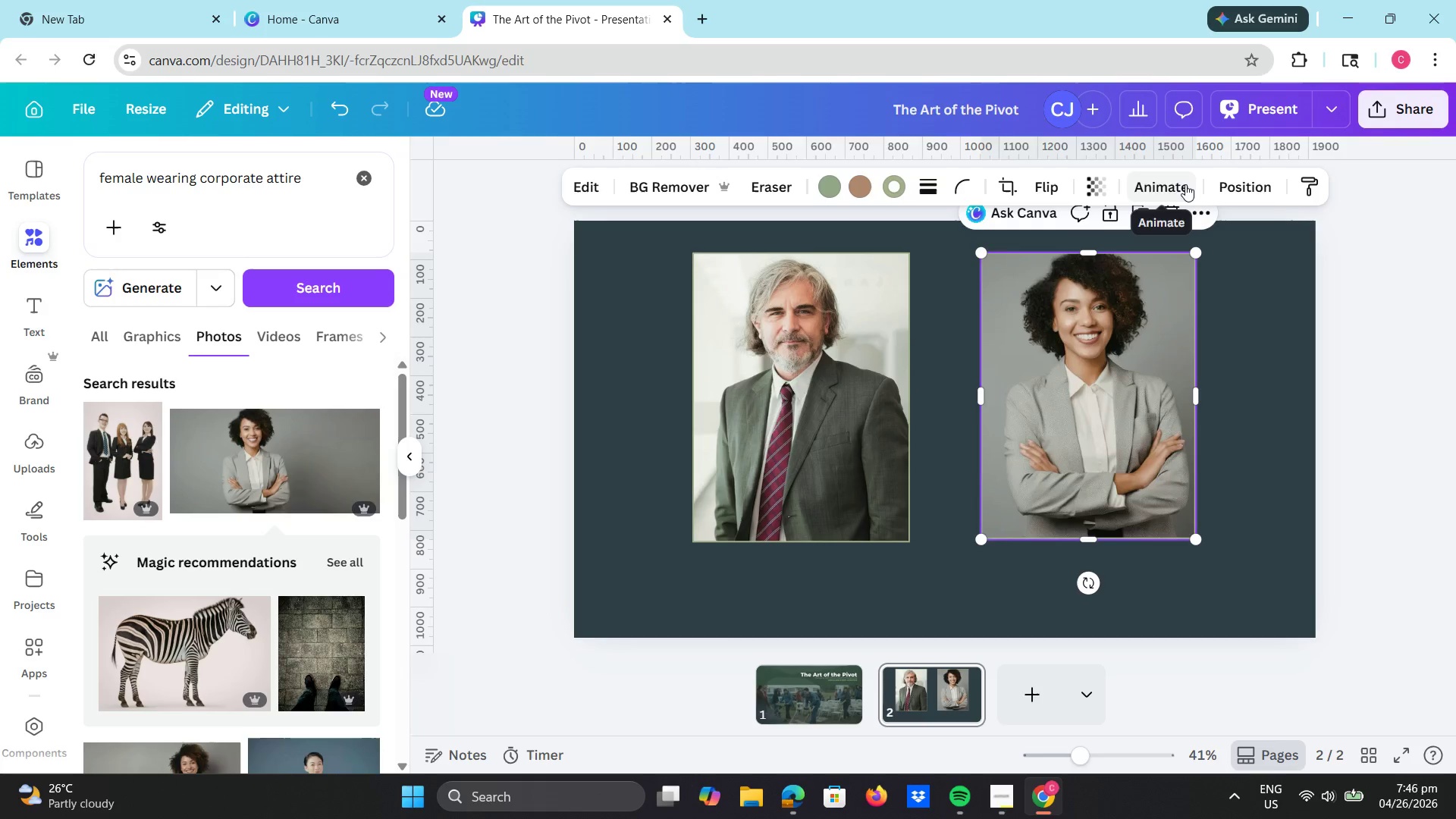 
left_click([1214, 345])
 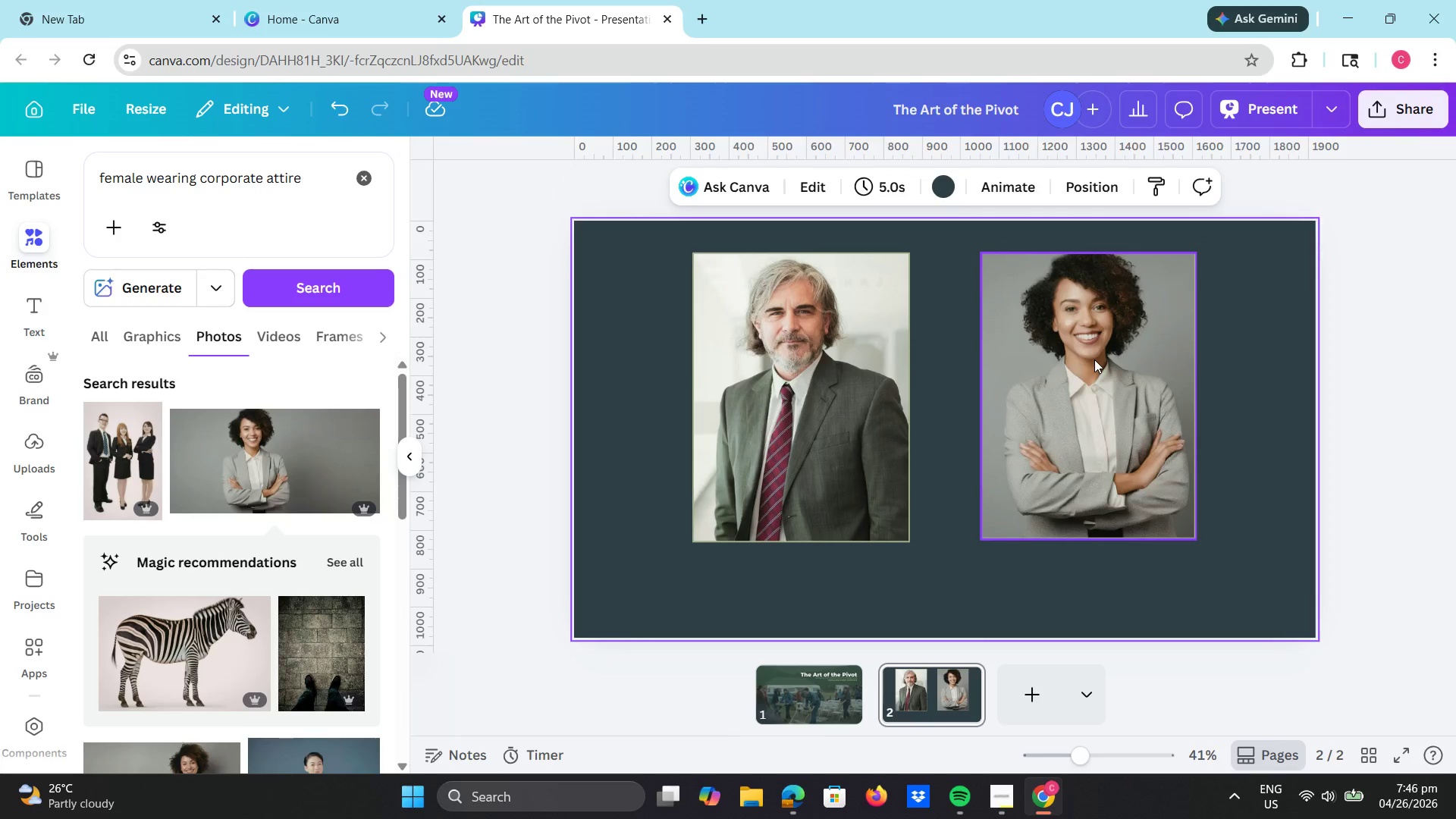 
left_click([1094, 359])
 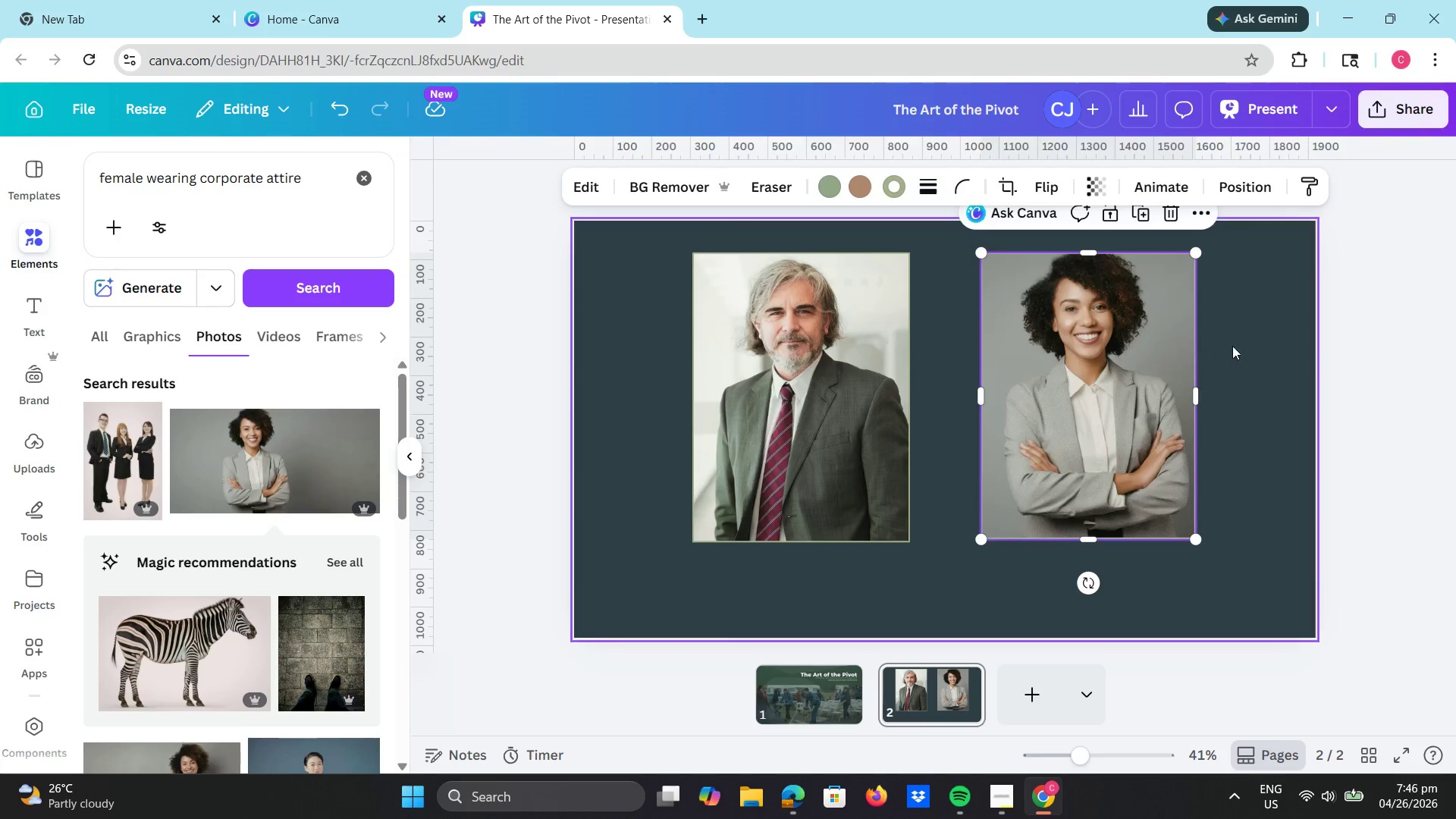 
double_click([1233, 346])
 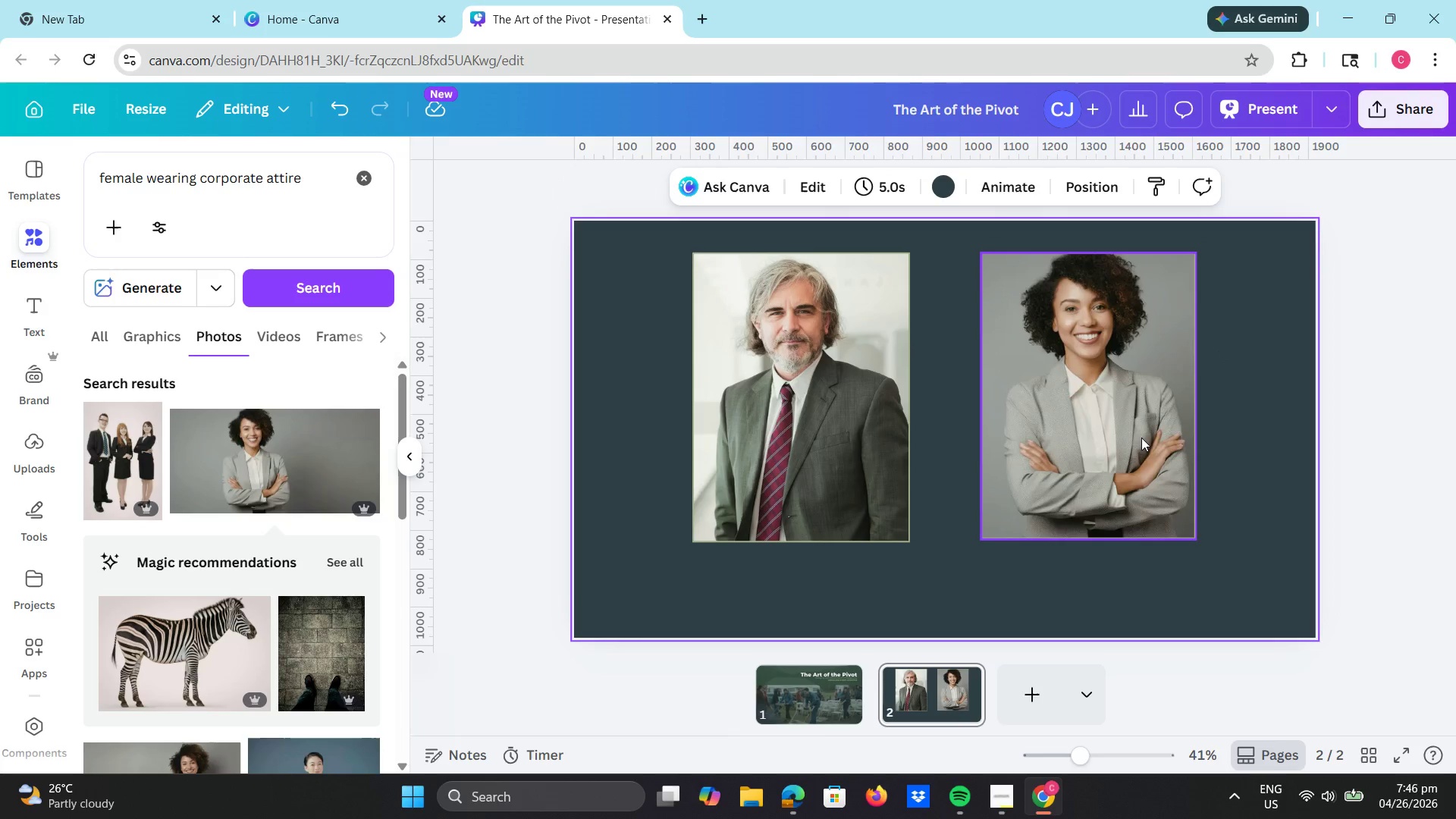 
left_click([1053, 442])
 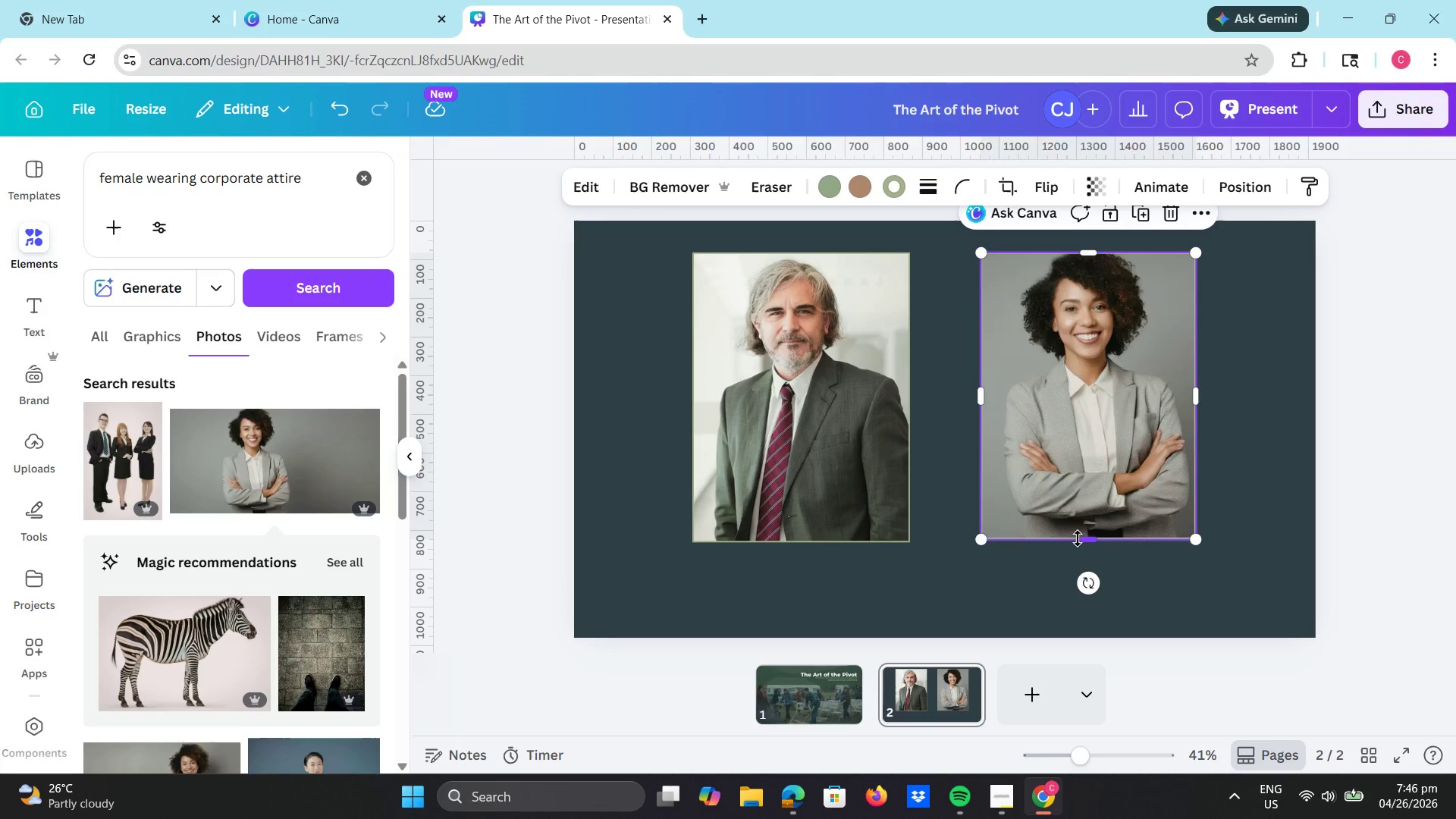 
left_click_drag(start_coordinate=[1079, 538], to_coordinate=[1081, 545])
 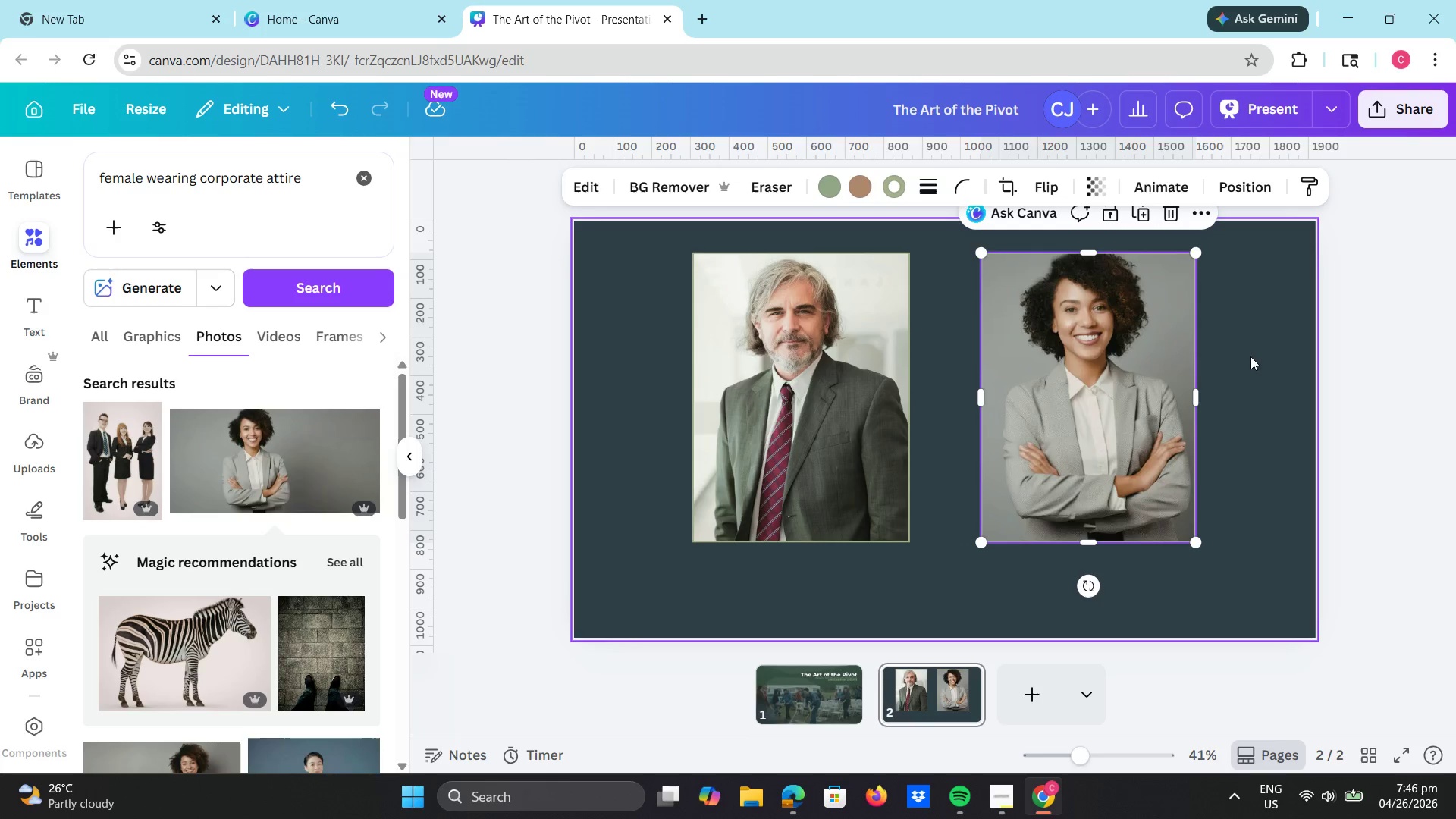 
left_click([1251, 355])
 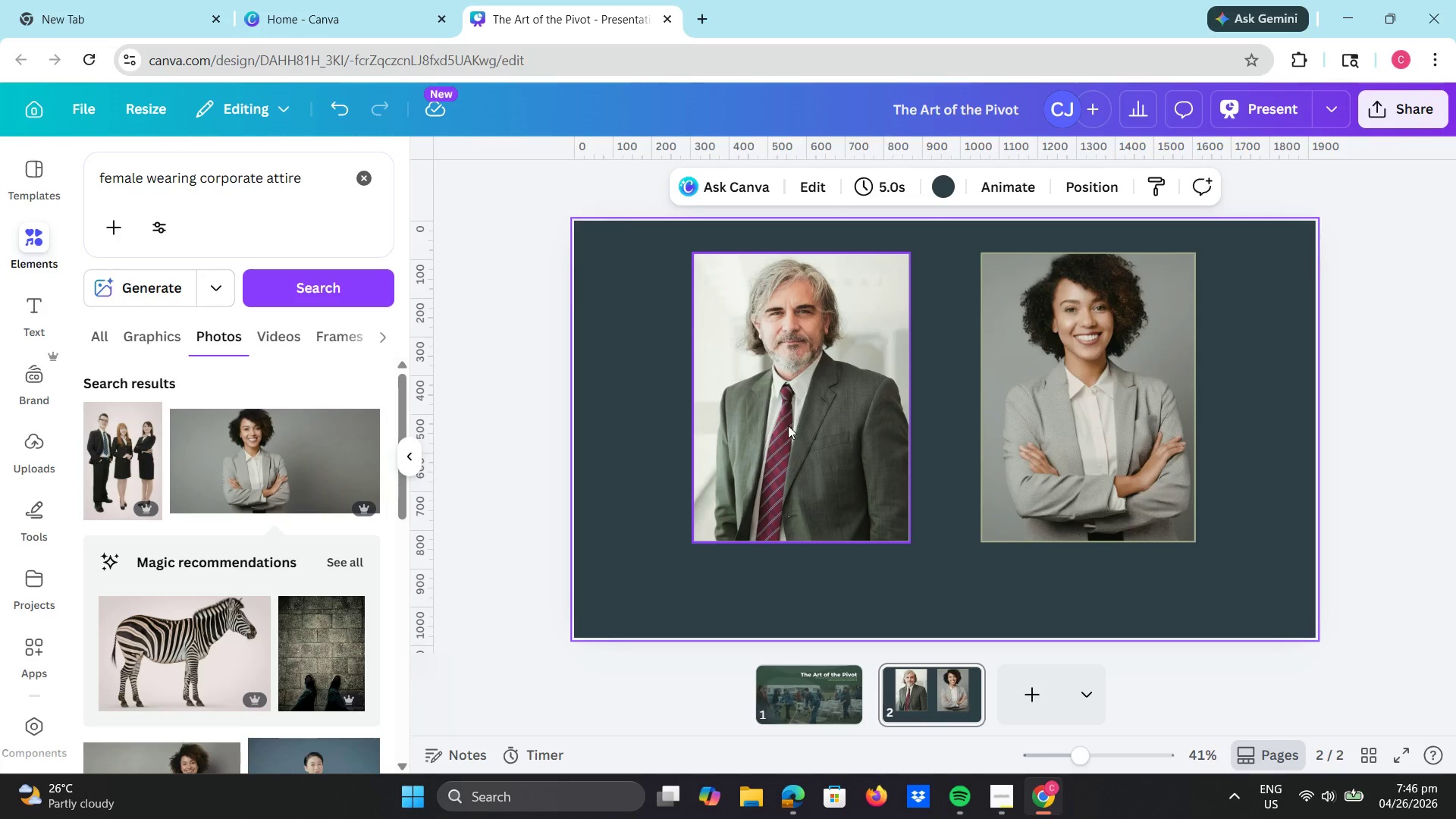 
wait(6.36)
 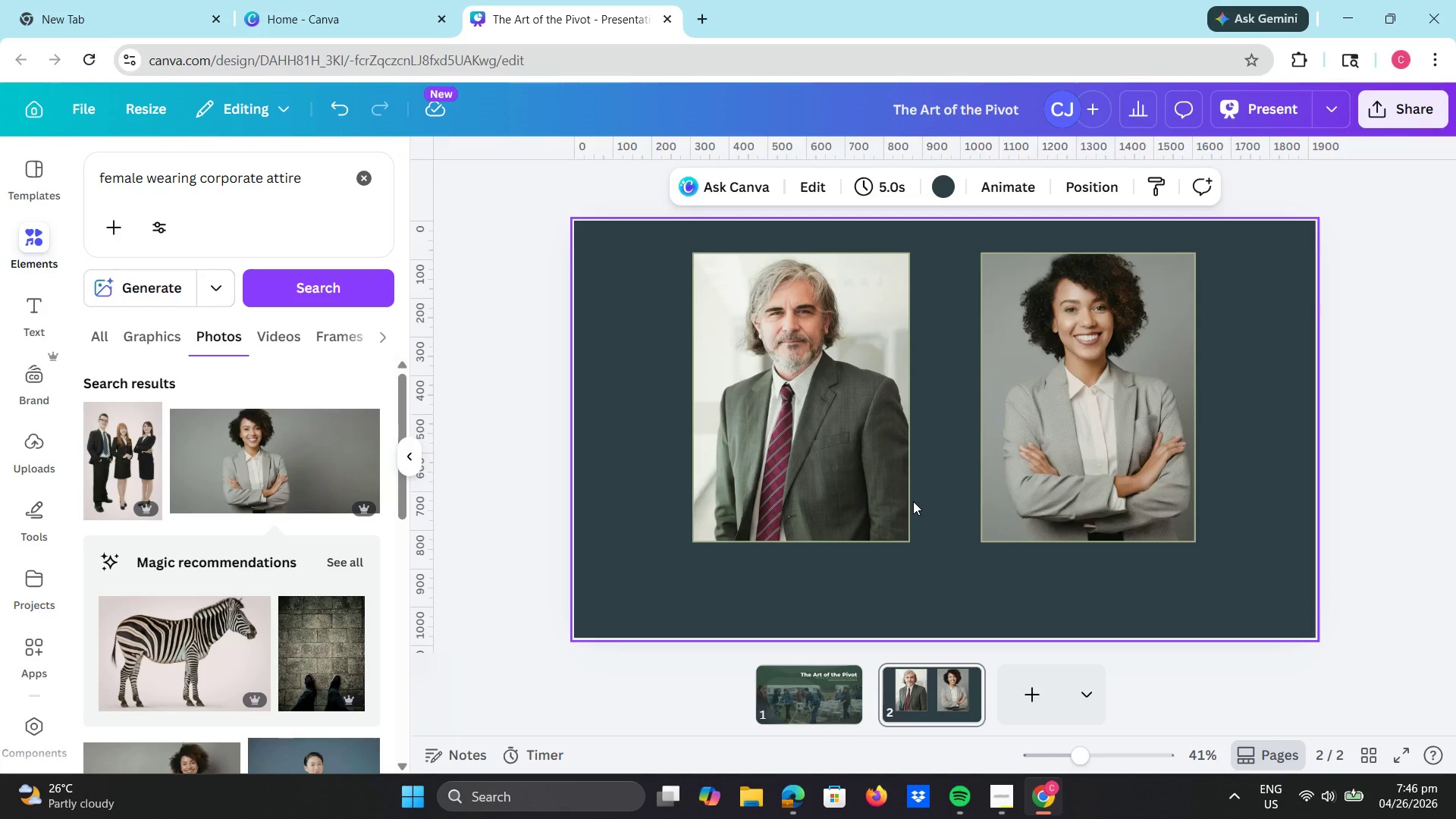 
left_click([364, 177])
 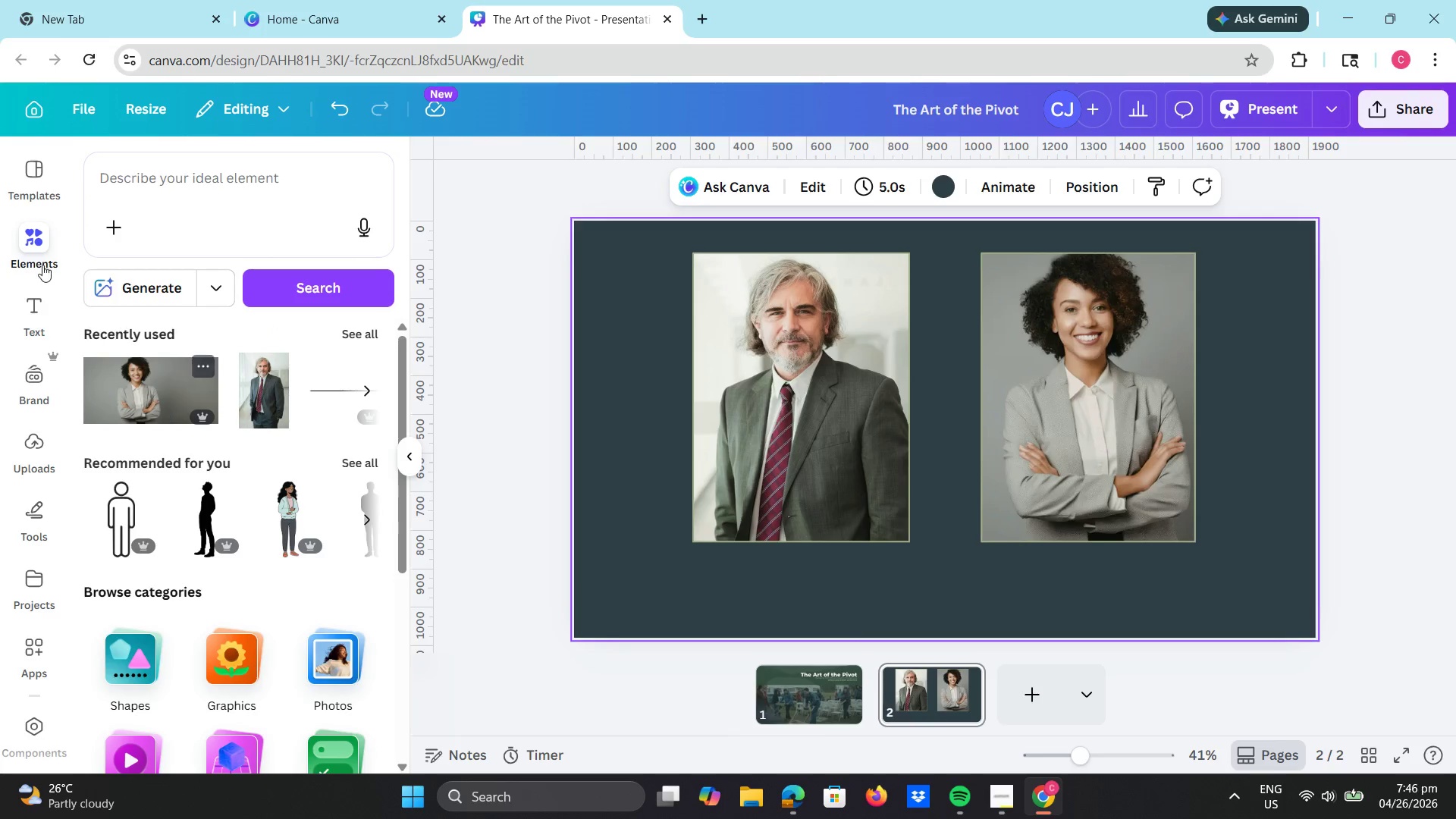 
left_click([30, 295])
 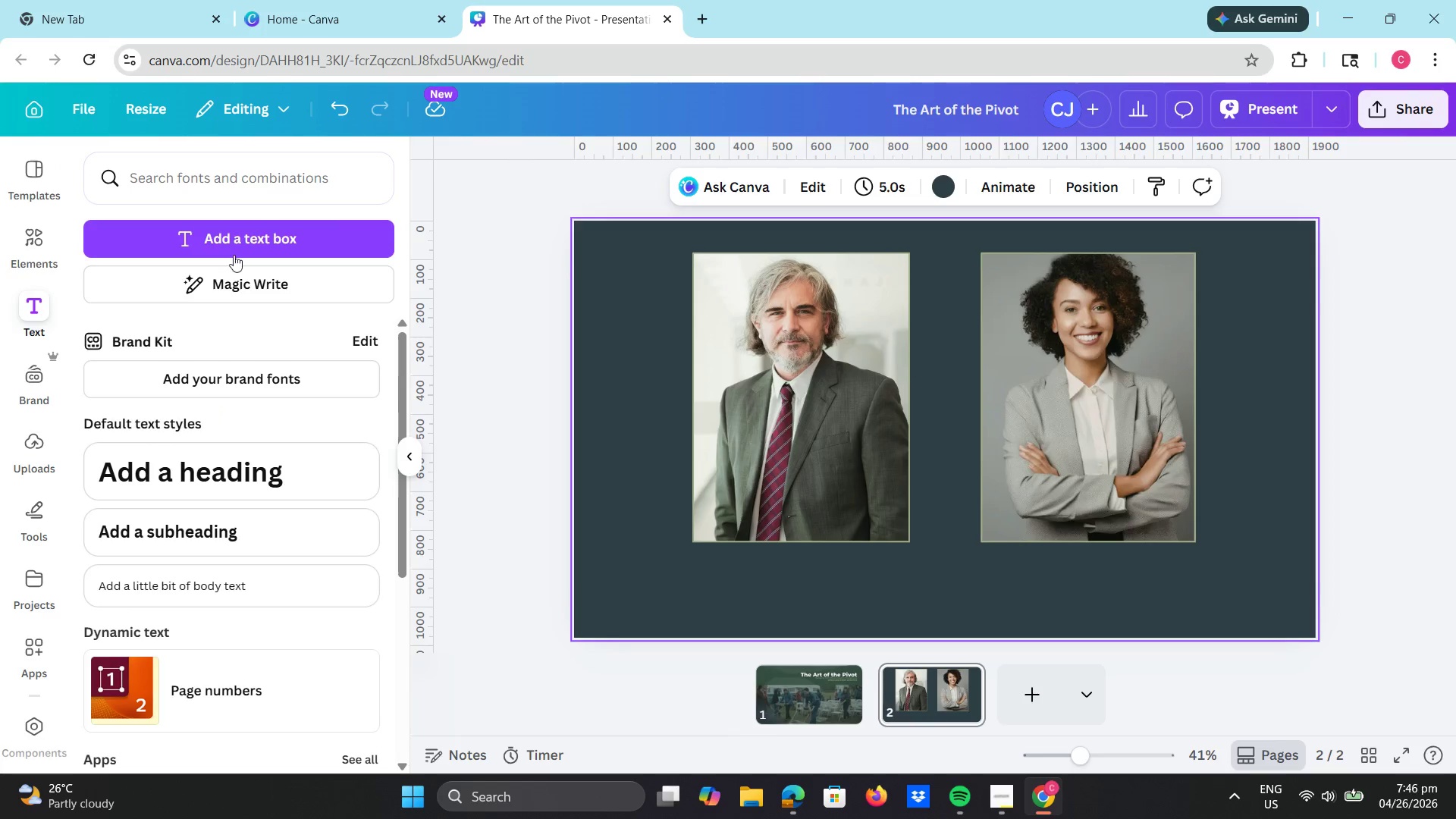 
left_click([234, 234])
 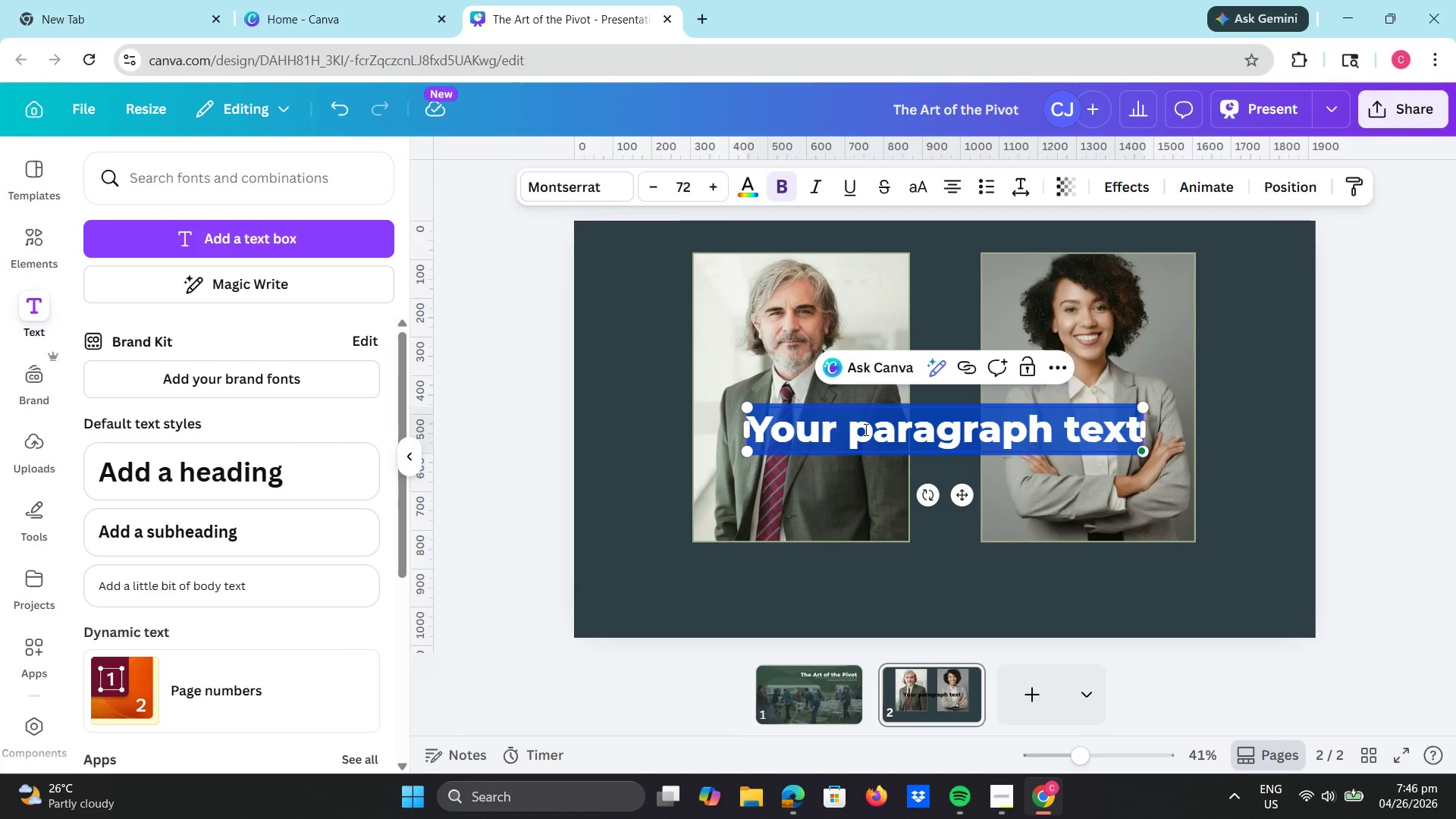 
type(Maria Santos)
 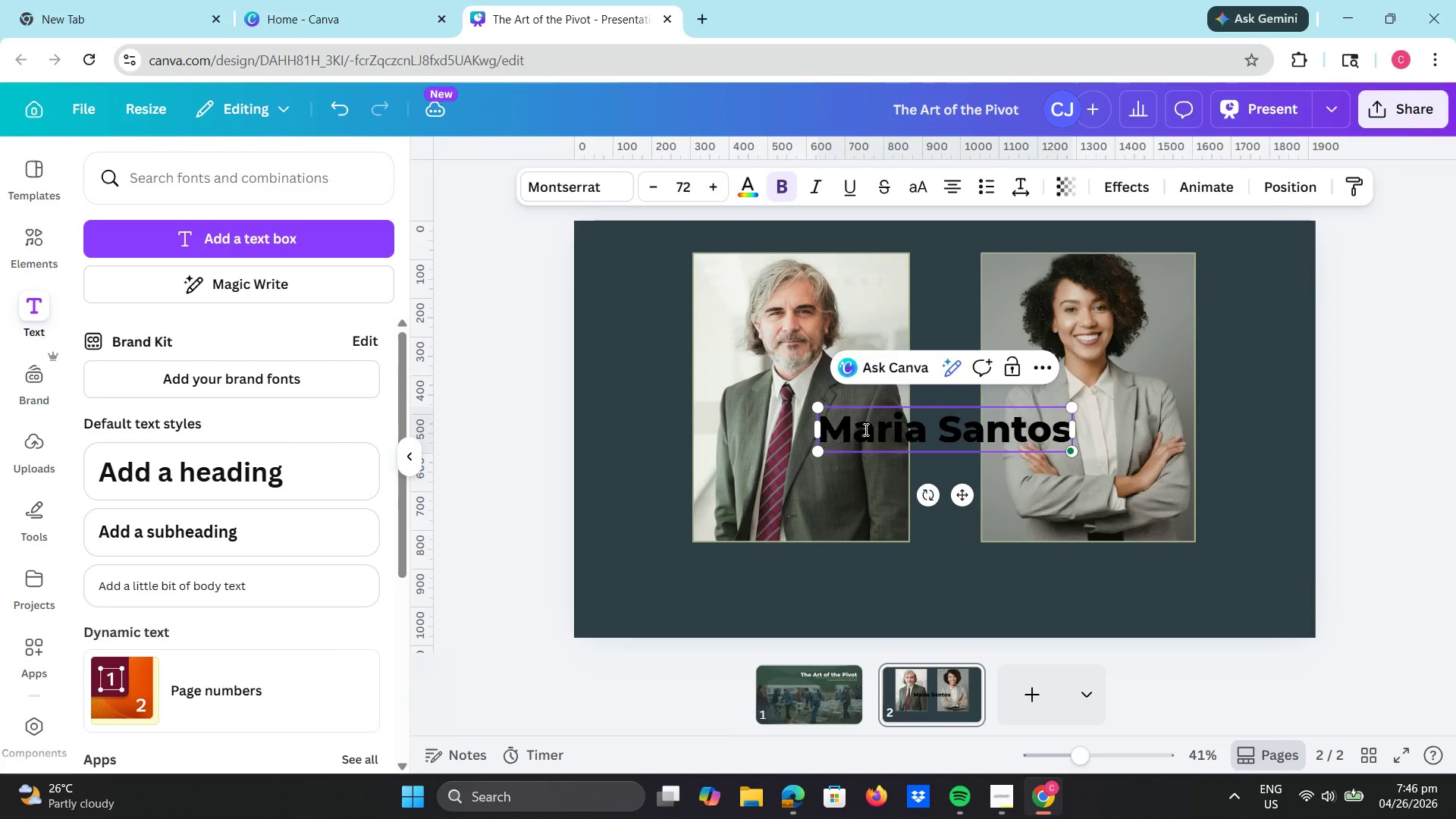 
left_click_drag(start_coordinate=[959, 497], to_coordinate=[1102, 641])
 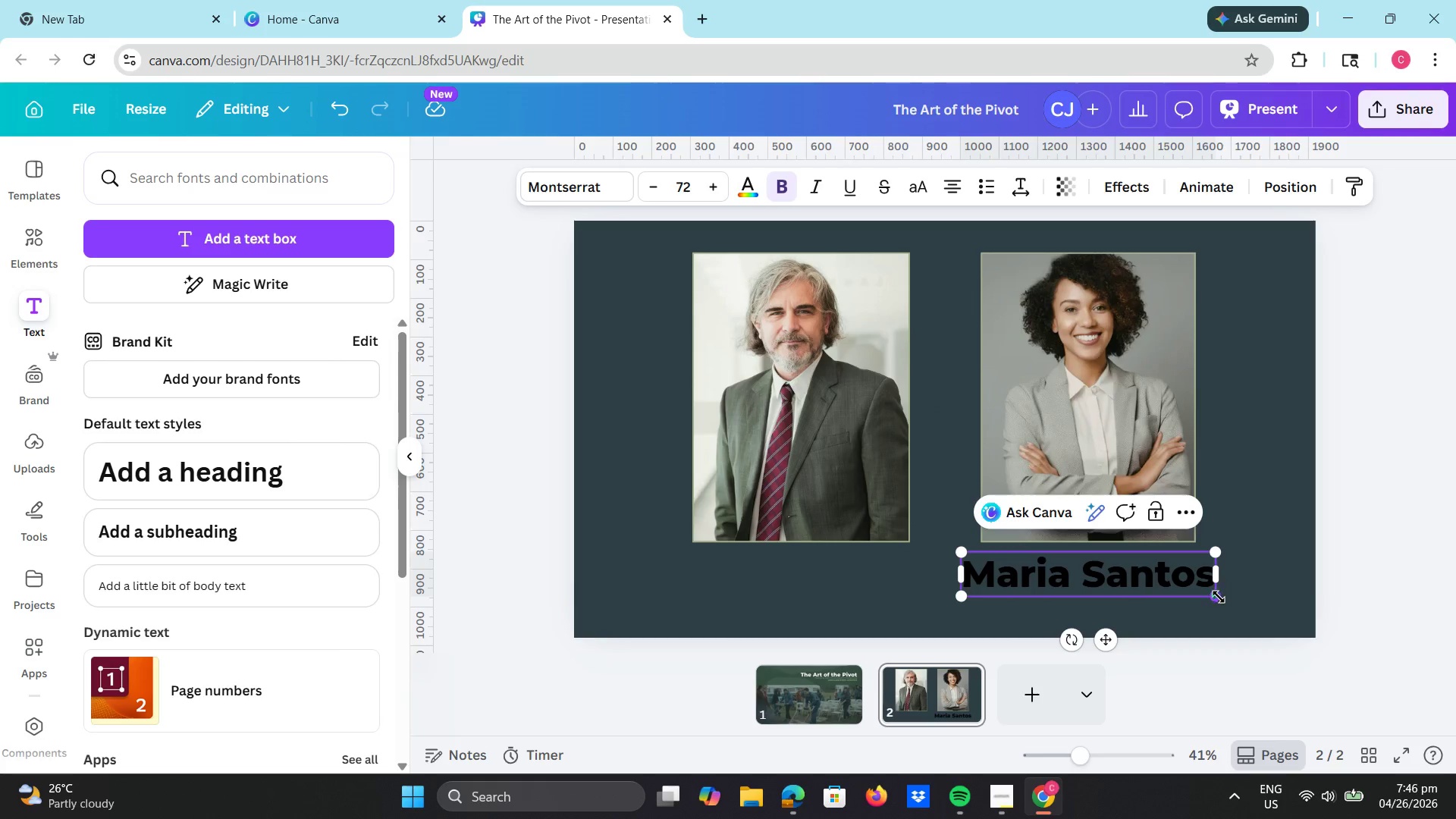 
left_click_drag(start_coordinate=[1218, 598], to_coordinate=[1120, 570])
 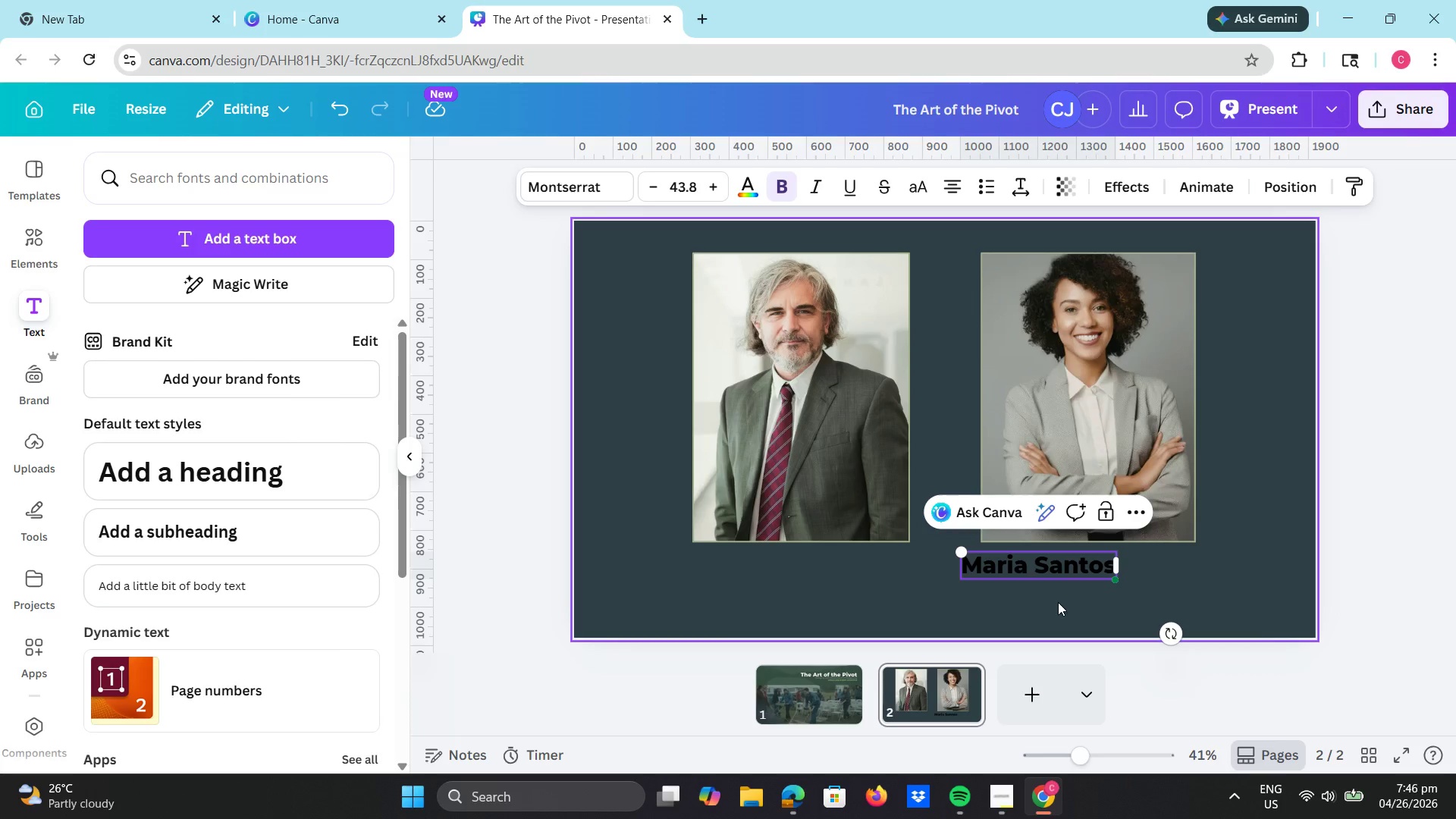 
left_click_drag(start_coordinate=[1049, 565], to_coordinate=[1101, 563])
 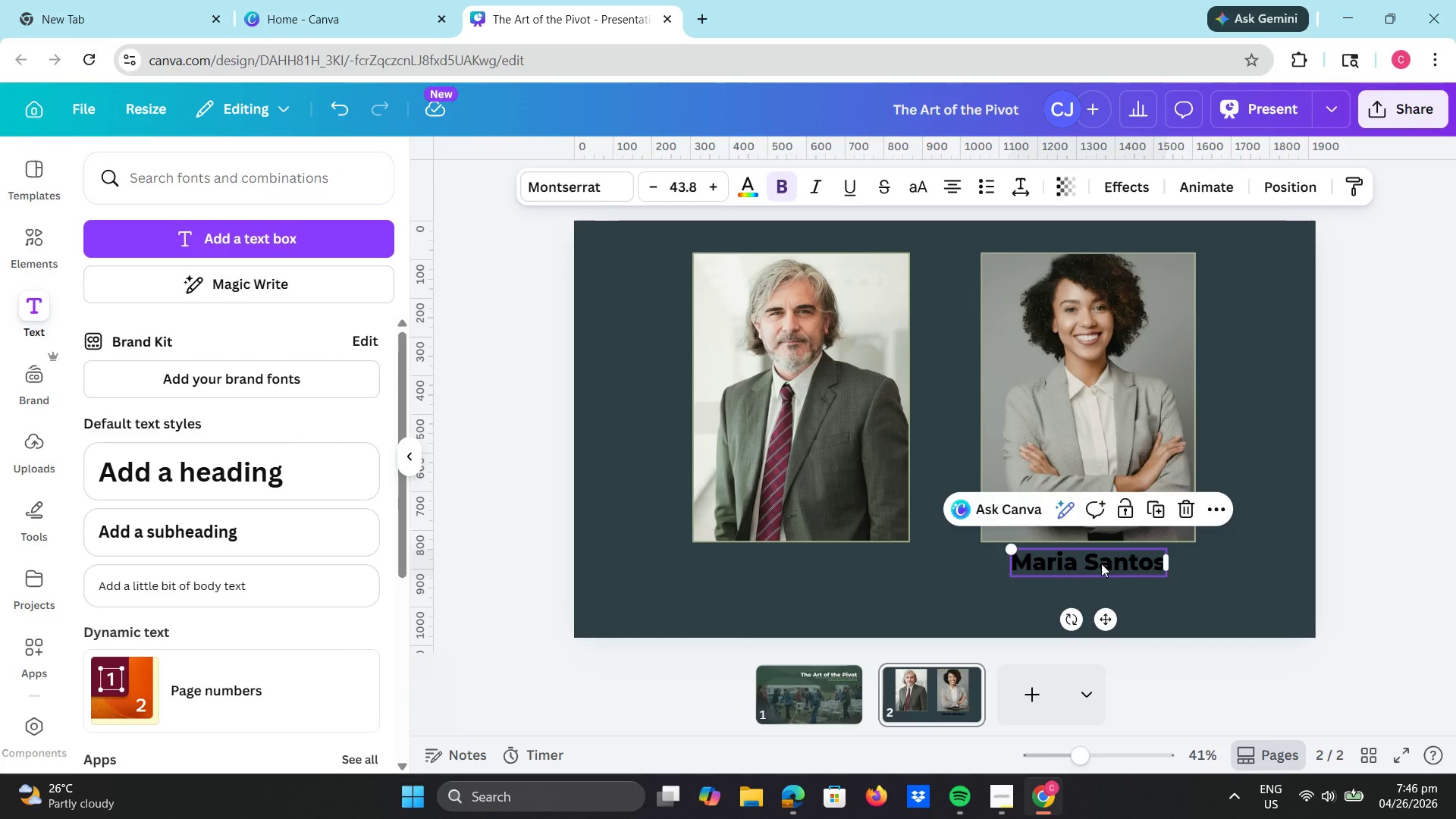 
wait(6.22)
 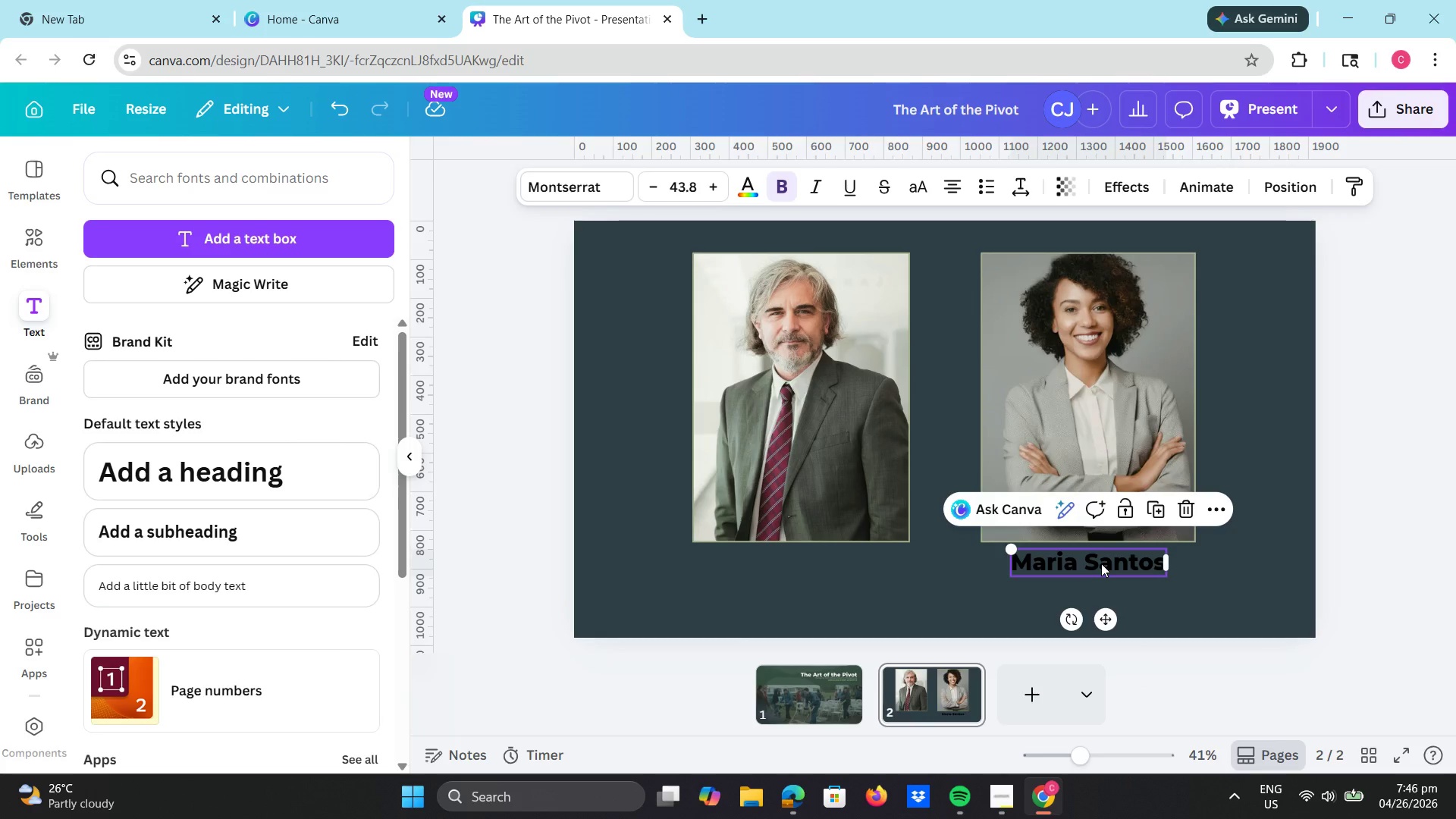 
left_click([584, 184])
 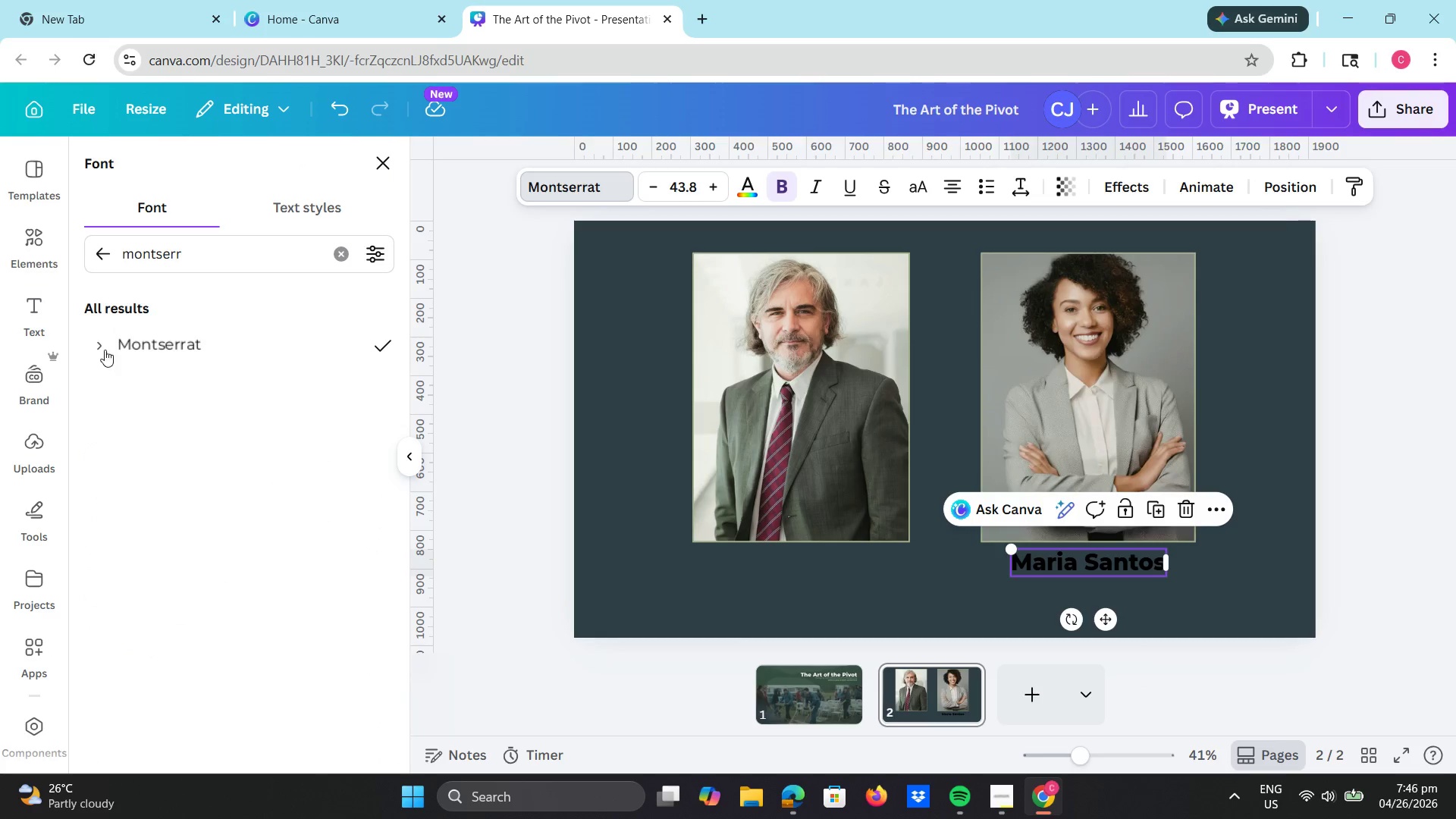 
left_click([99, 342])
 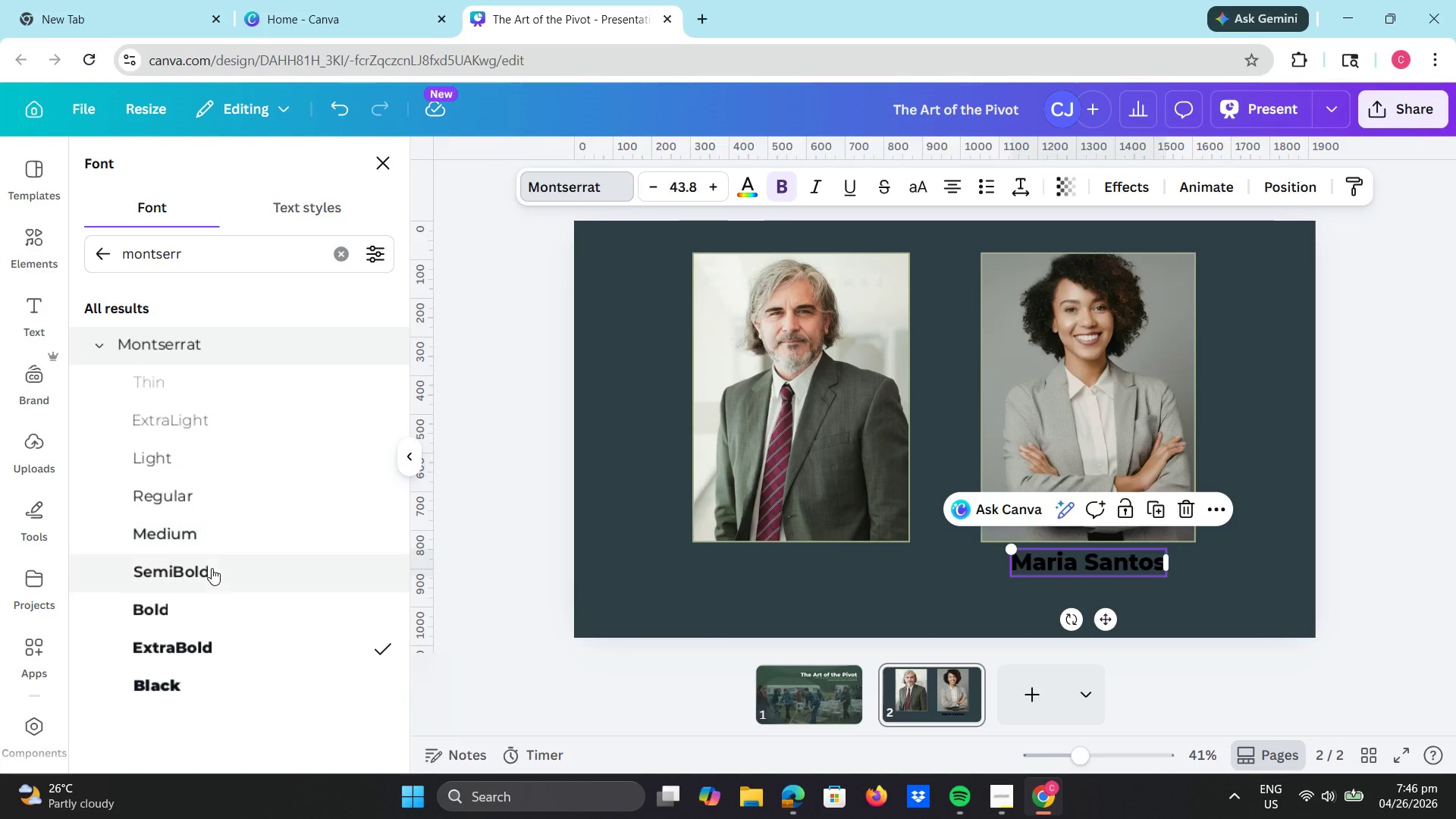 
left_click([211, 573])
 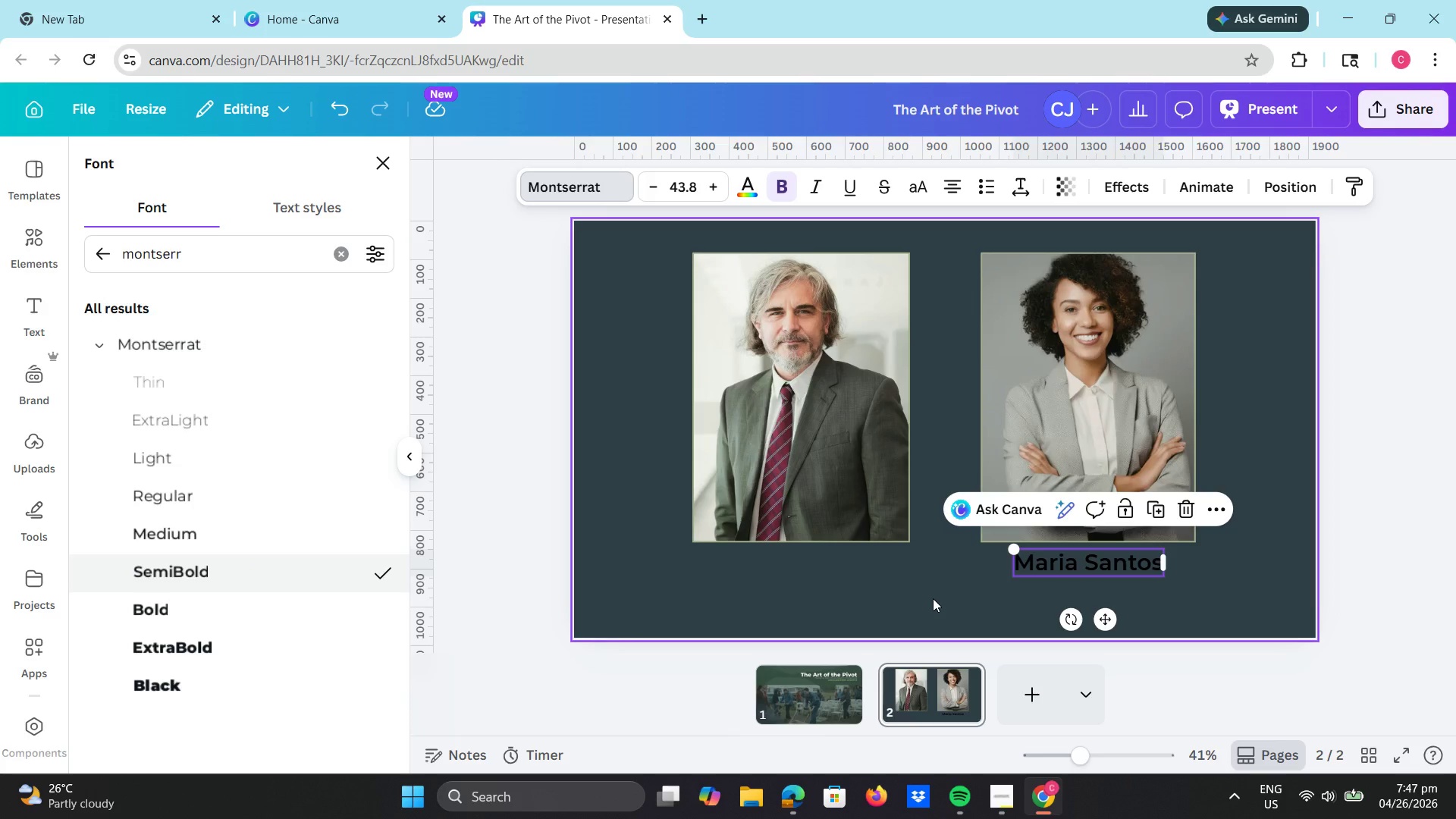 
left_click([933, 598])
 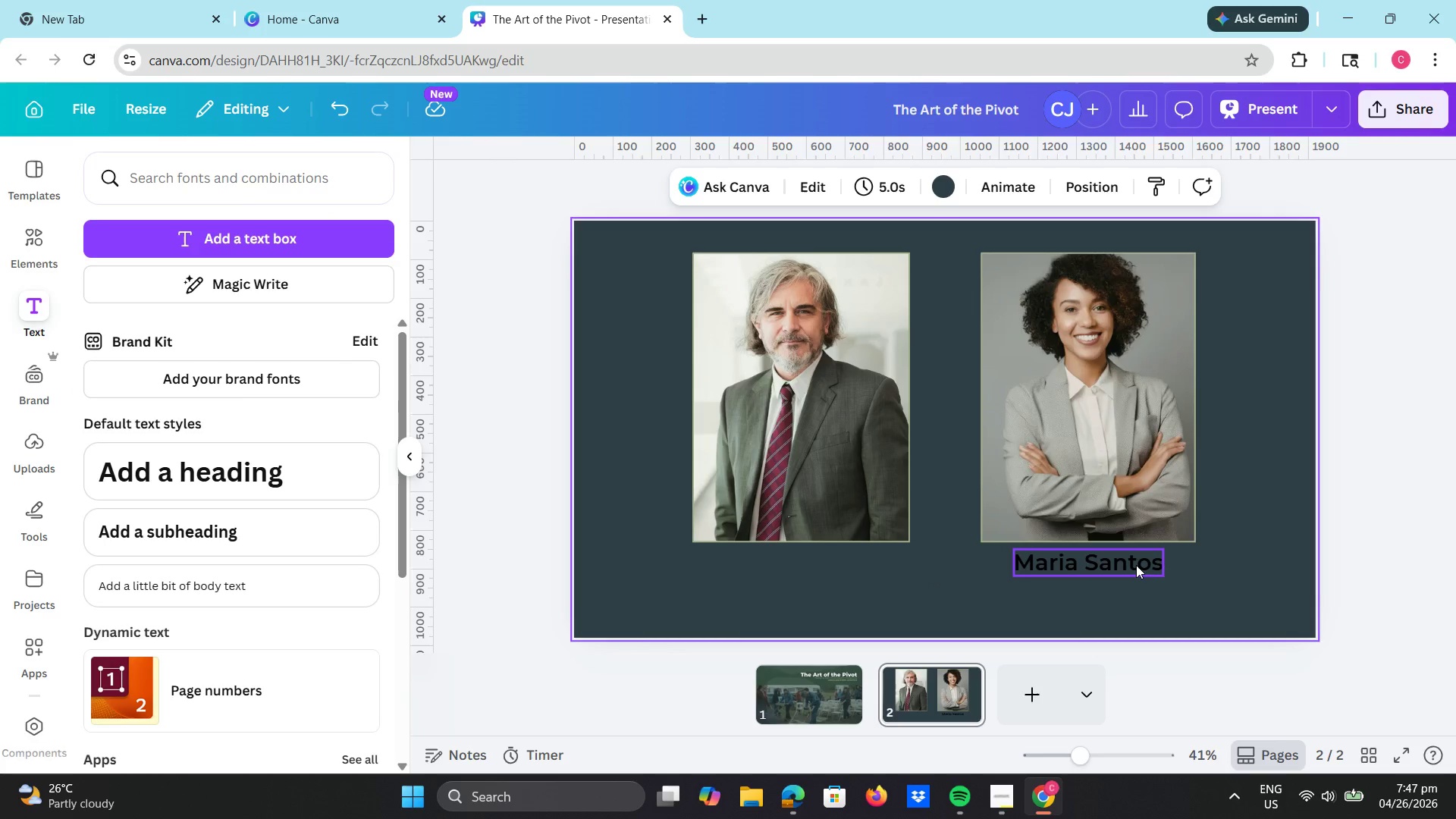 
double_click([1136, 564])
 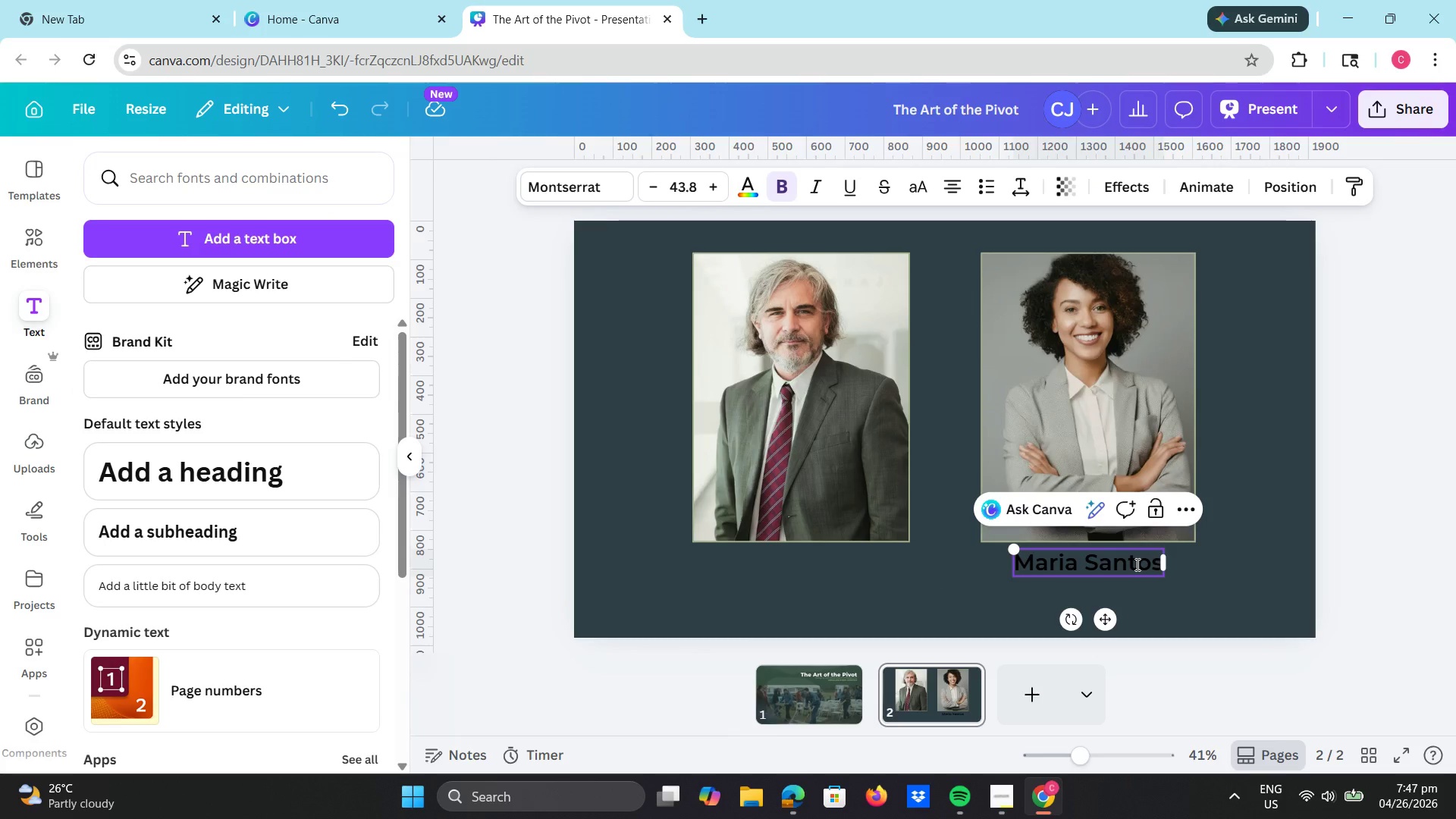 
key(Control+A)
 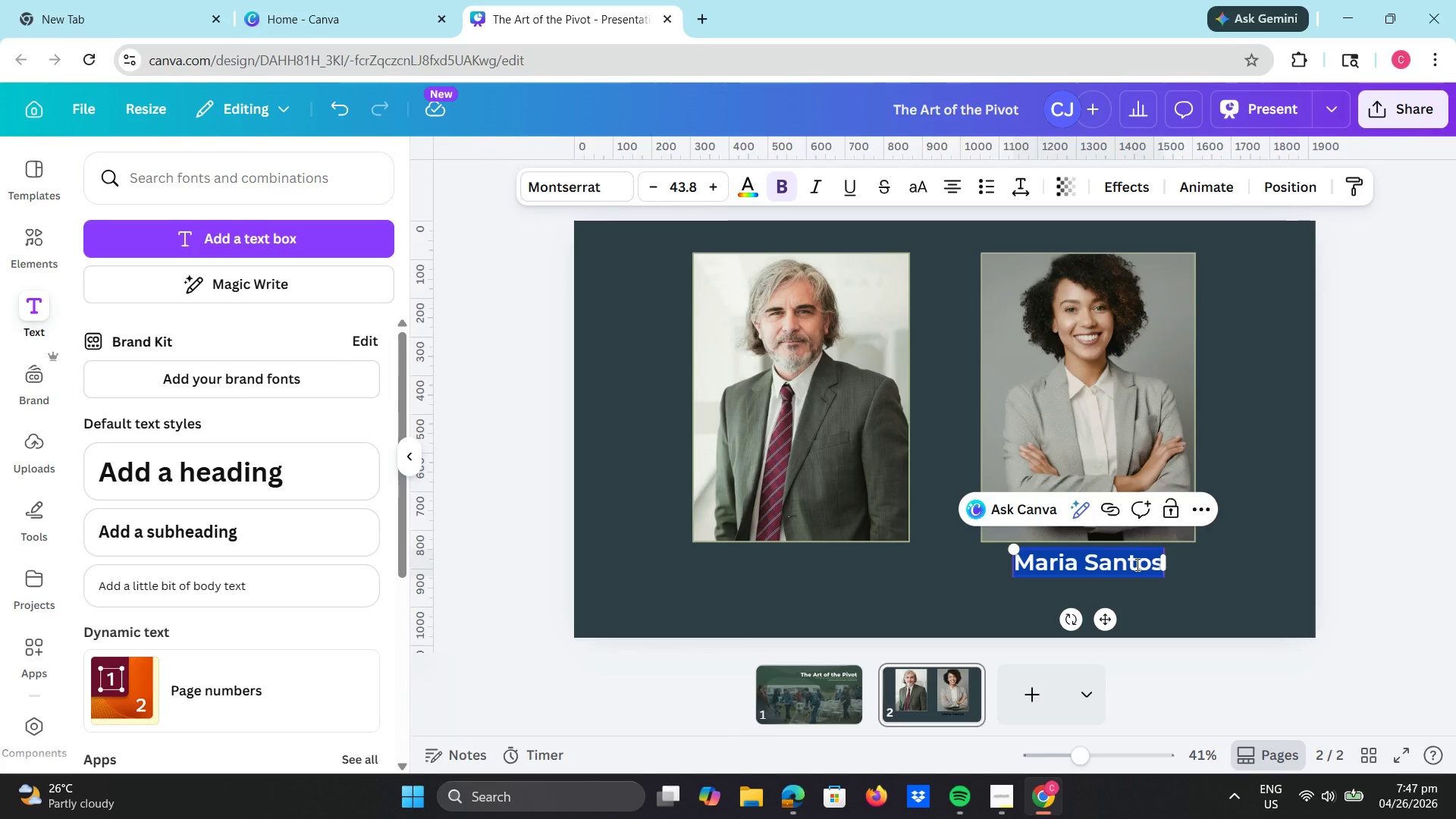 
type(MARIA SANTOS)
 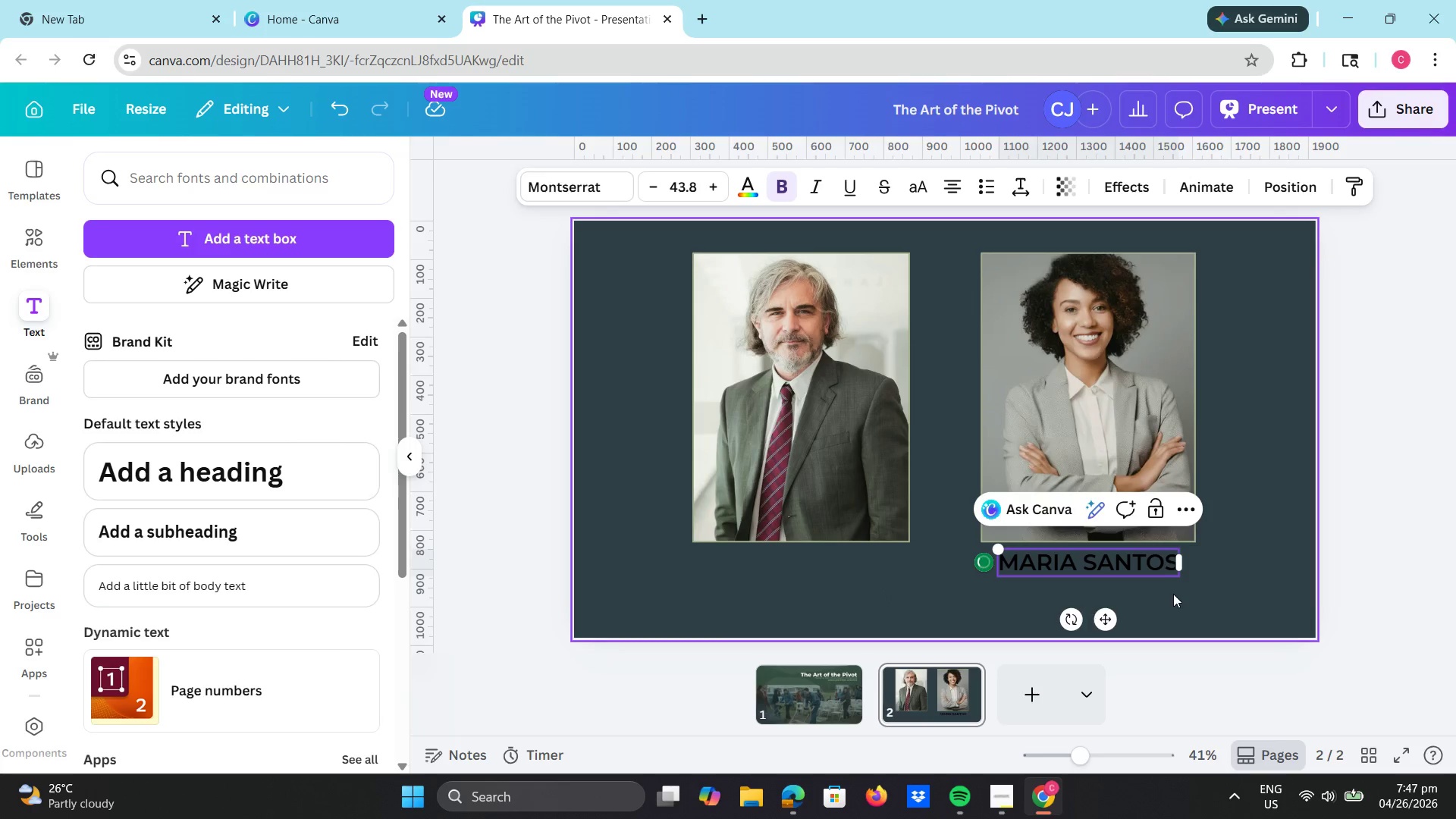 
double_click([1122, 566])
 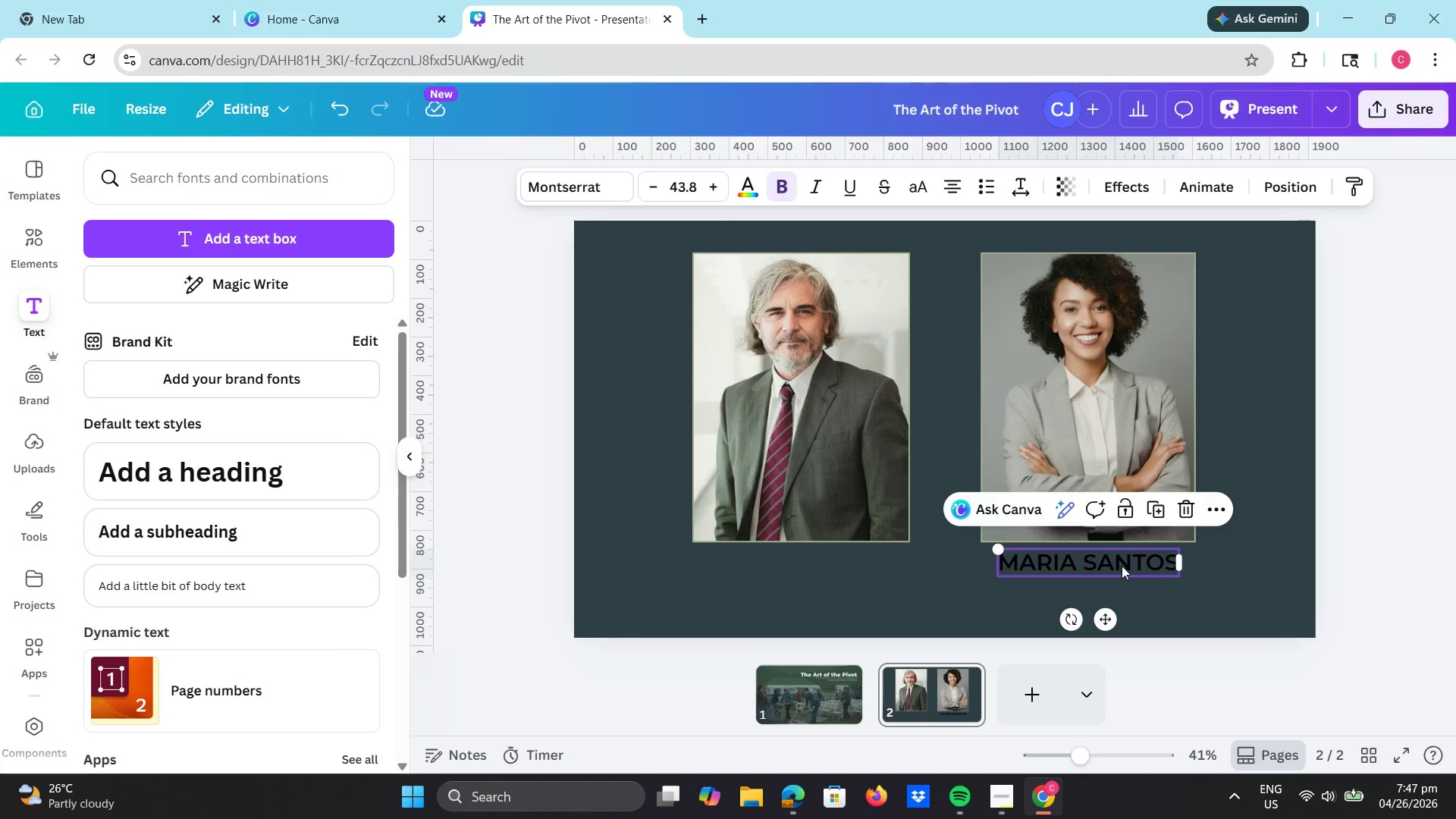 
key(Control+C)
 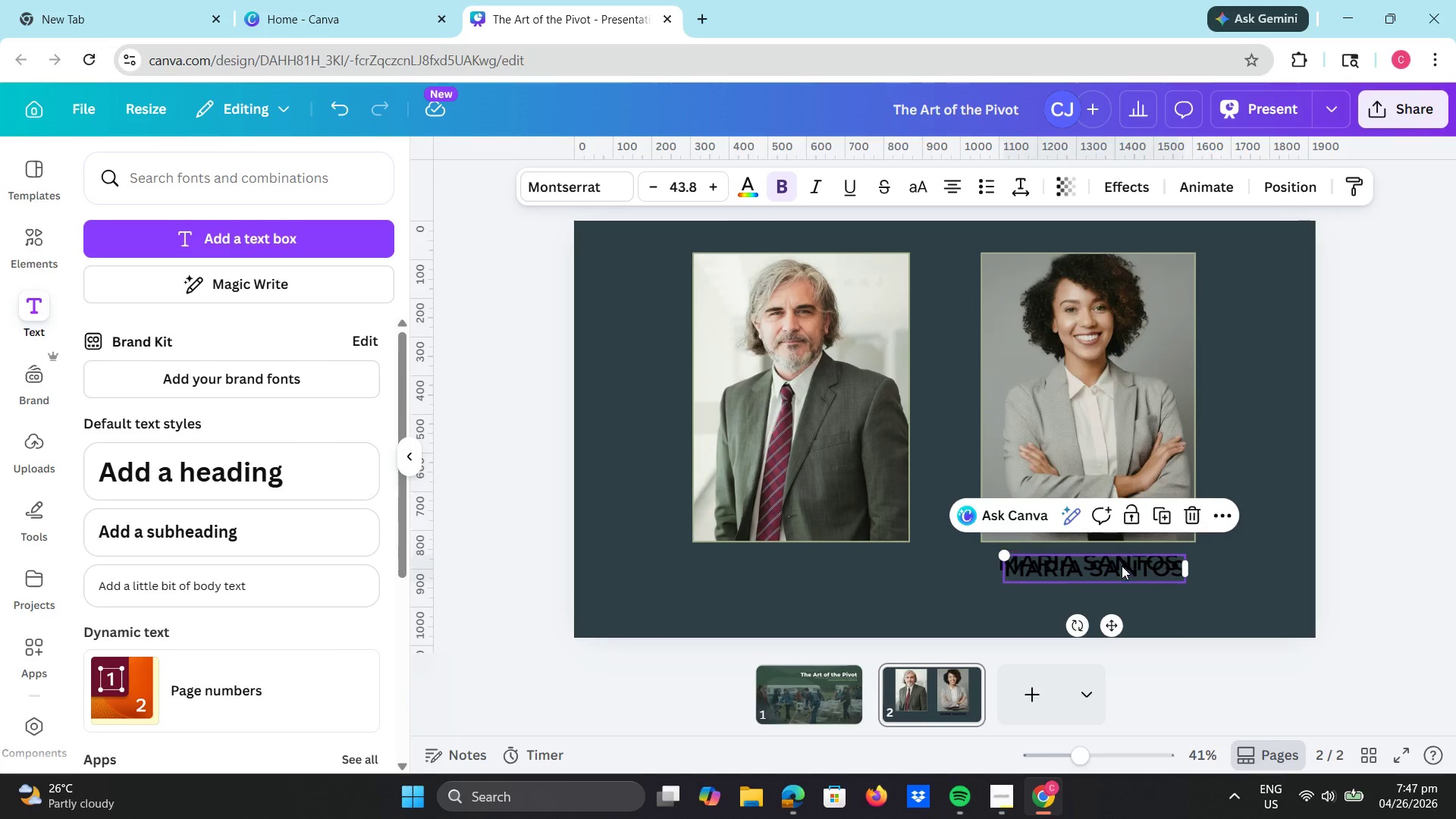 
key(Control+V)
 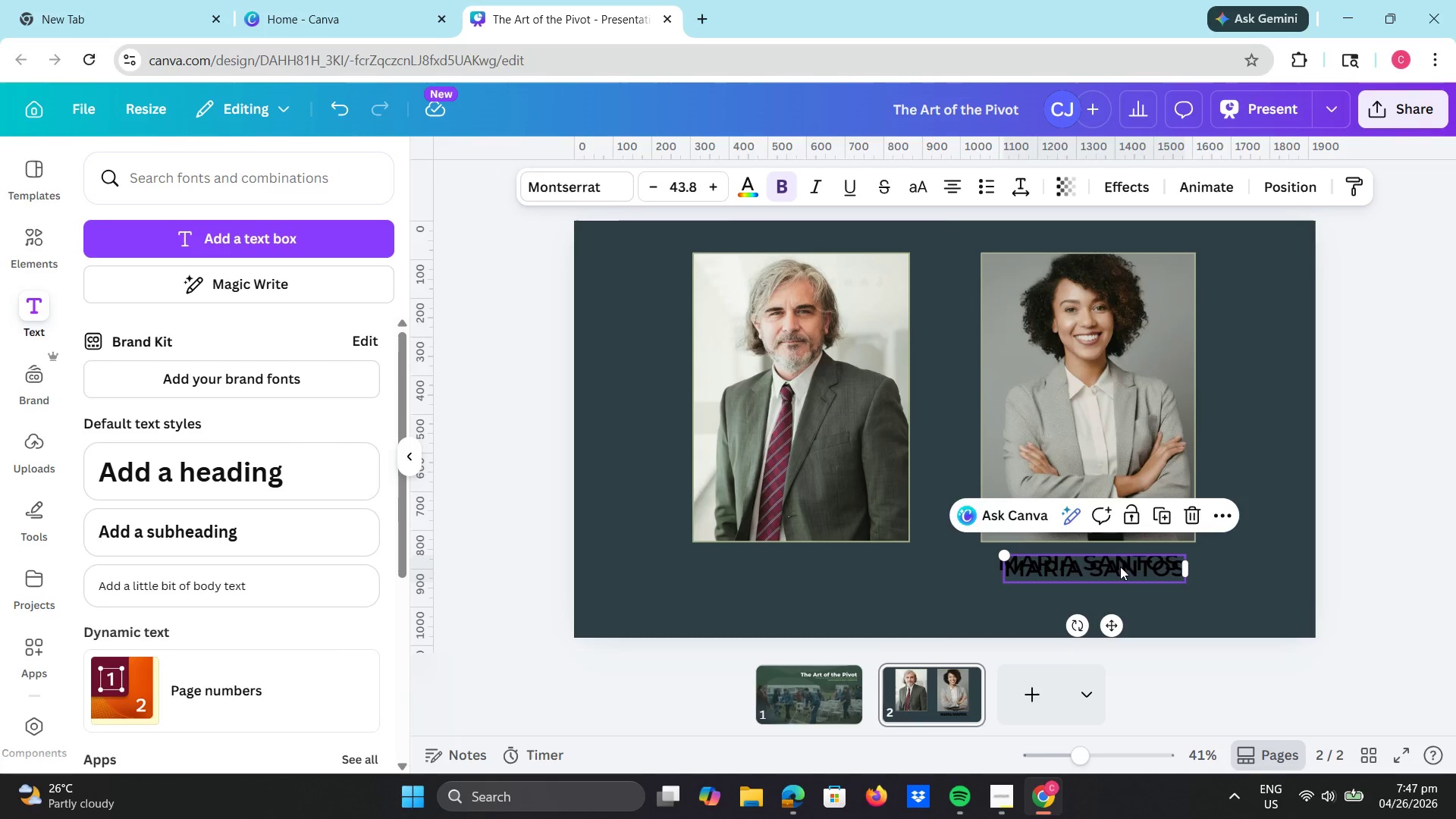 
left_click_drag(start_coordinate=[1120, 566], to_coordinate=[829, 561])
 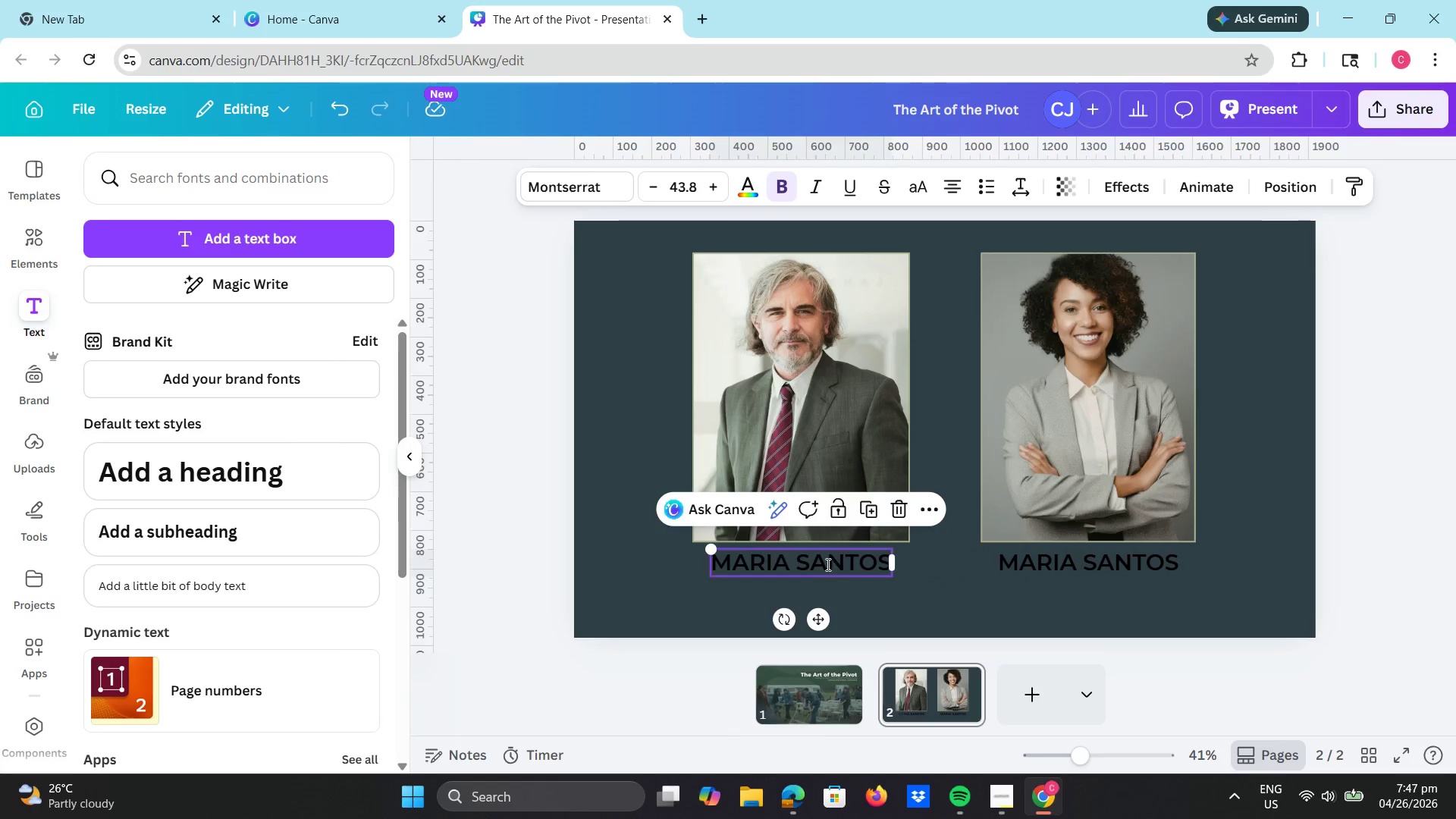 
double_click([827, 564])
 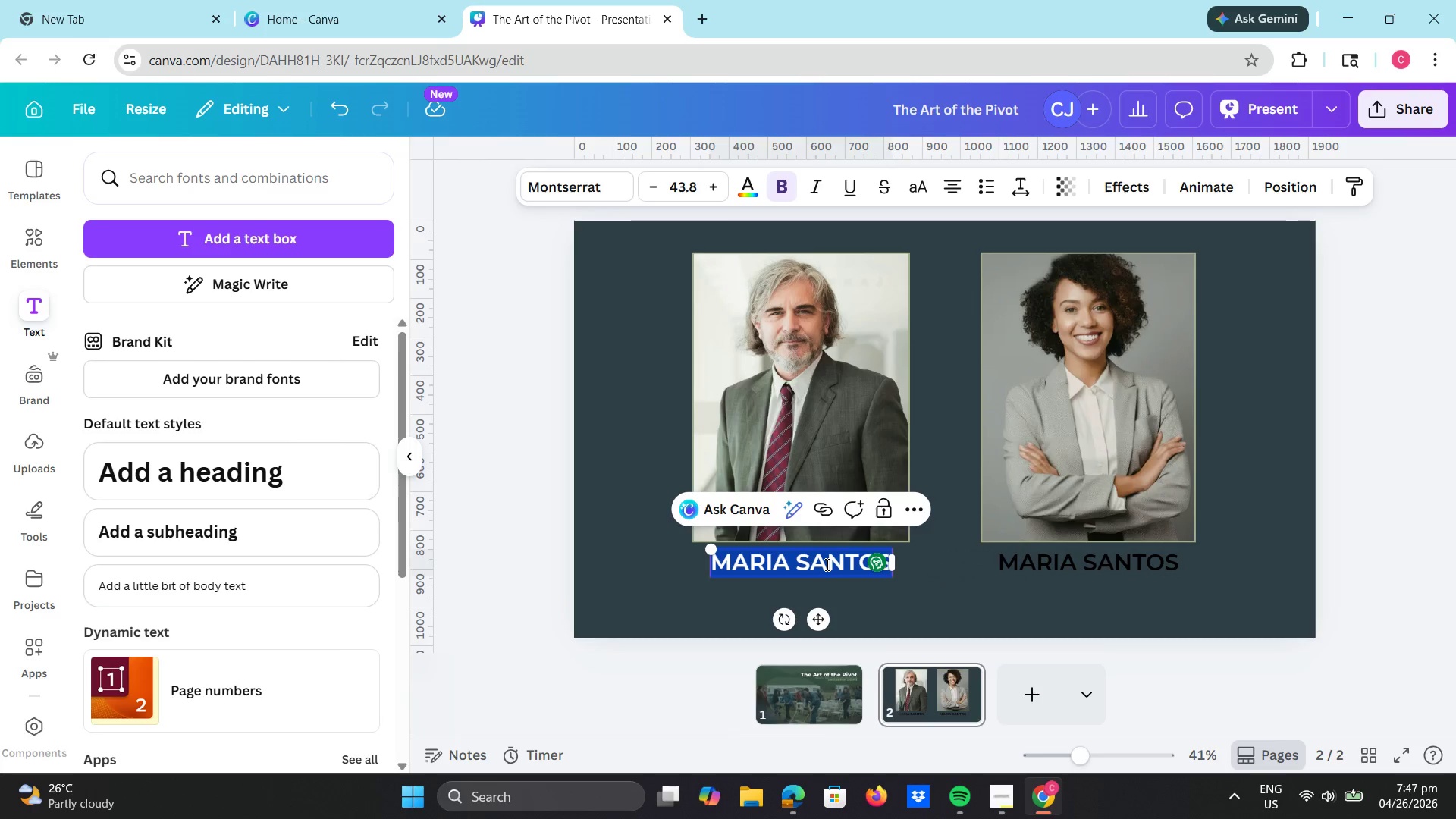 
type(ROGER MICAH)
 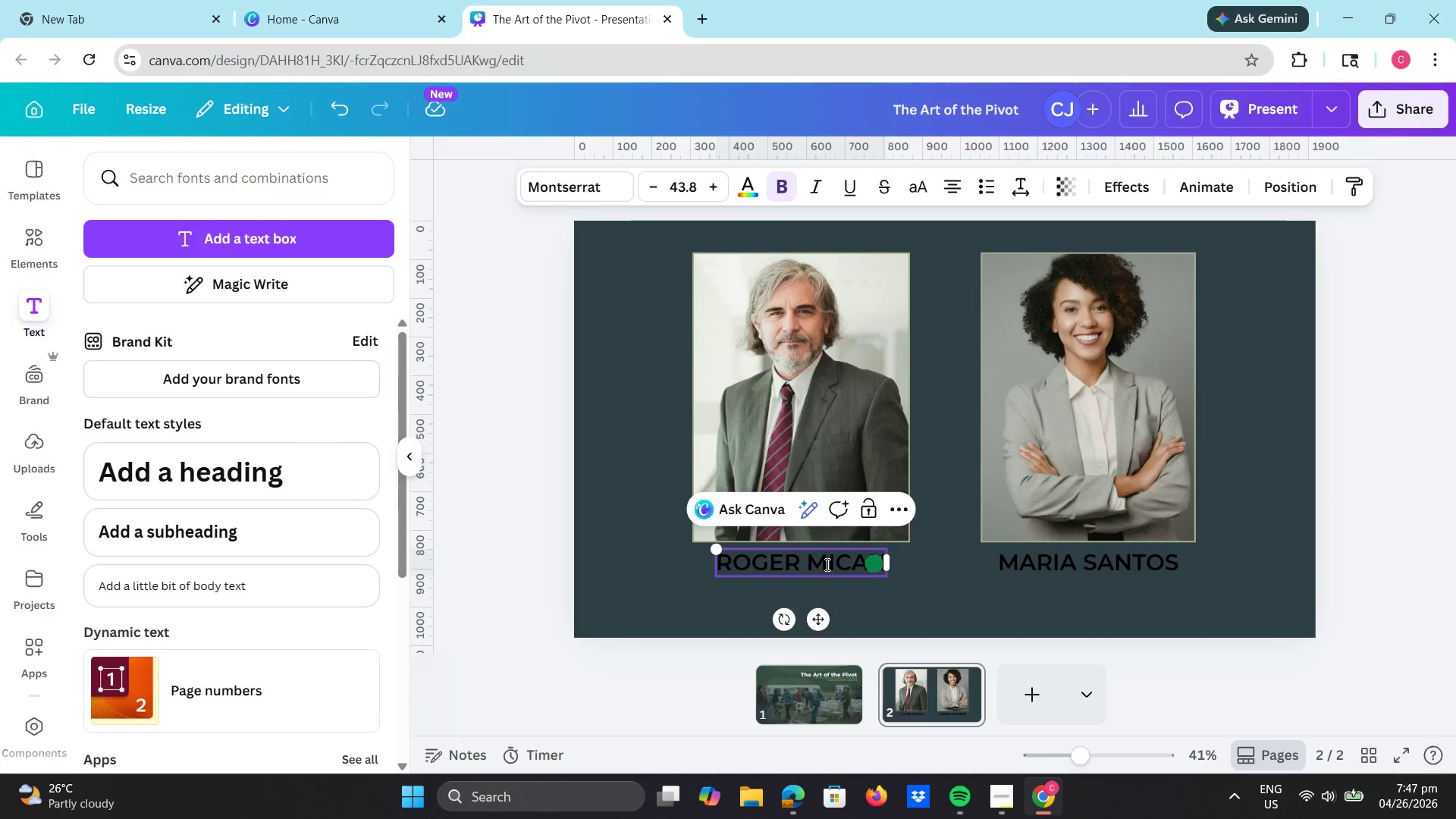 
left_click([1033, 602])
 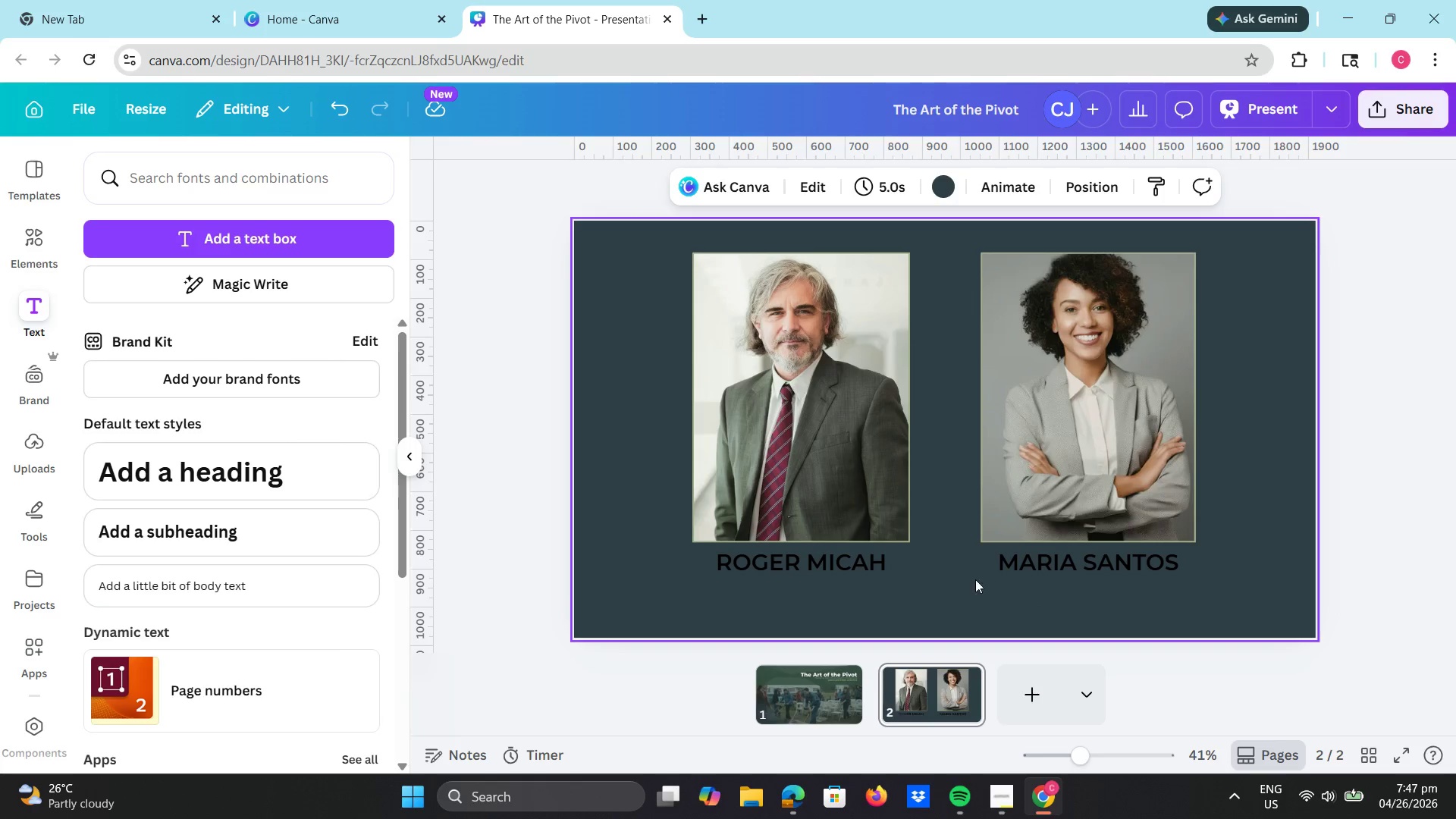 
mouse_move([843, 549])
 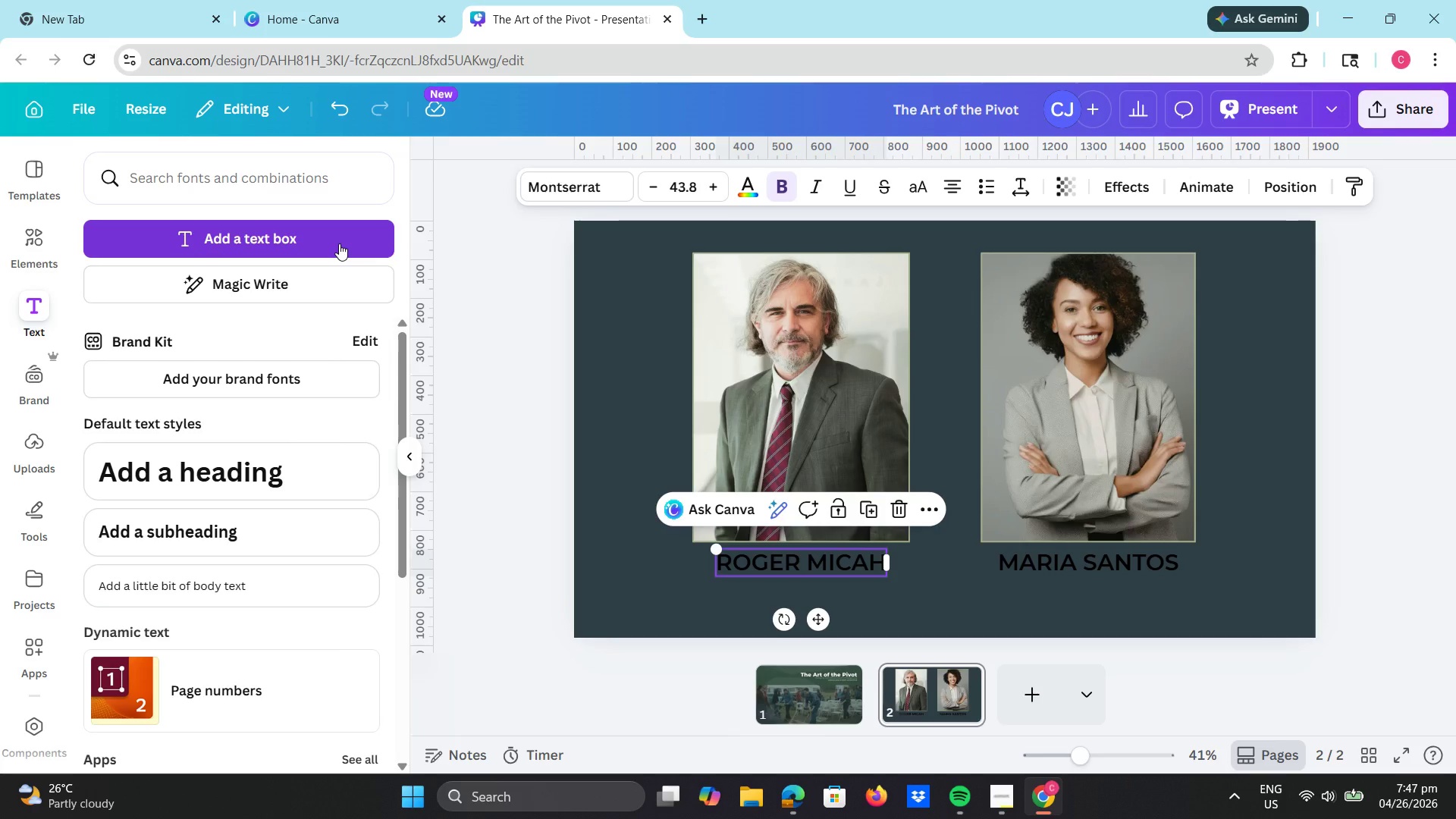 
left_click([339, 243])
 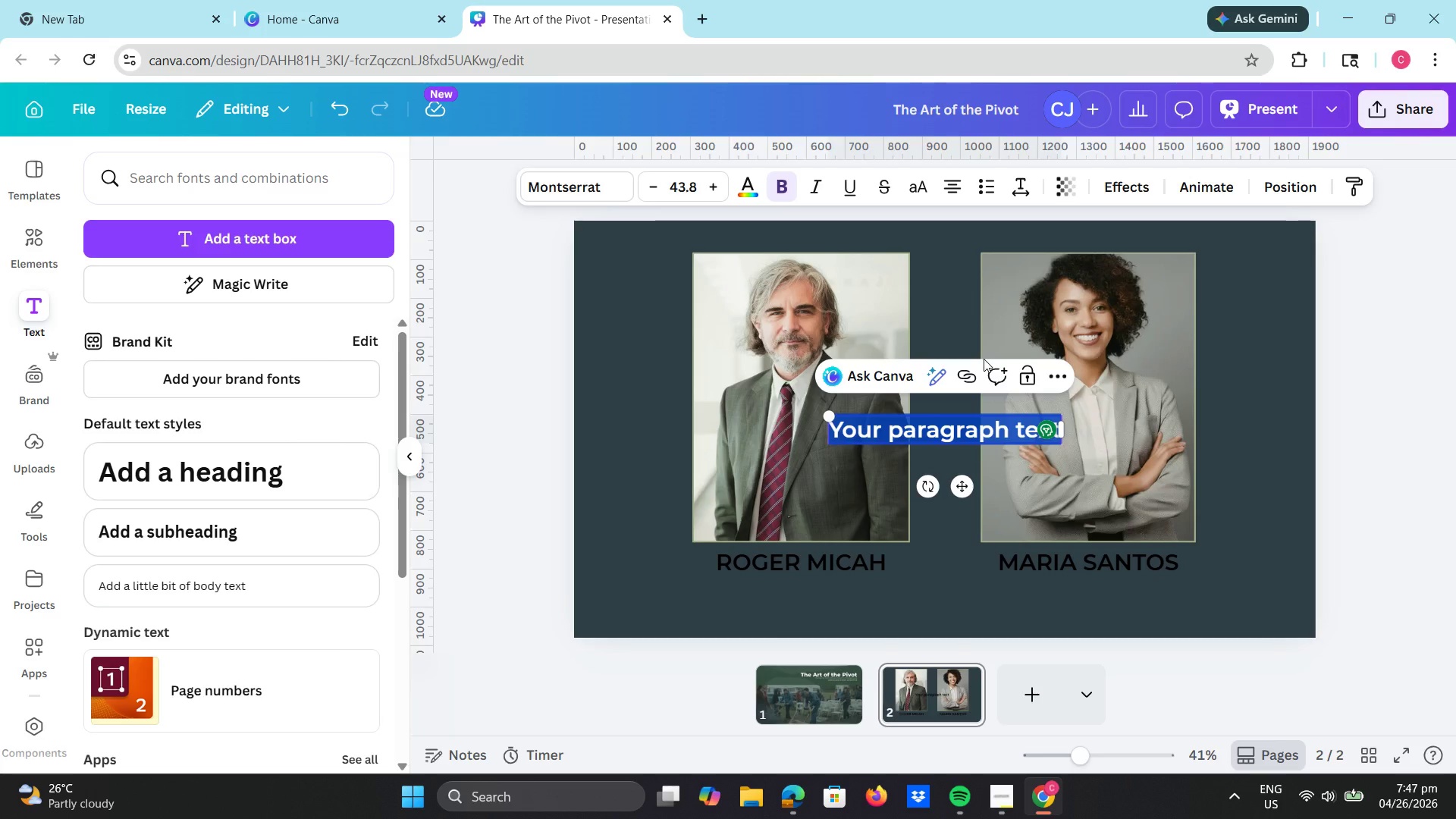 
type(Lead Event Strategist)
 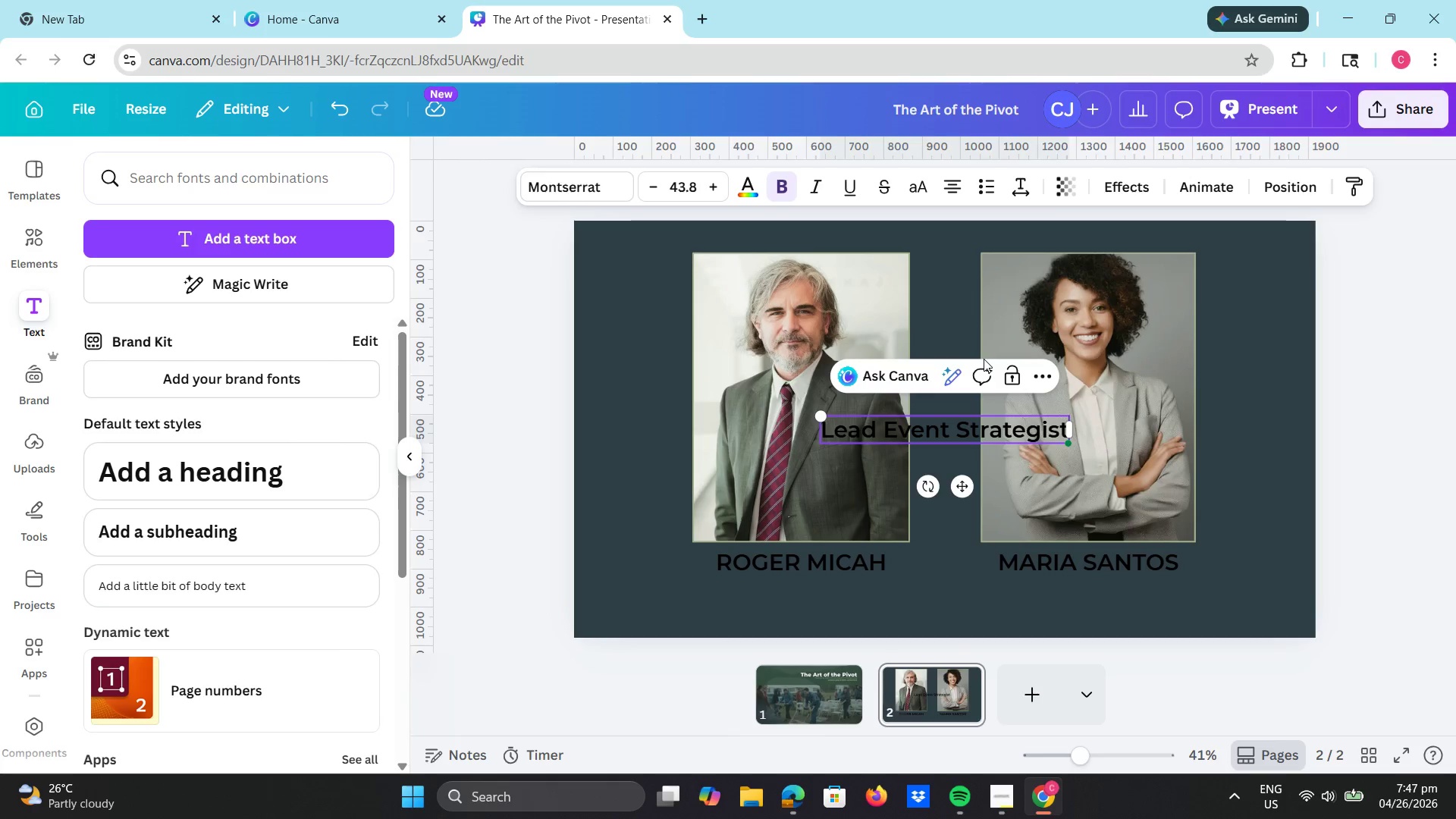 
left_click_drag(start_coordinate=[822, 415], to_coordinate=[921, 428])
 